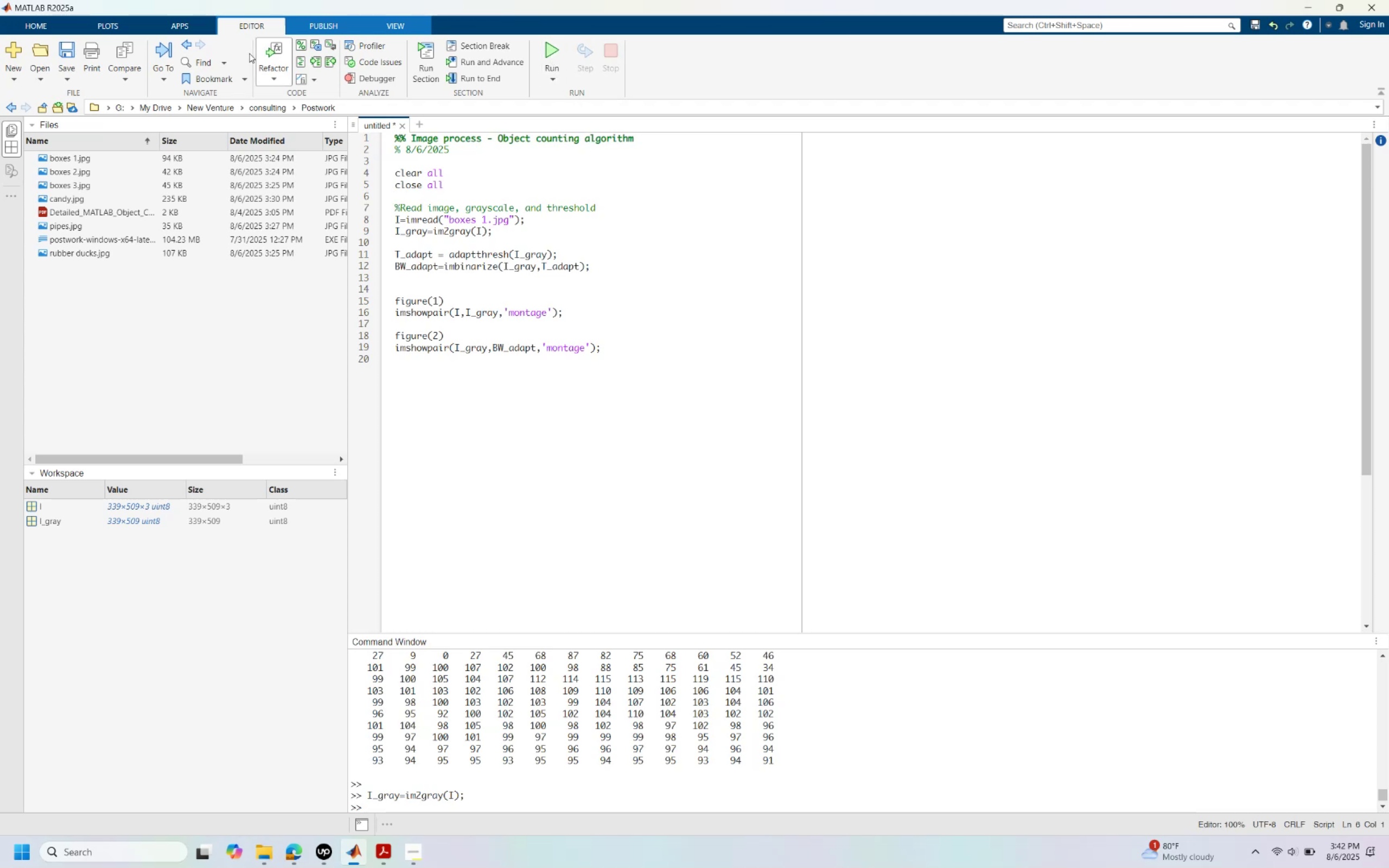 
left_click([67, 53])
 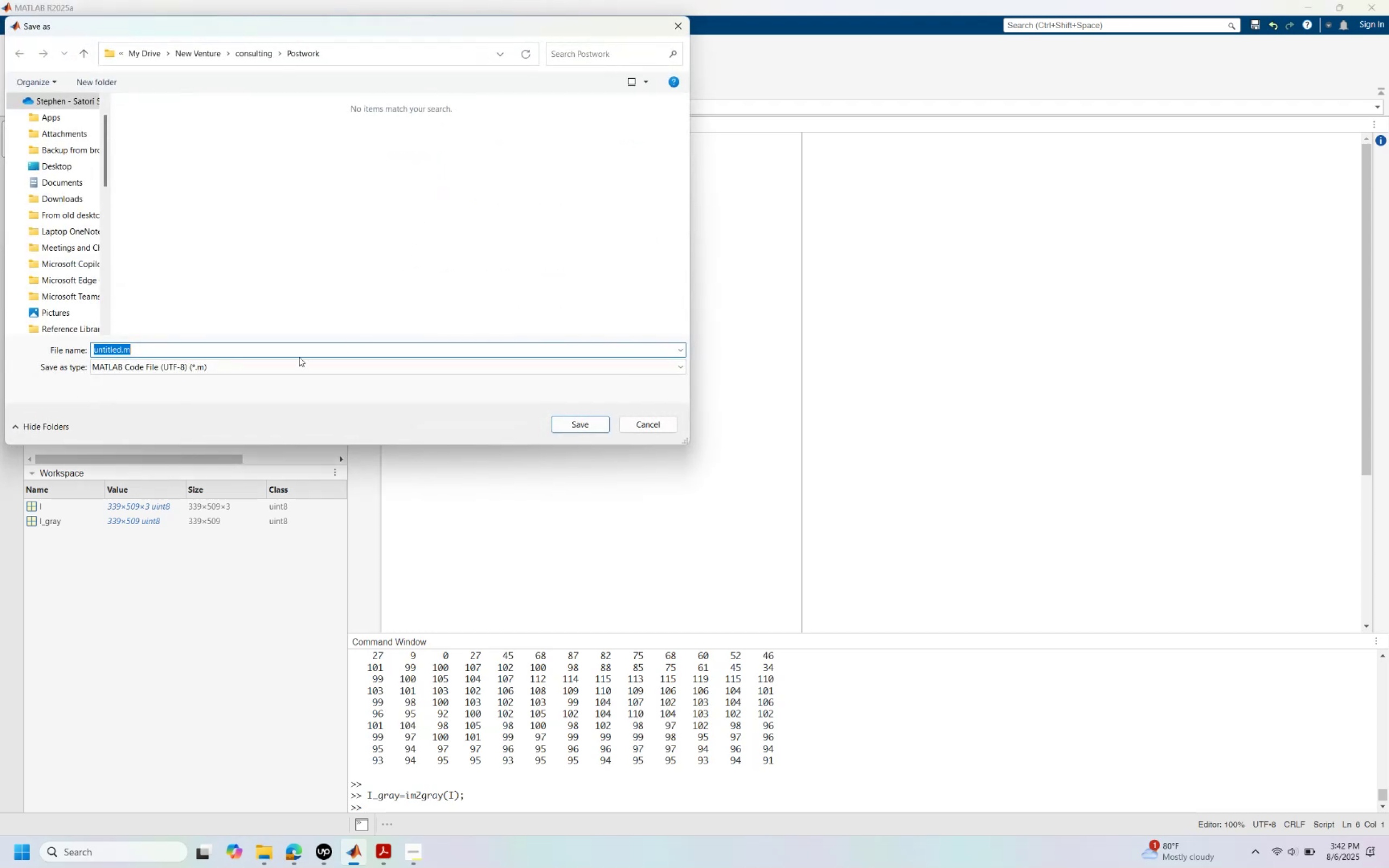 
type(objectt)
key(Backspace)
type(_counter1)
 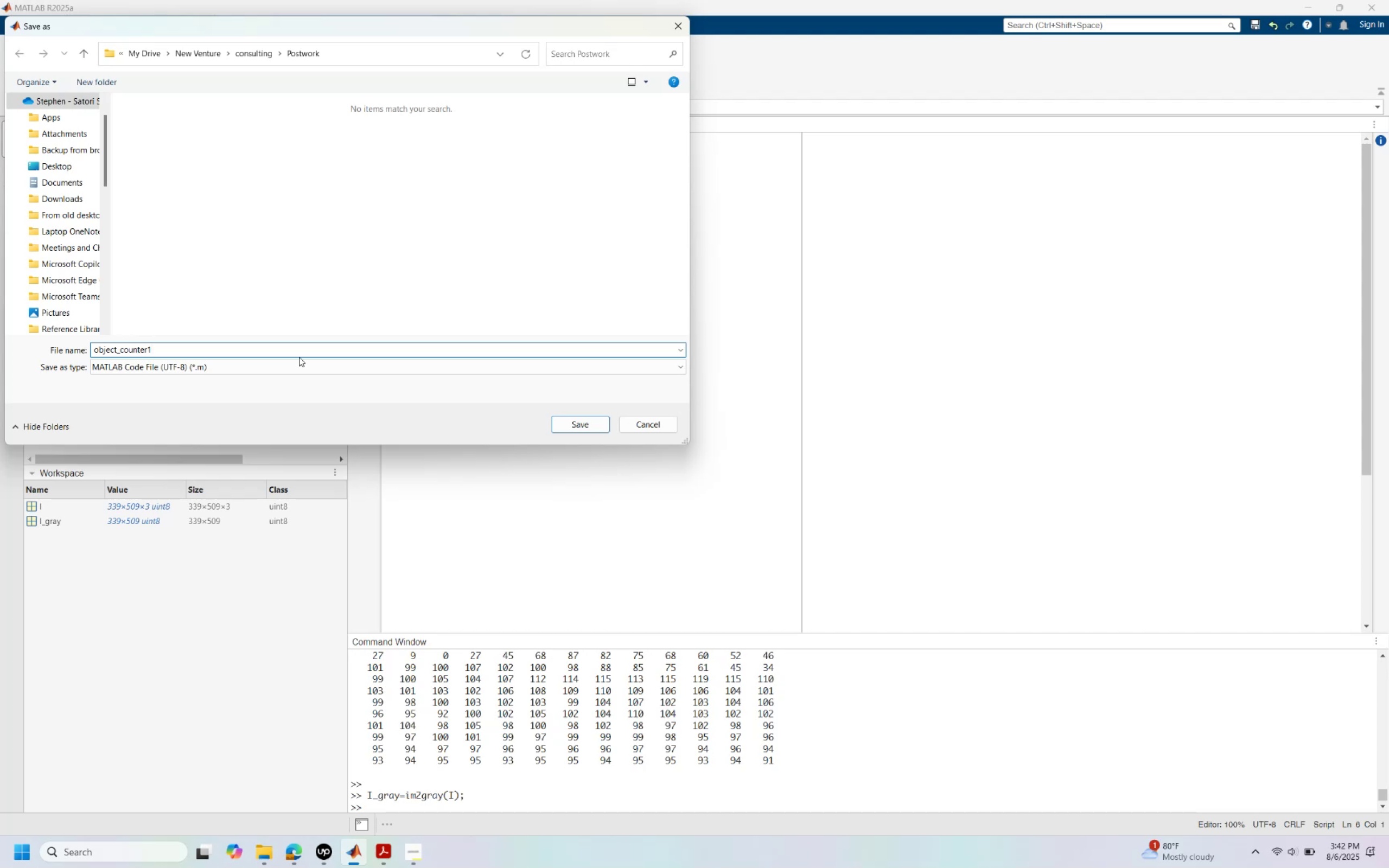 
key(Enter)
 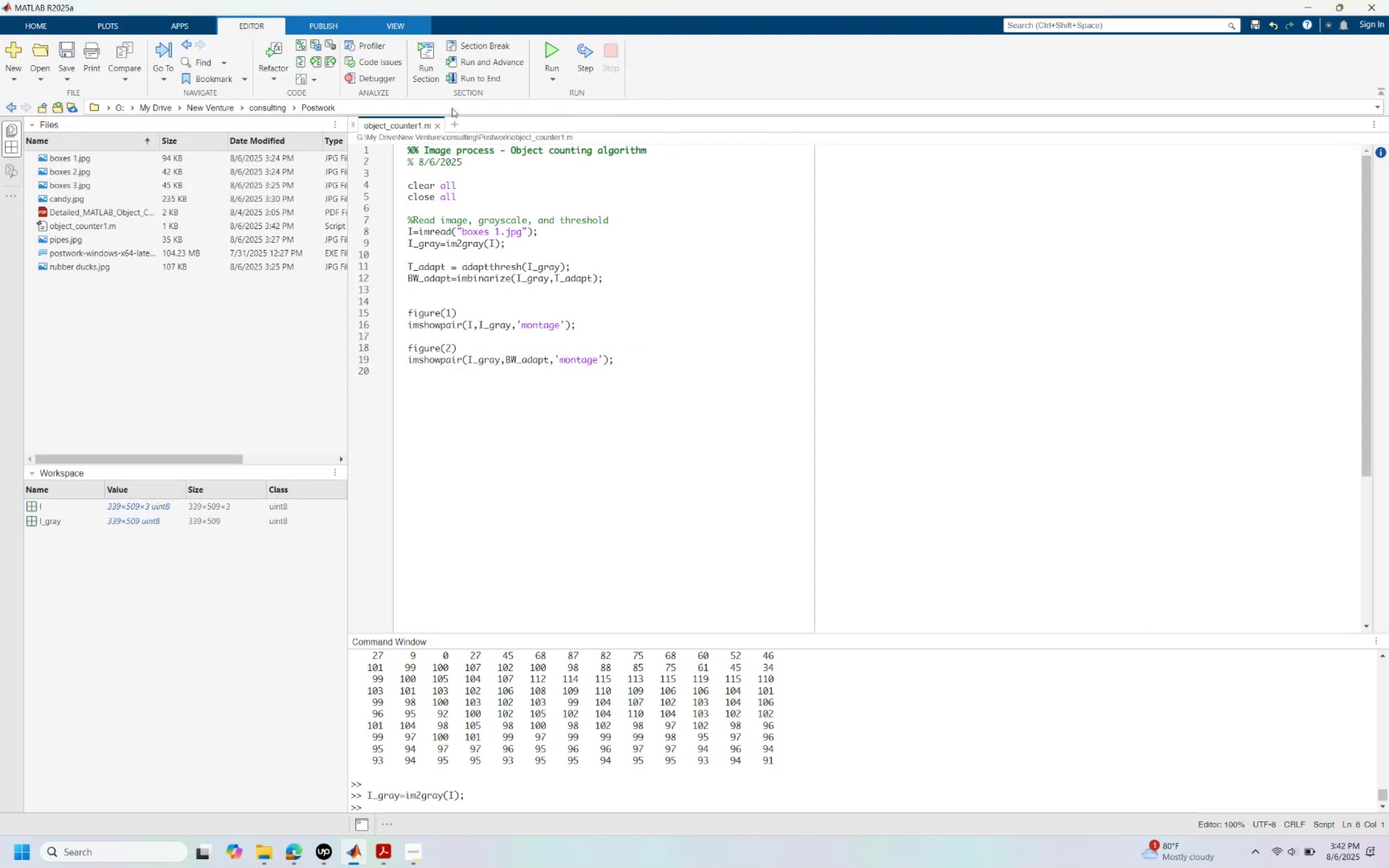 
left_click([548, 52])
 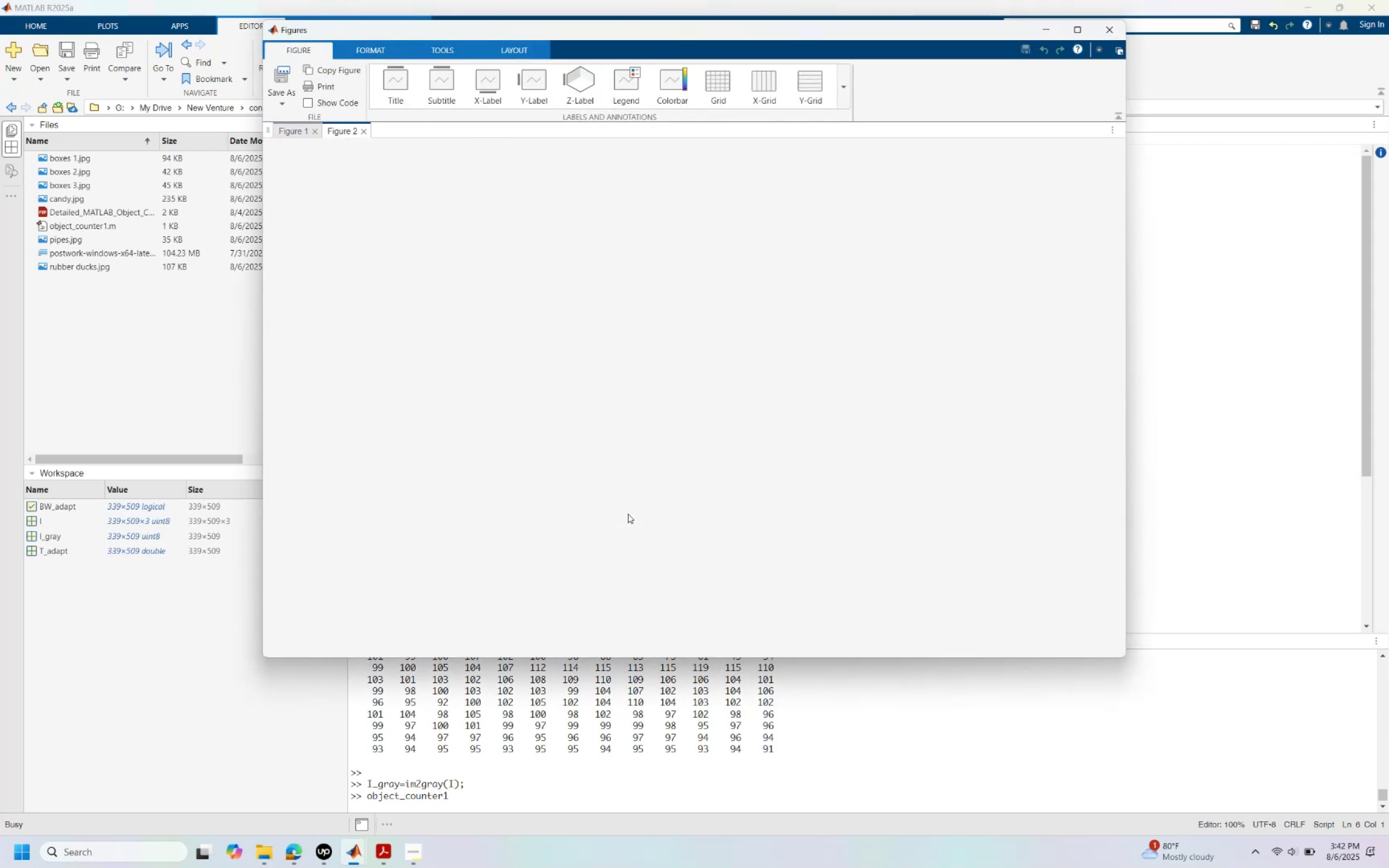 
wait(21.23)
 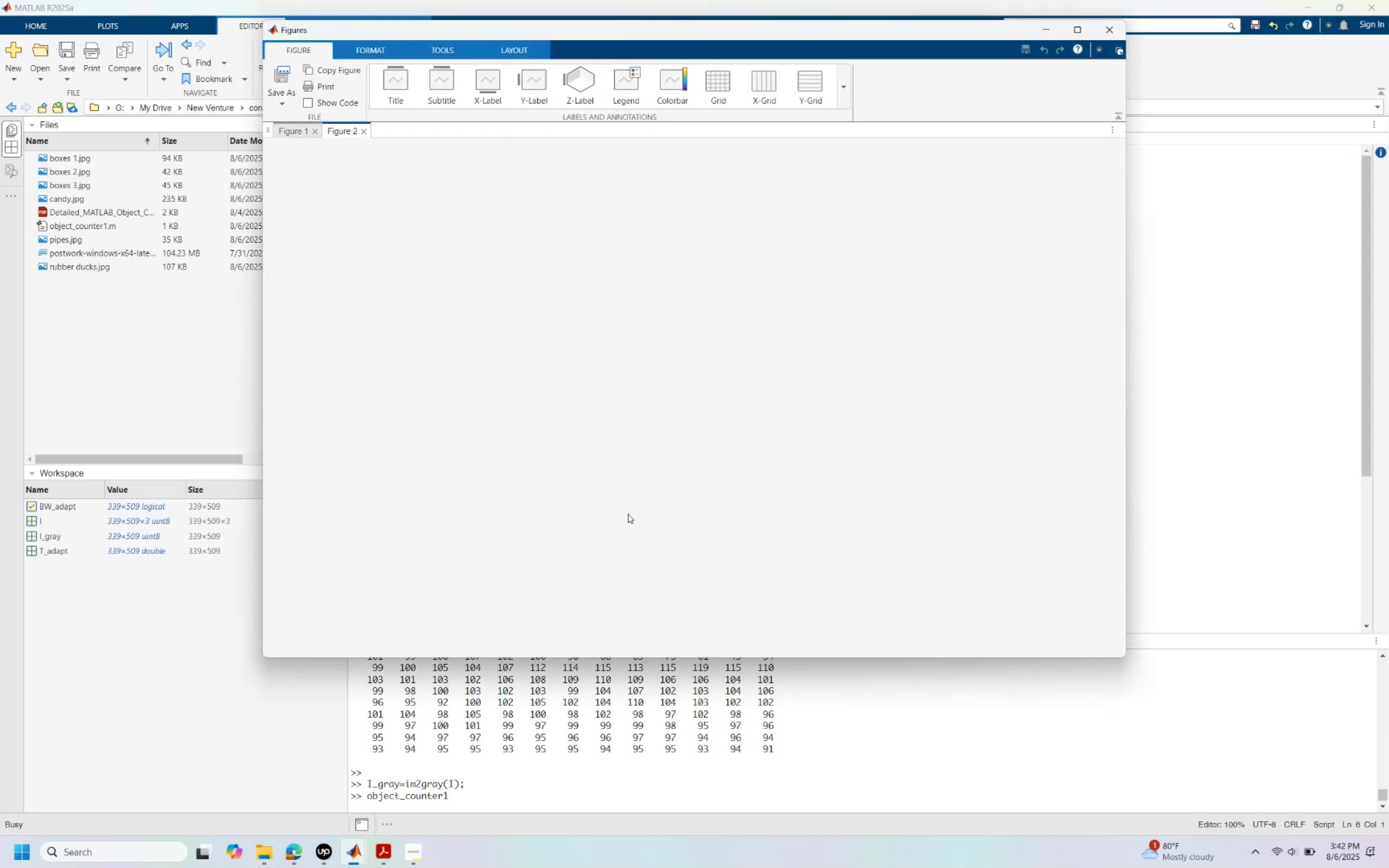 
left_click([284, 130])
 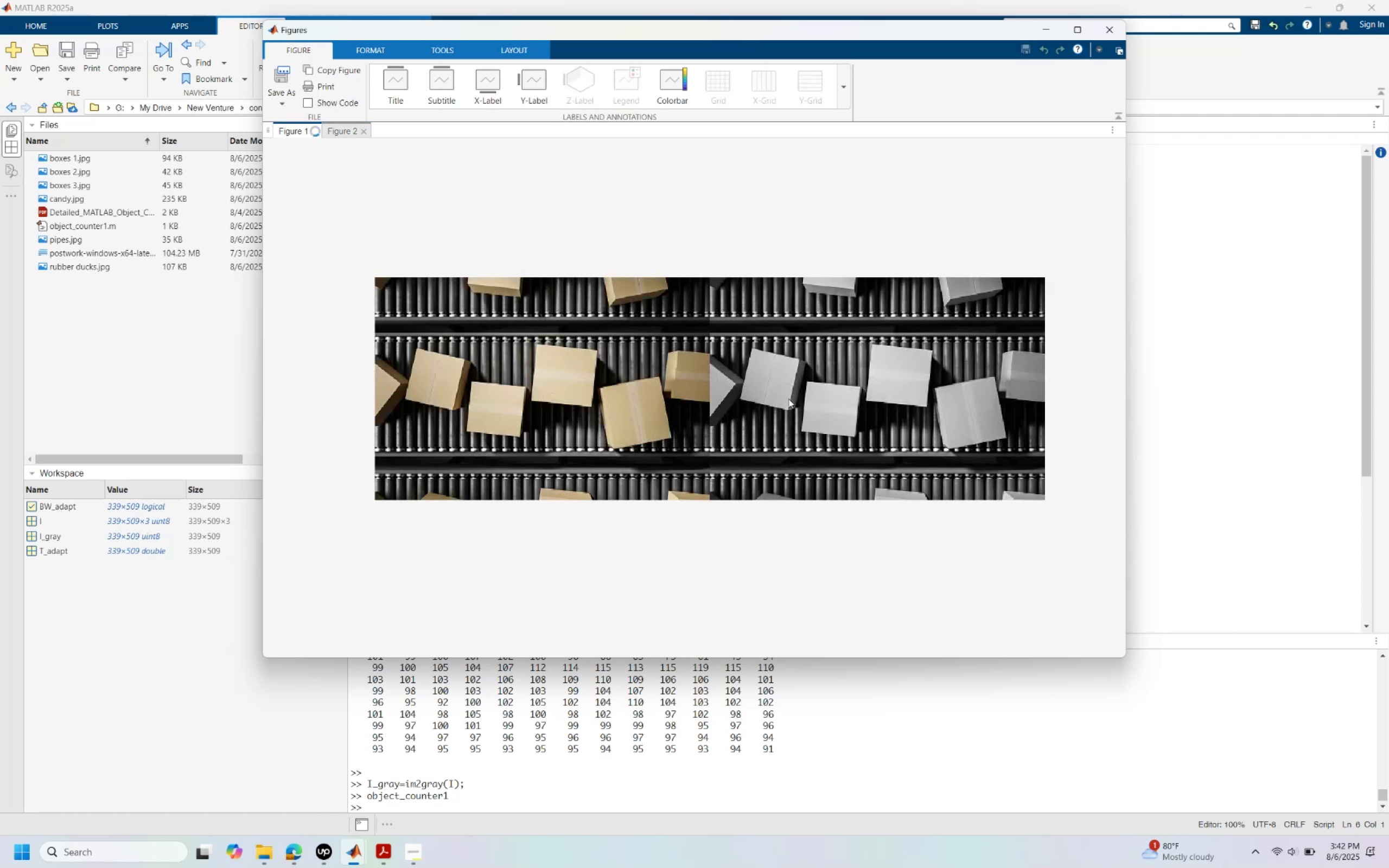 
wait(5.12)
 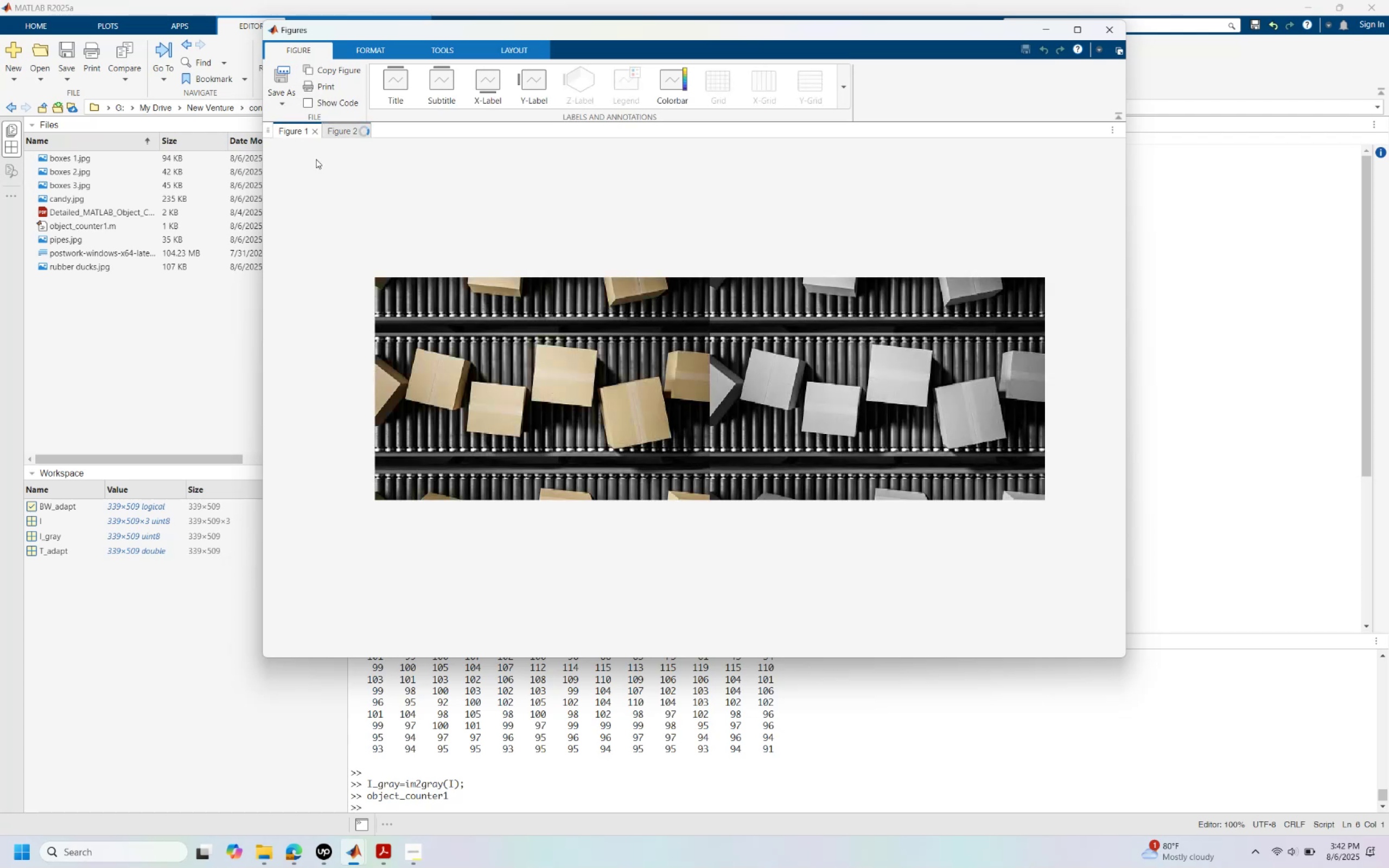 
left_click([343, 129])
 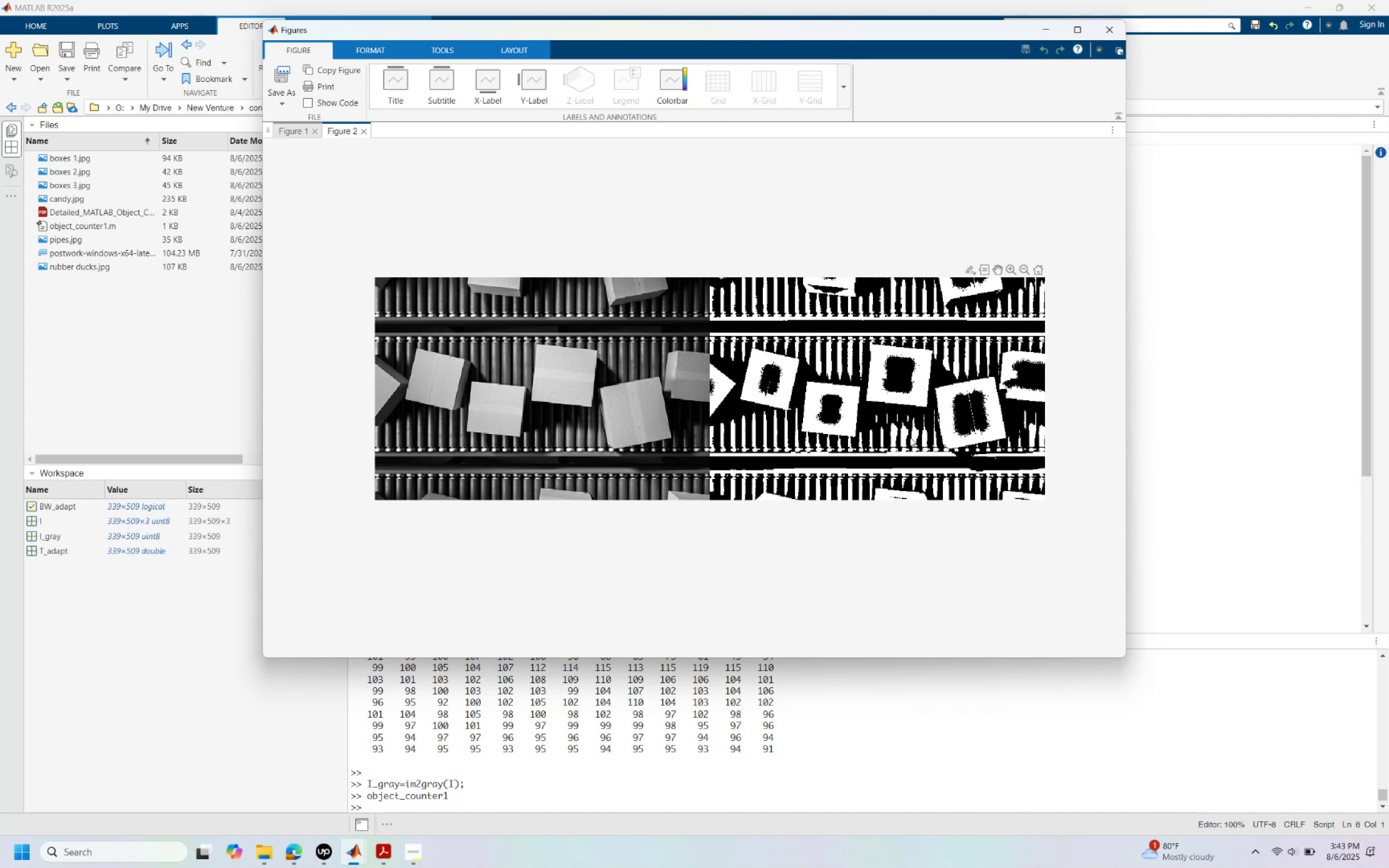 
wait(15.32)
 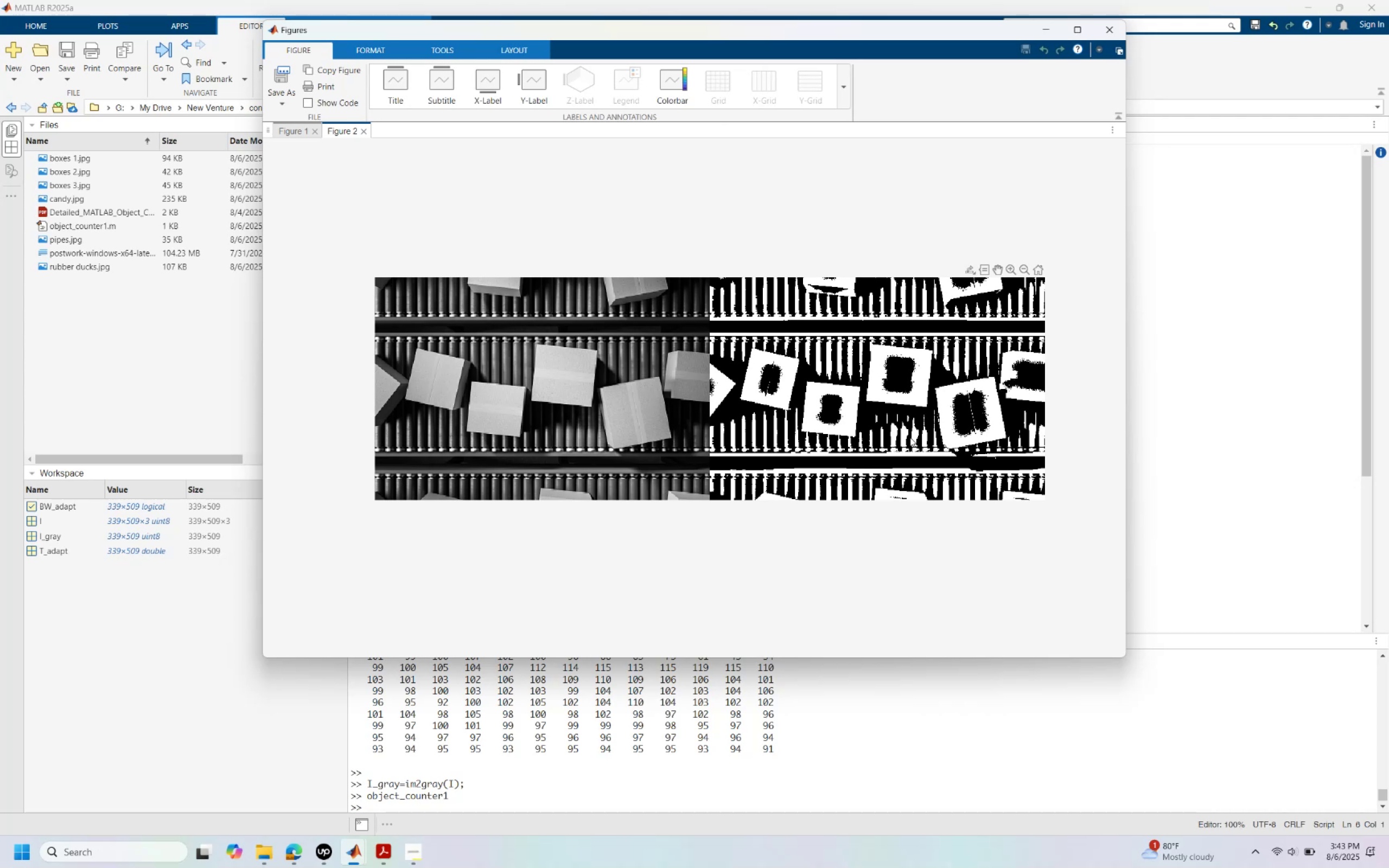 
left_click([532, 787])
 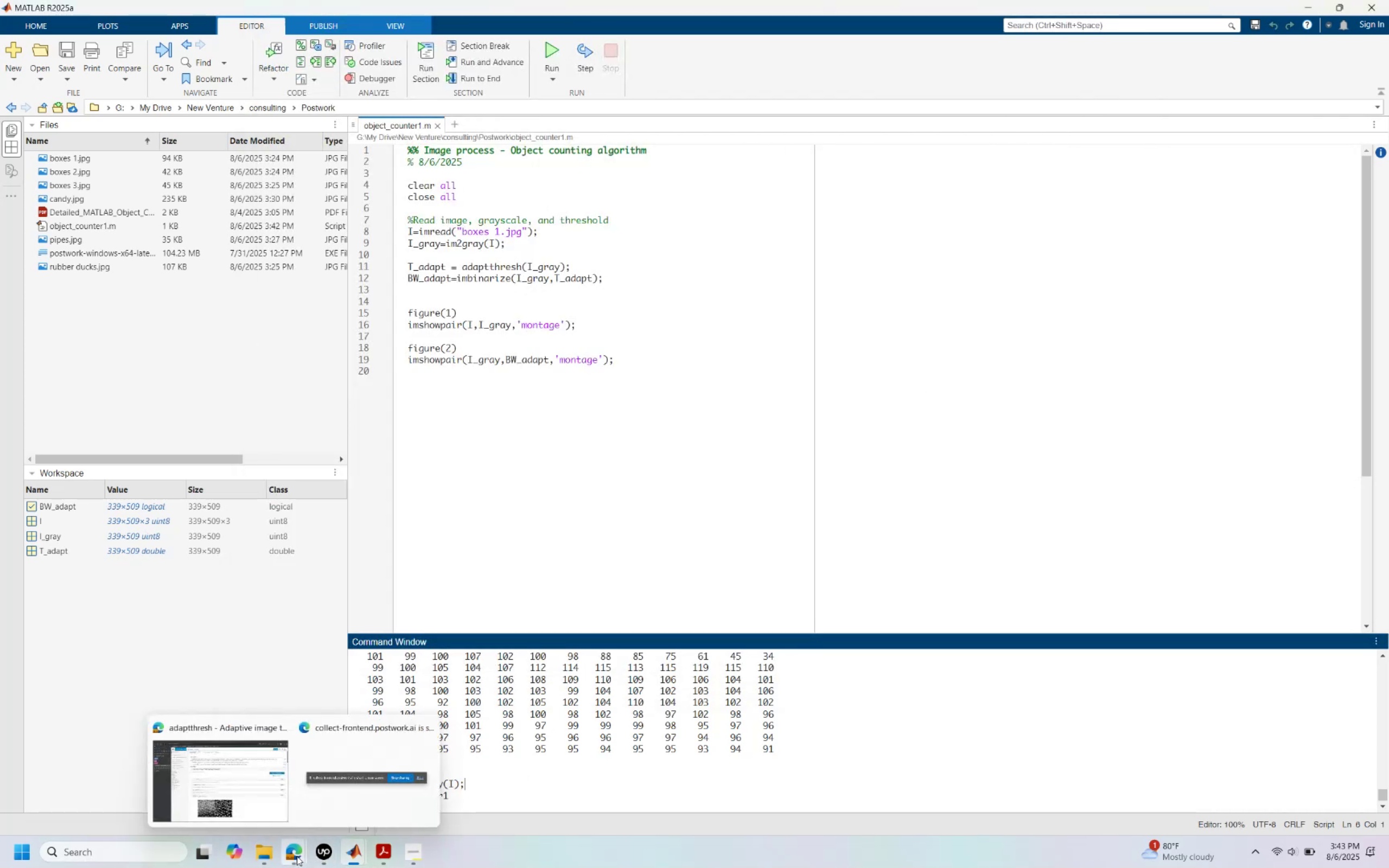 
double_click([260, 785])
 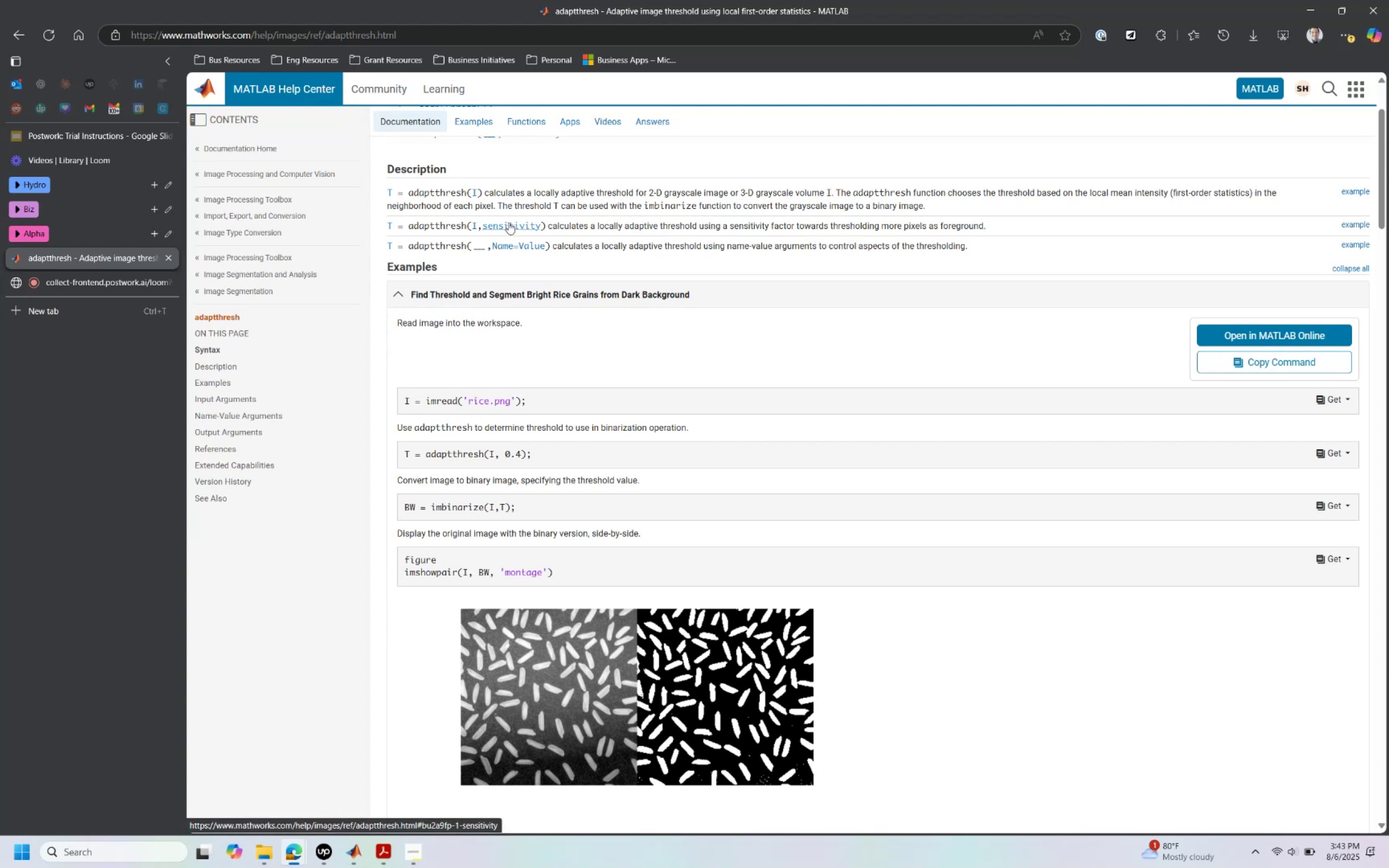 
wait(11.25)
 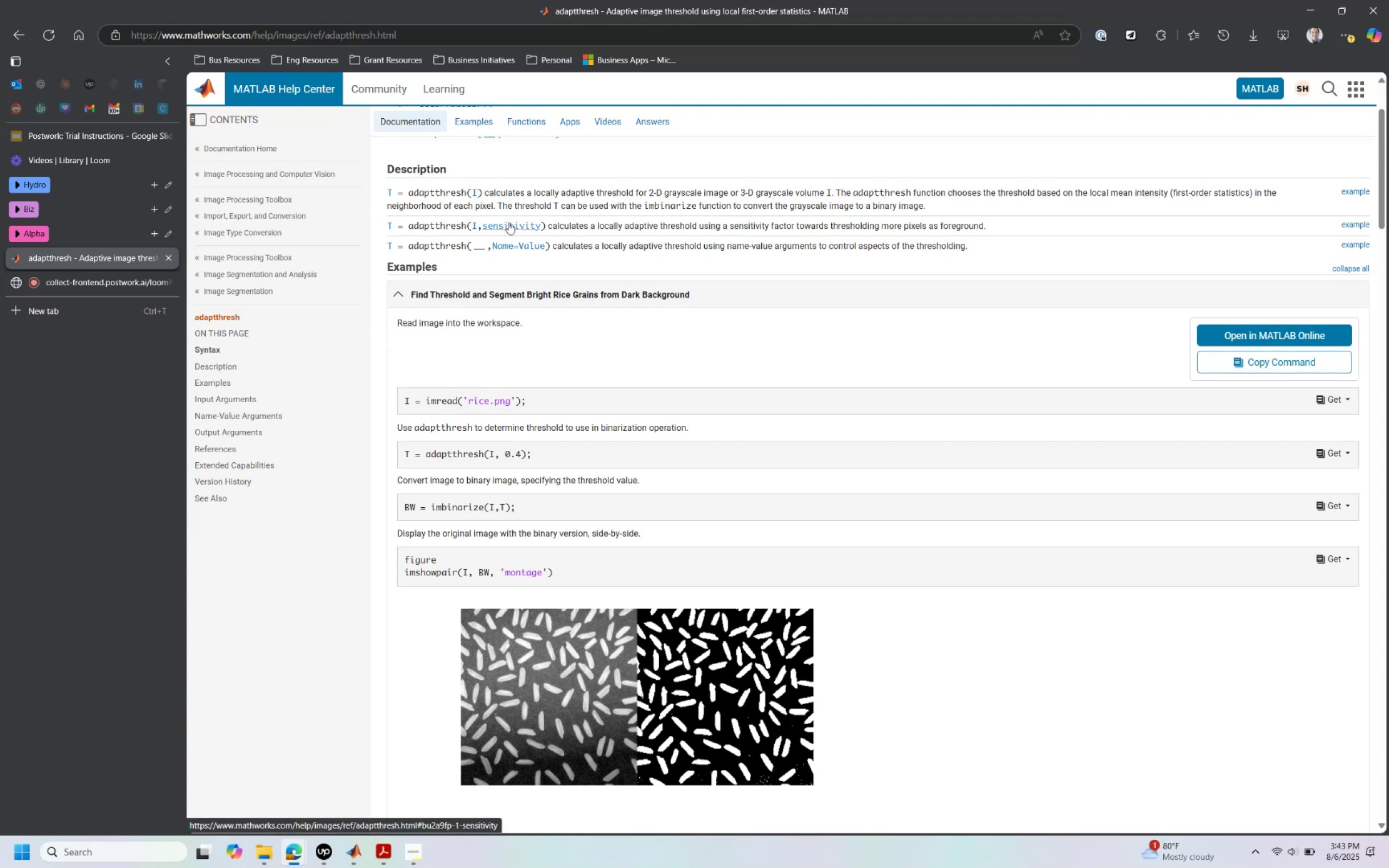 
left_click([512, 221])
 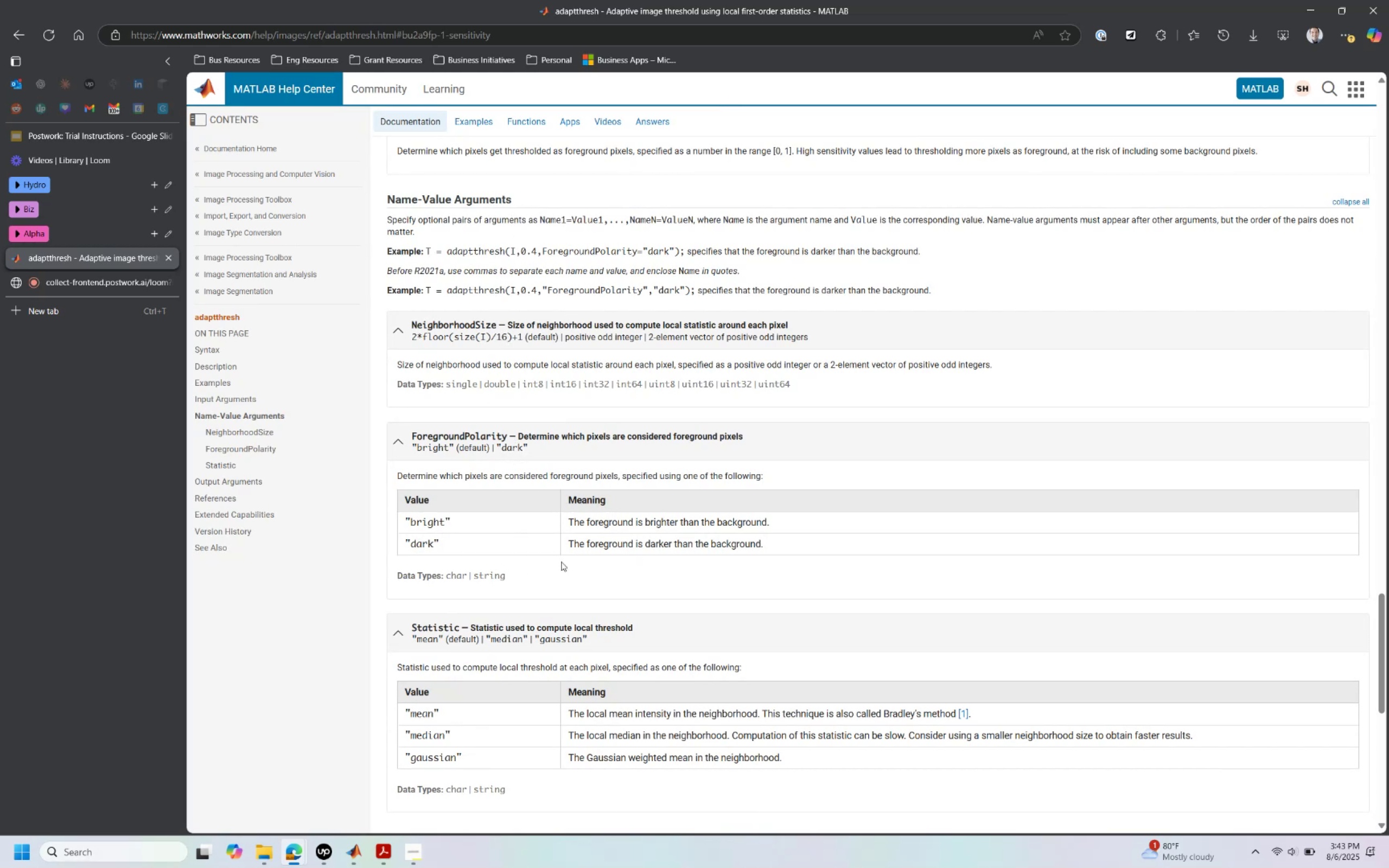 
wait(13.82)
 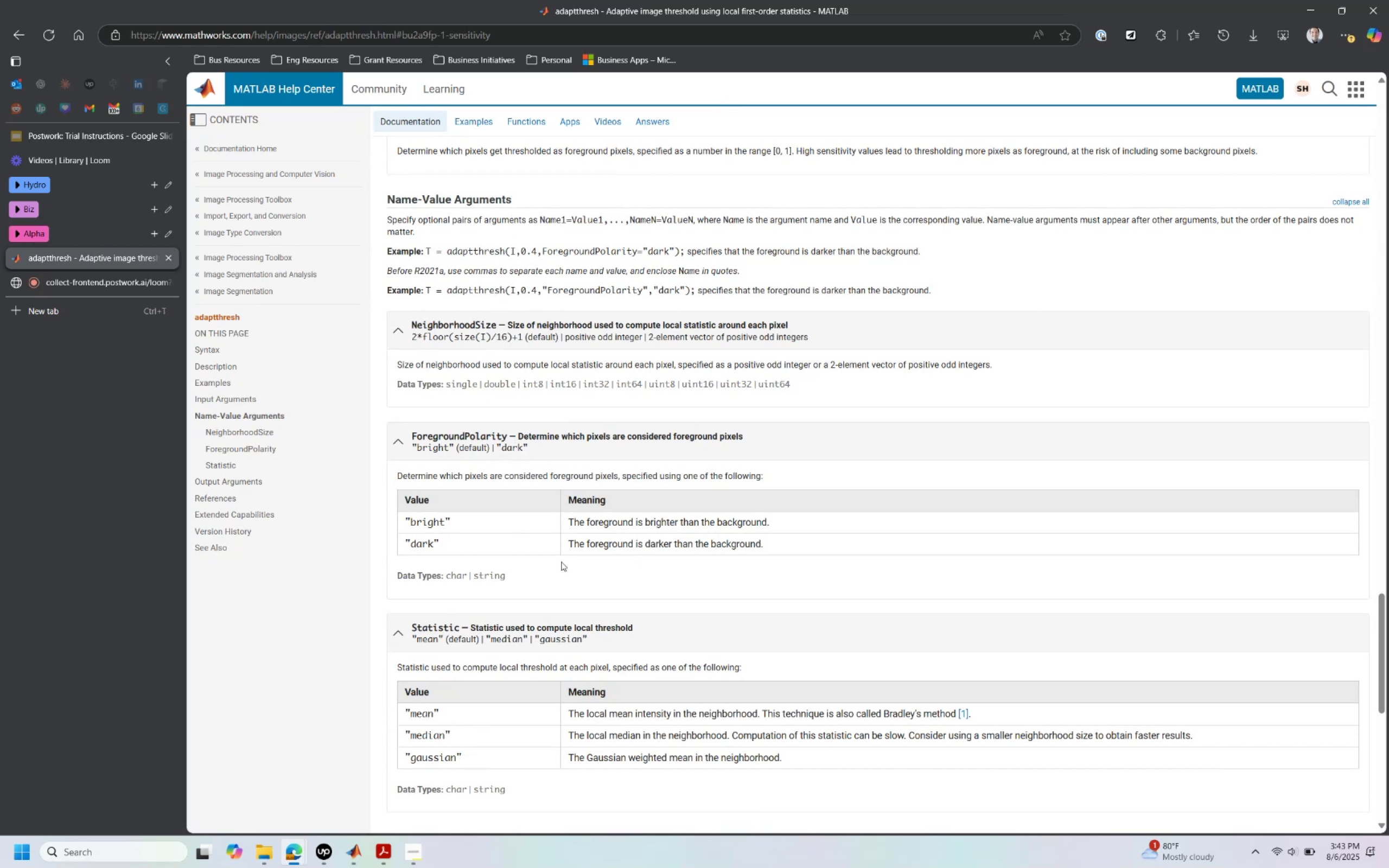 
scroll: coordinate [607, 570], scroll_direction: up, amount: 2.0
 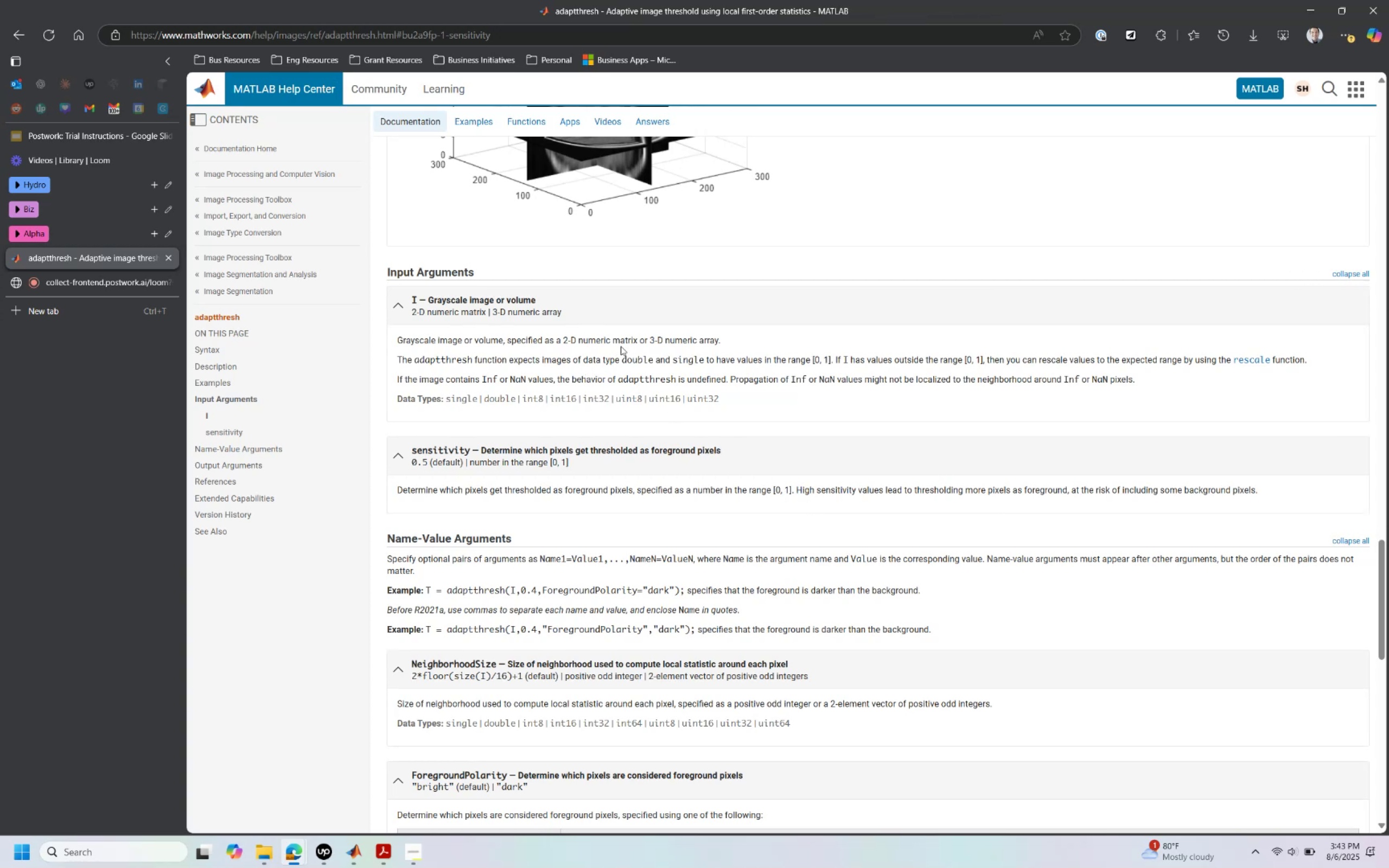 
wait(14.66)
 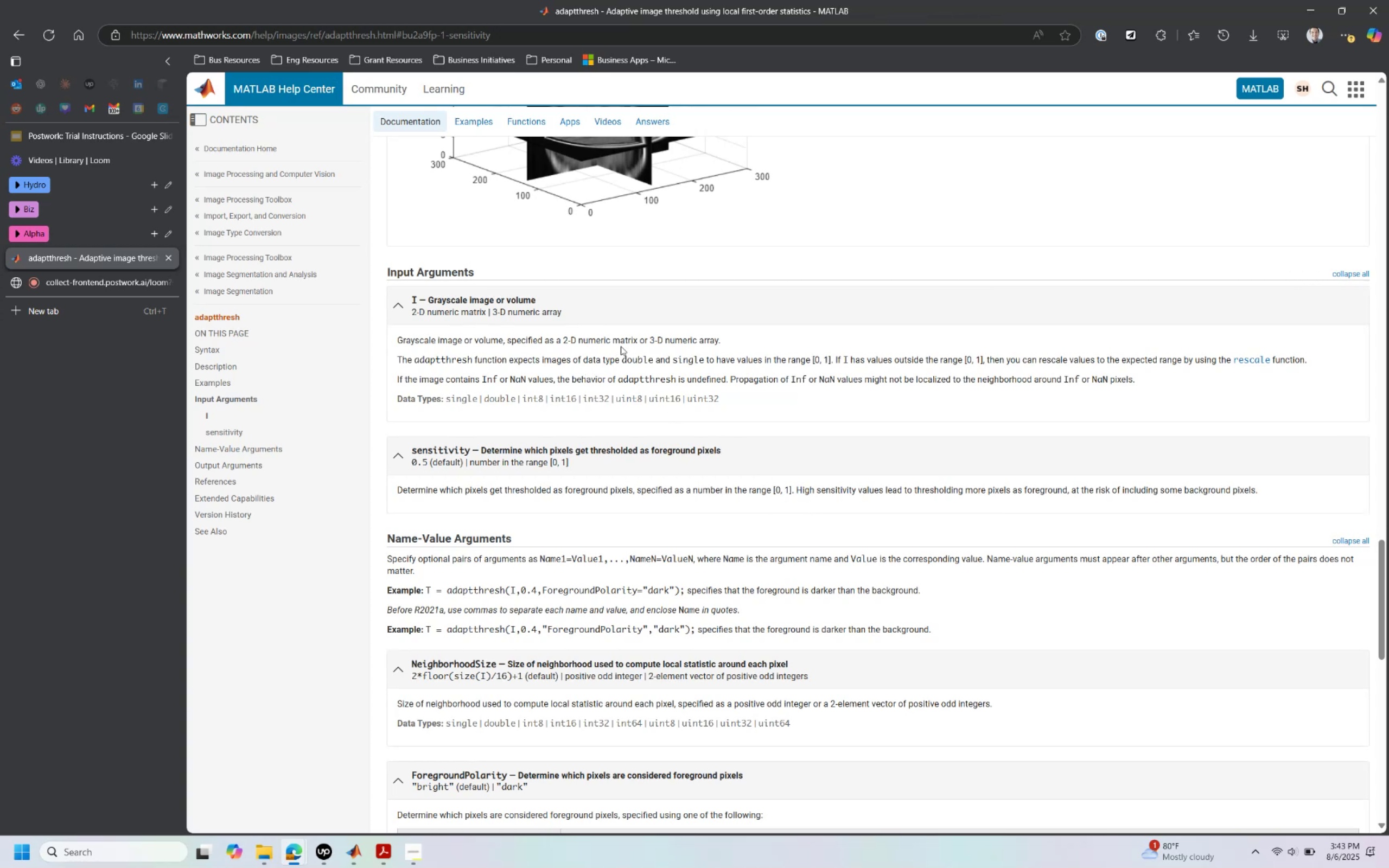 
scroll: coordinate [989, 494], scroll_direction: up, amount: 12.0
 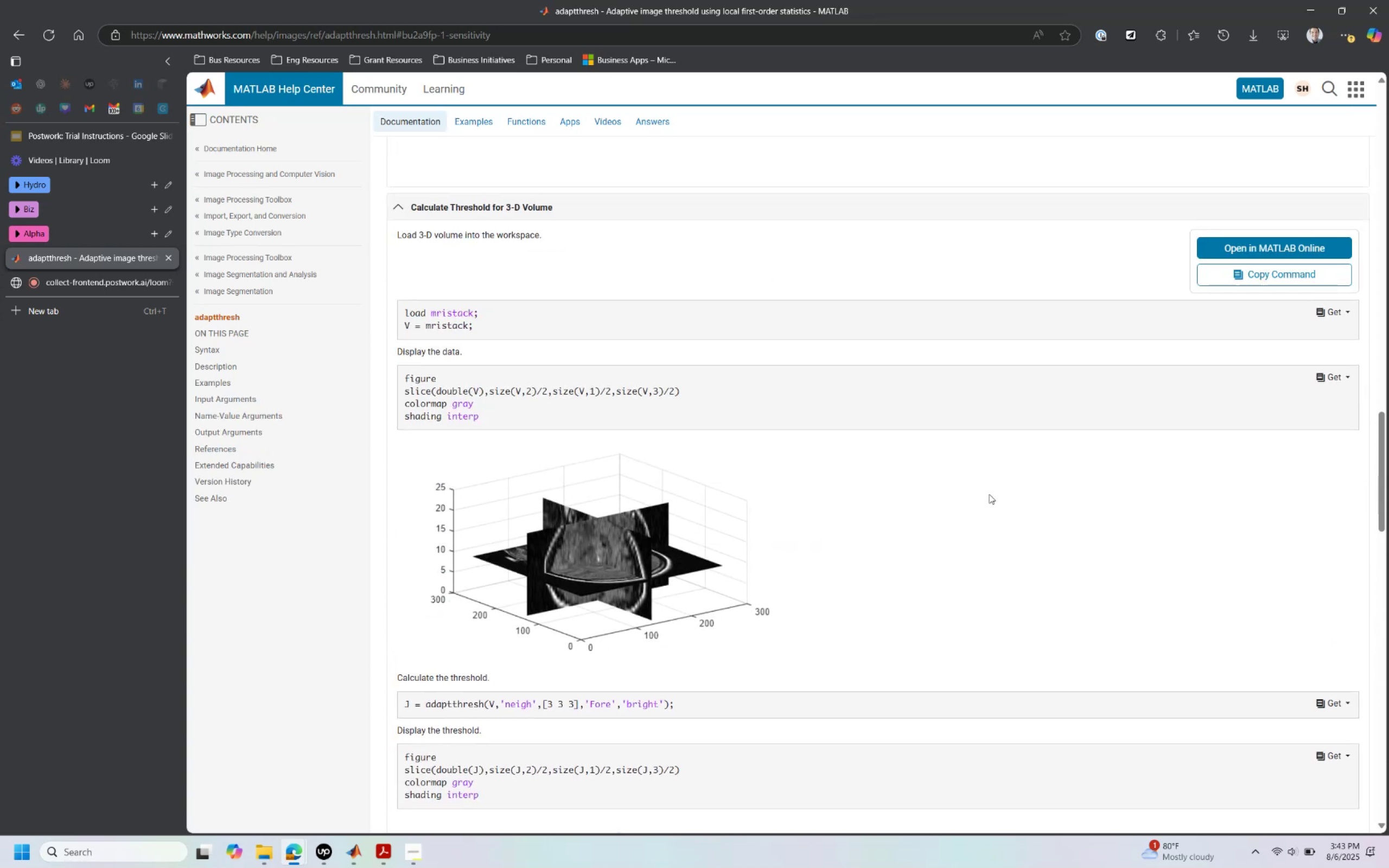 
scroll: coordinate [990, 493], scroll_direction: down, amount: 5.0
 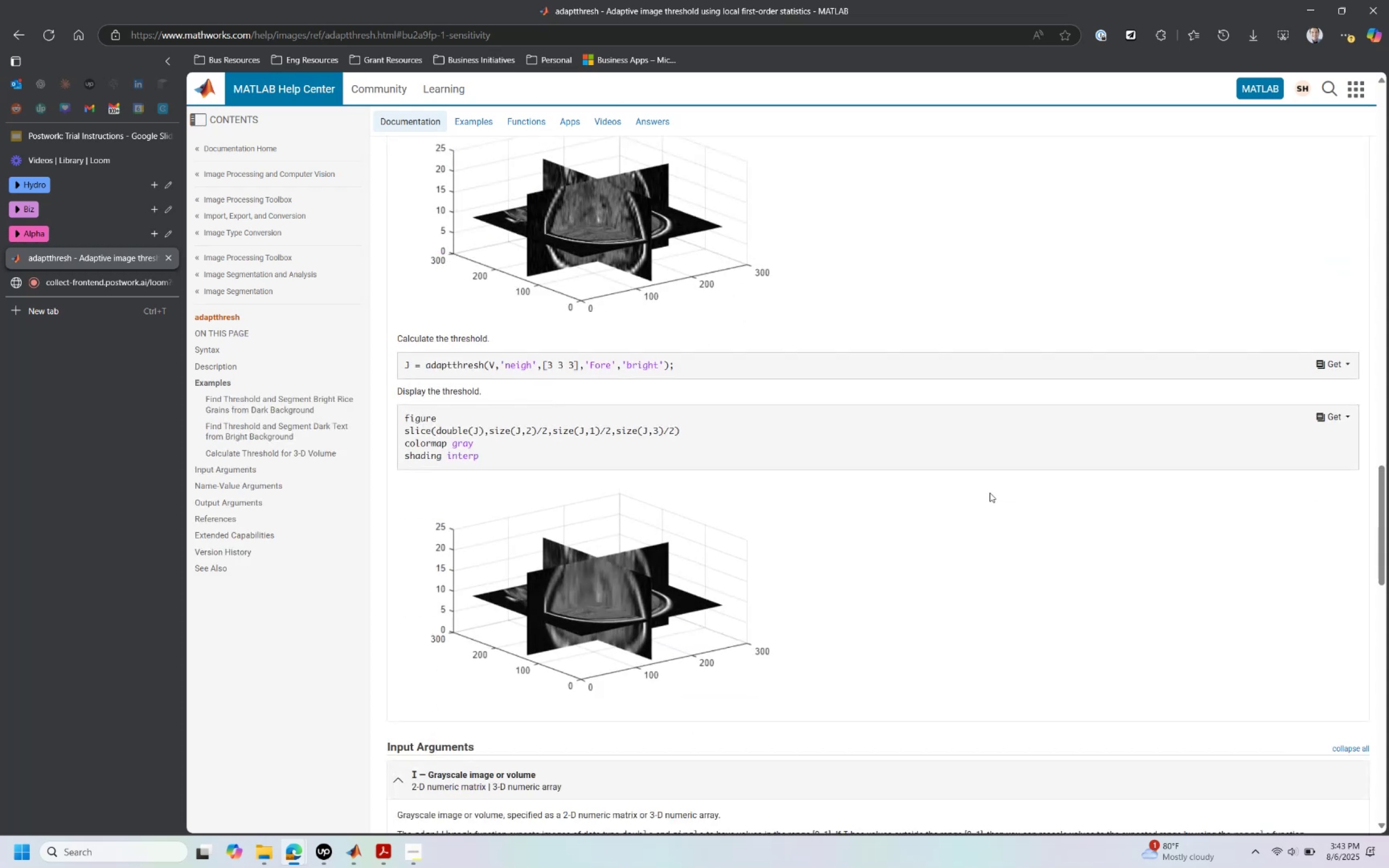 
scroll: coordinate [995, 466], scroll_direction: up, amount: 15.0
 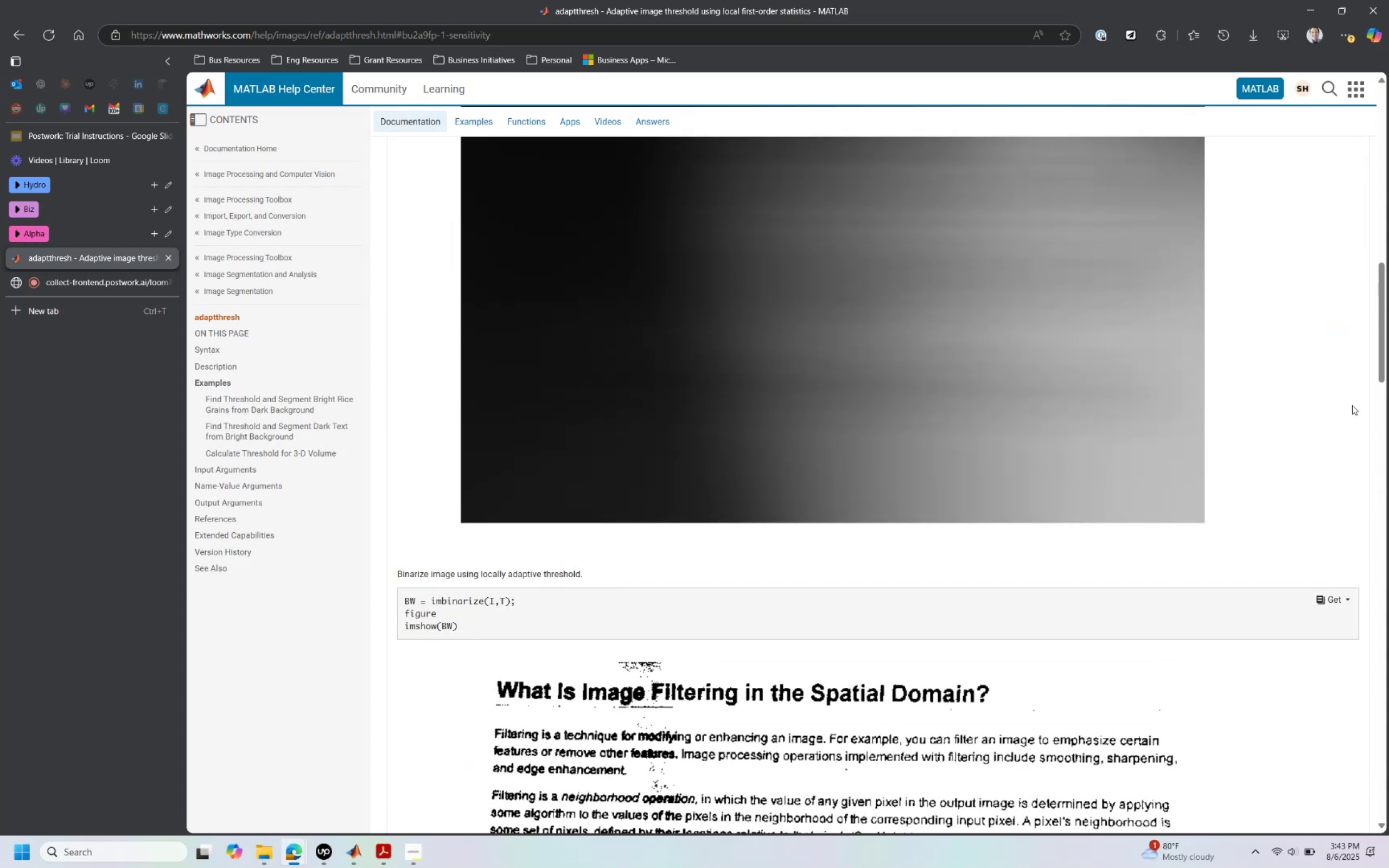 
left_click_drag(start_coordinate=[1380, 347], to_coordinate=[1388, 187])
 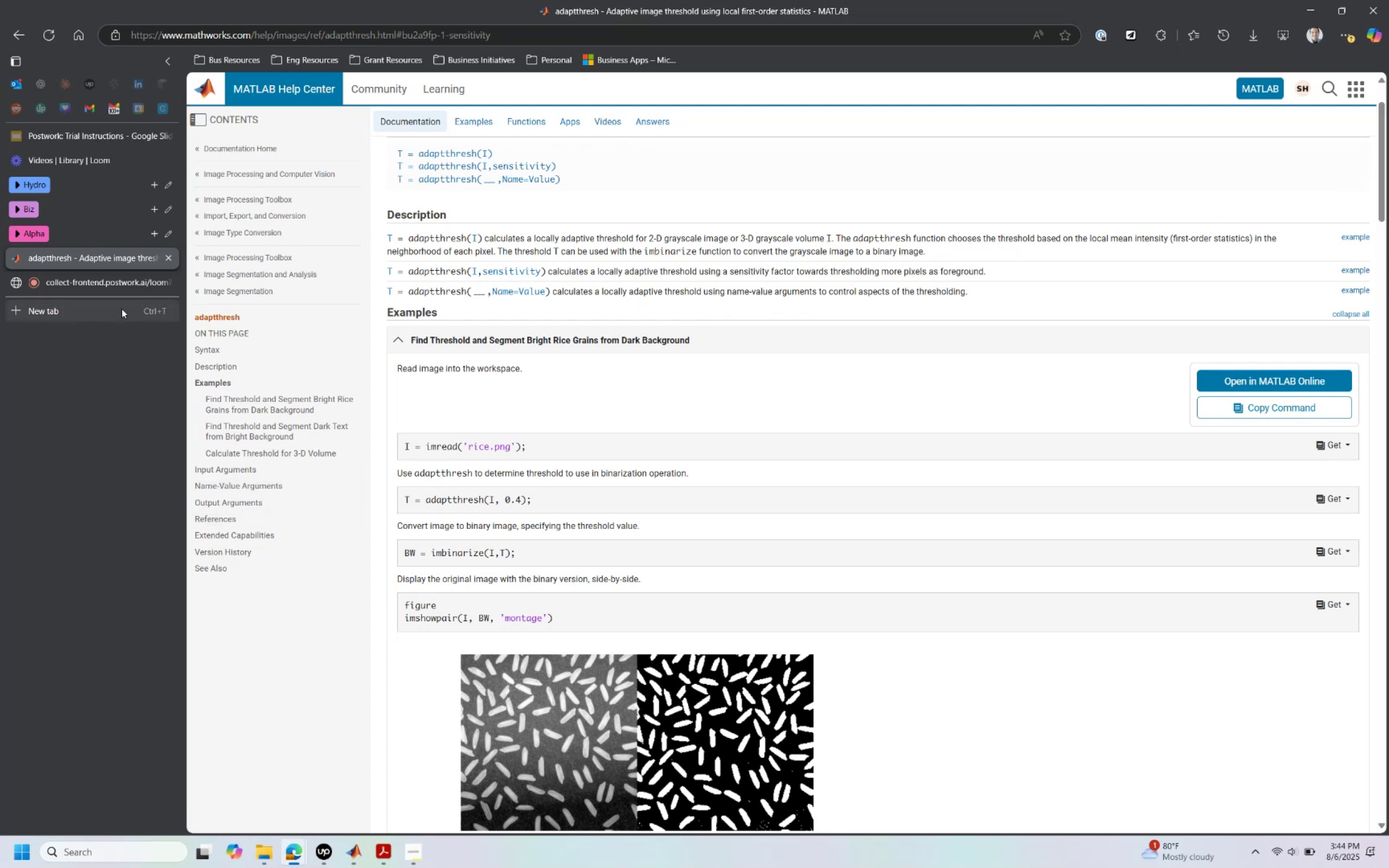 
wait(6.46)
 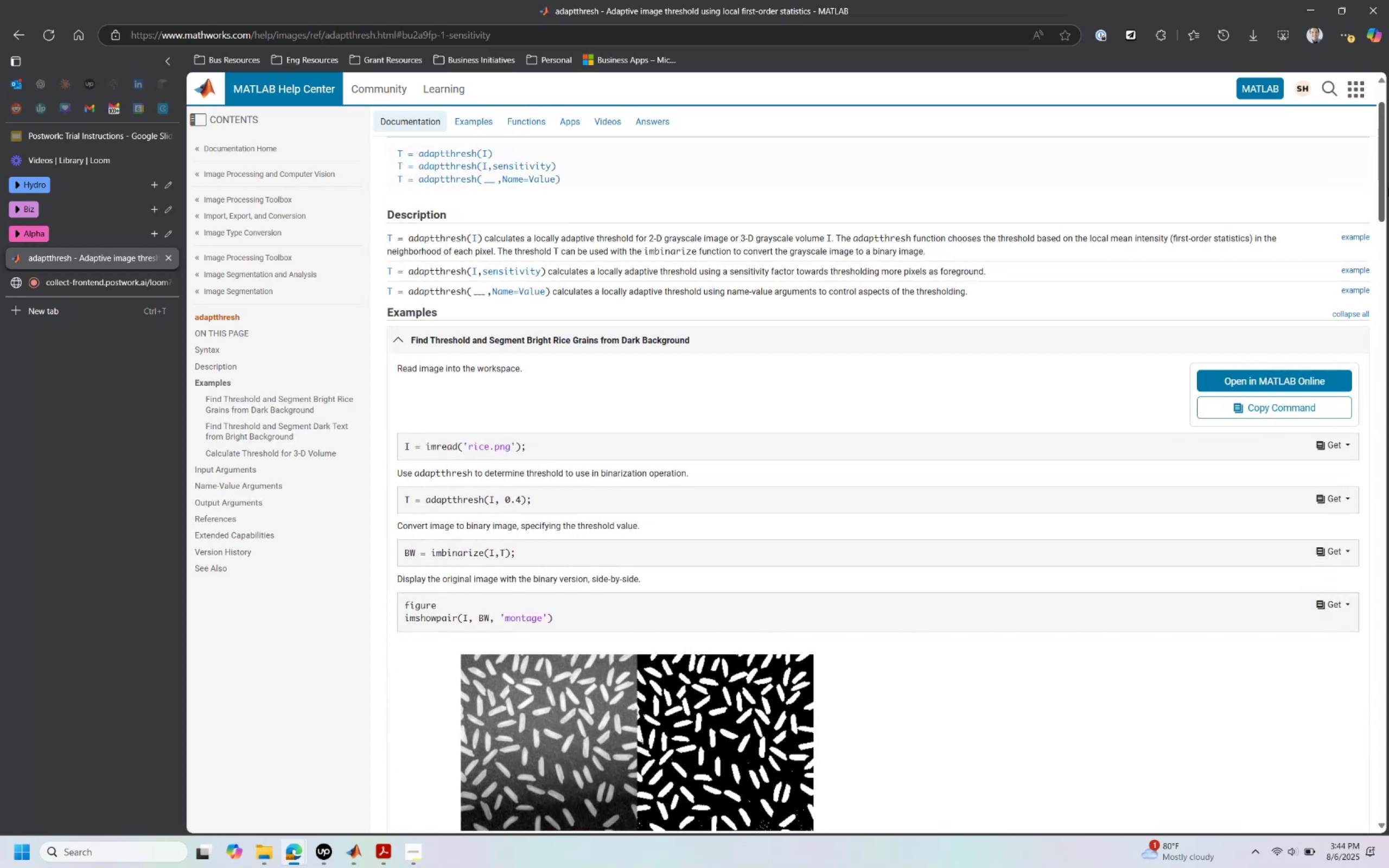 
left_click([101, 280])
 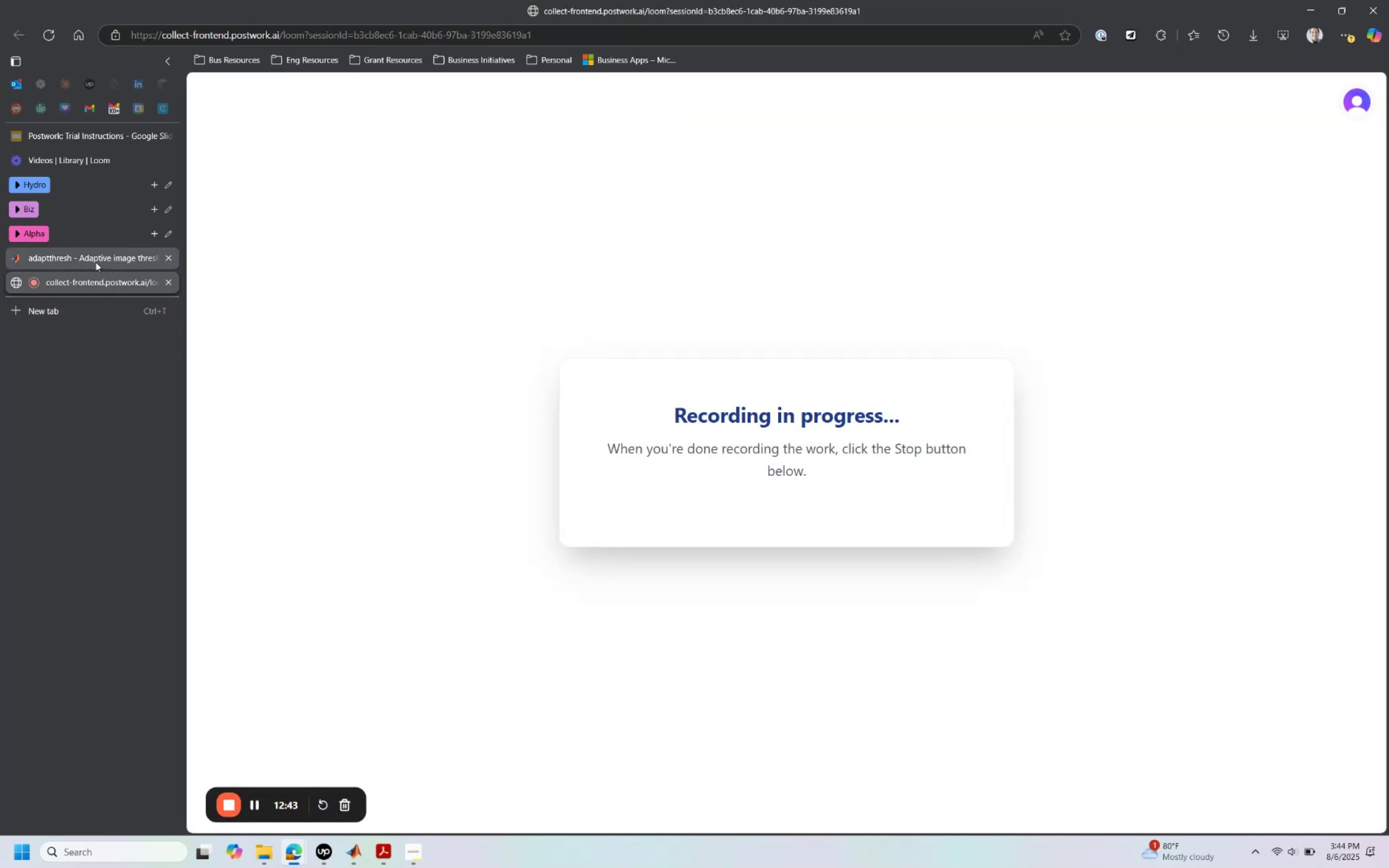 
left_click([95, 262])
 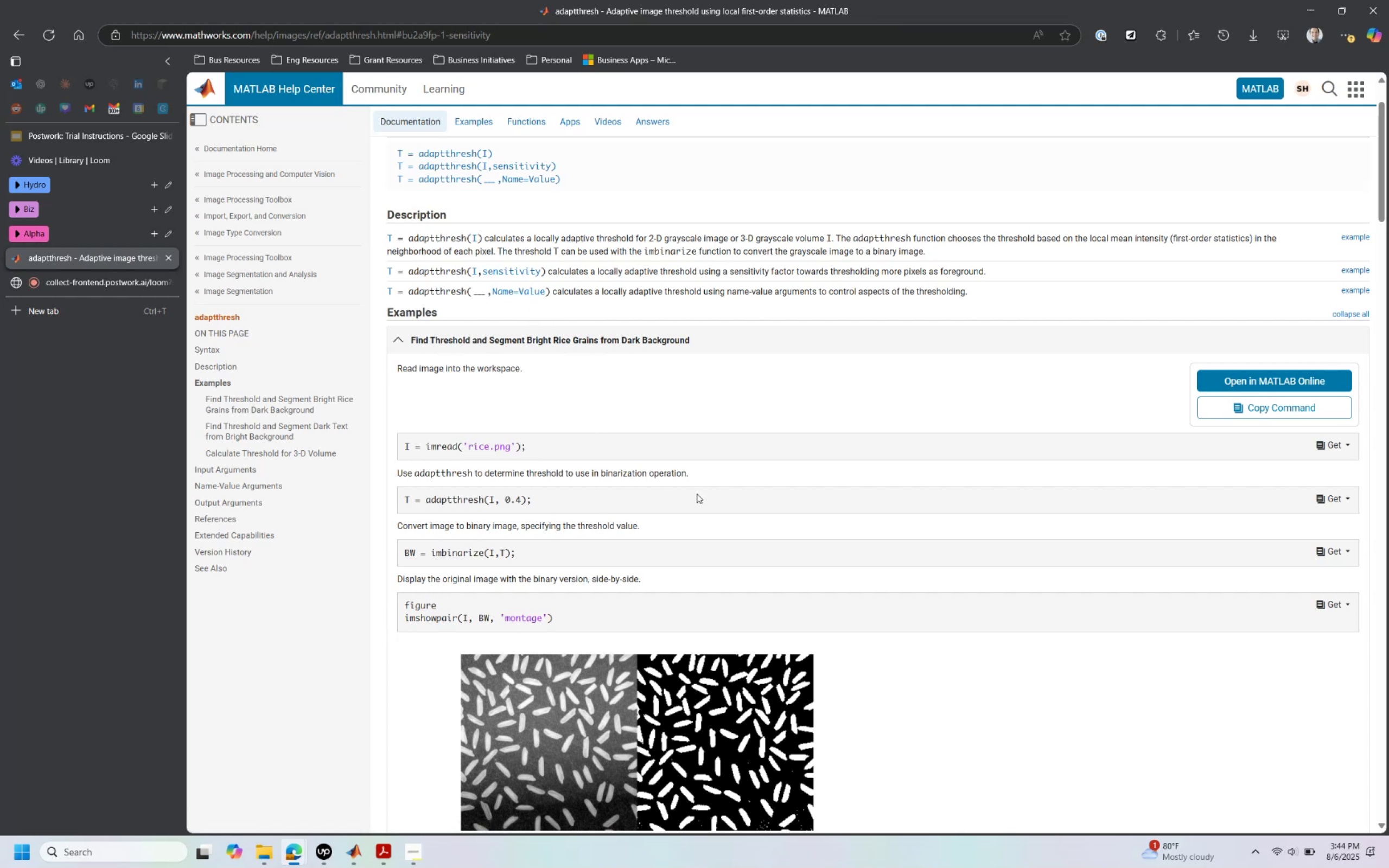 
wait(18.32)
 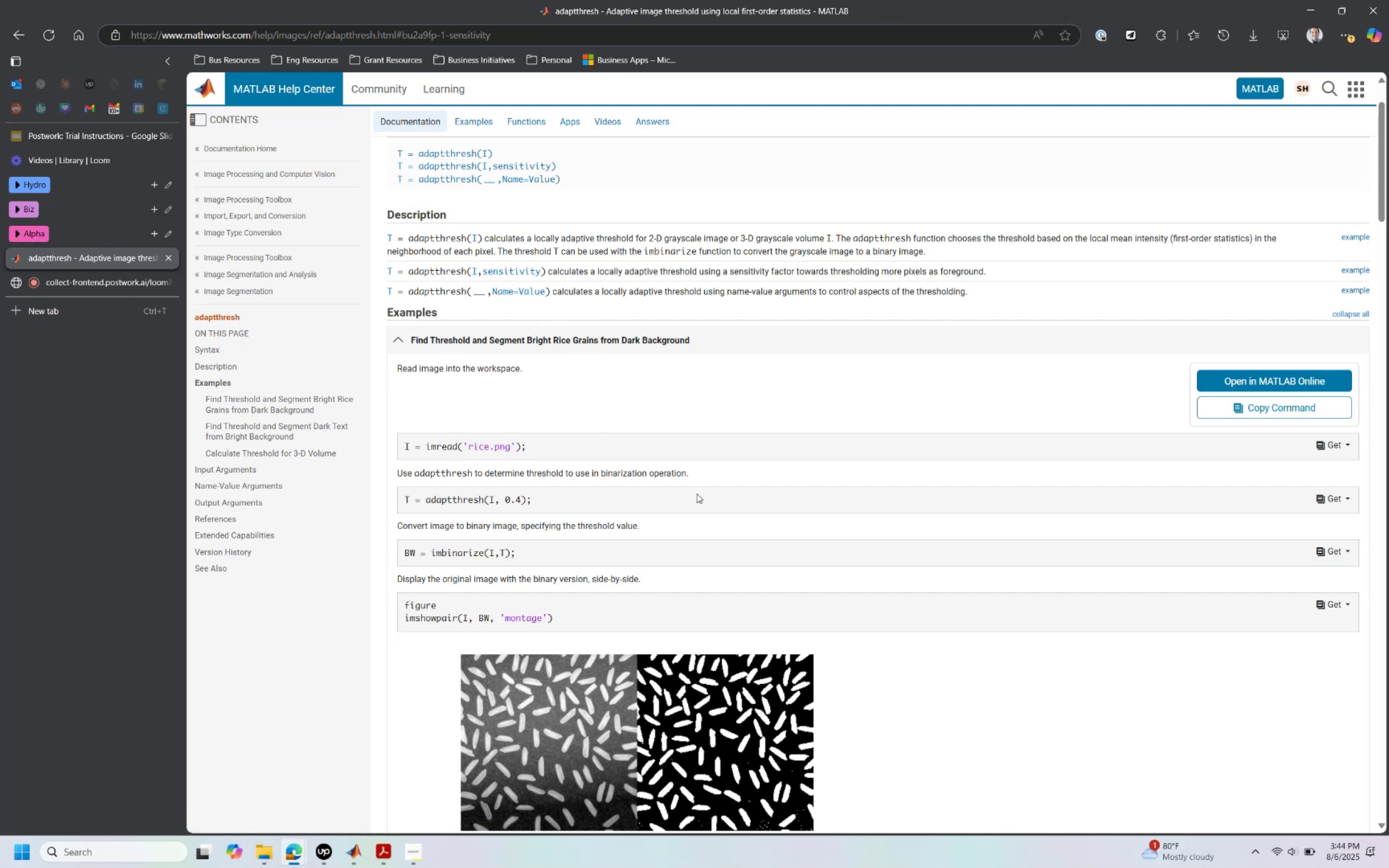 
scroll: coordinate [895, 548], scroll_direction: down, amount: 8.0
 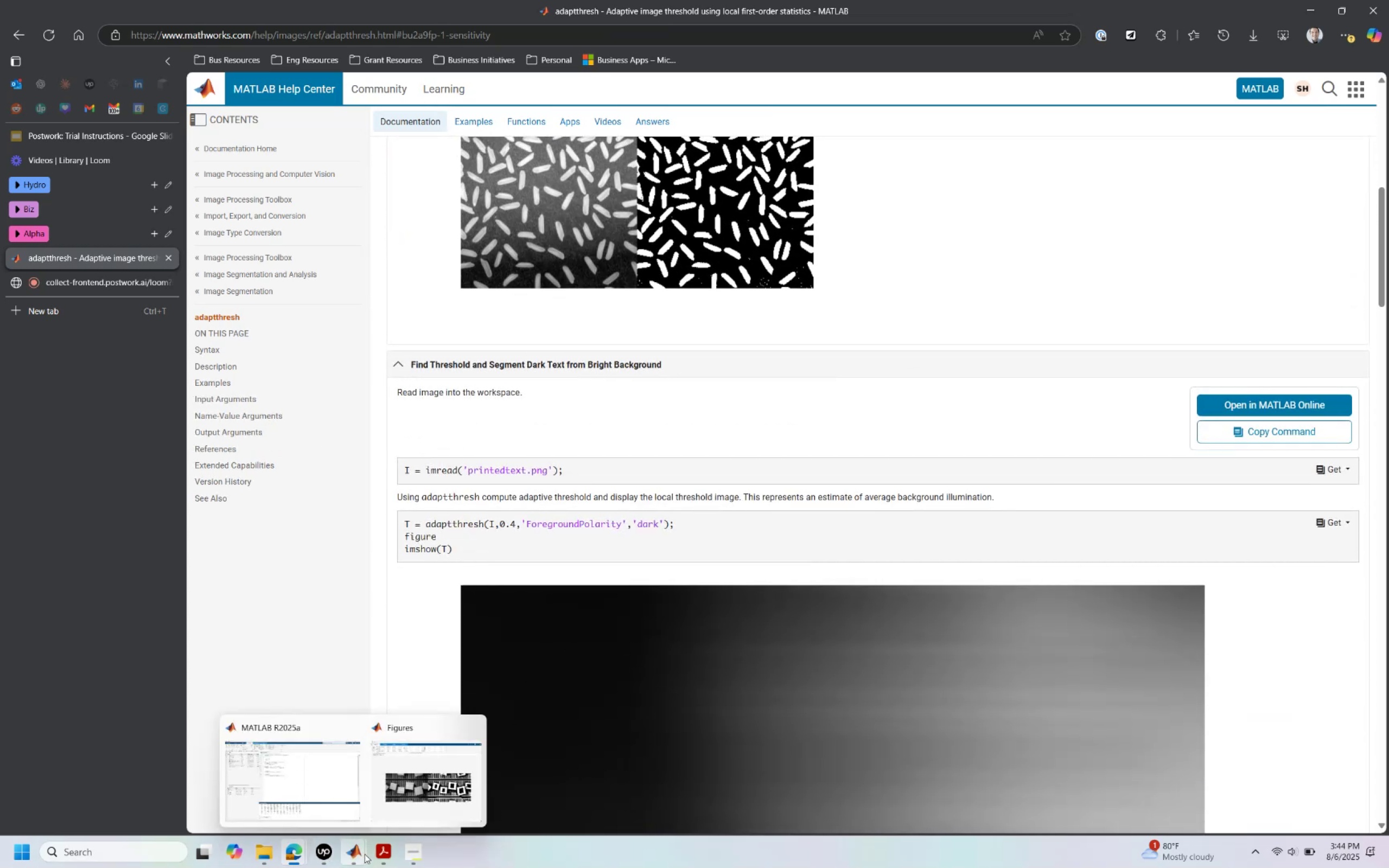 
left_click([406, 805])
 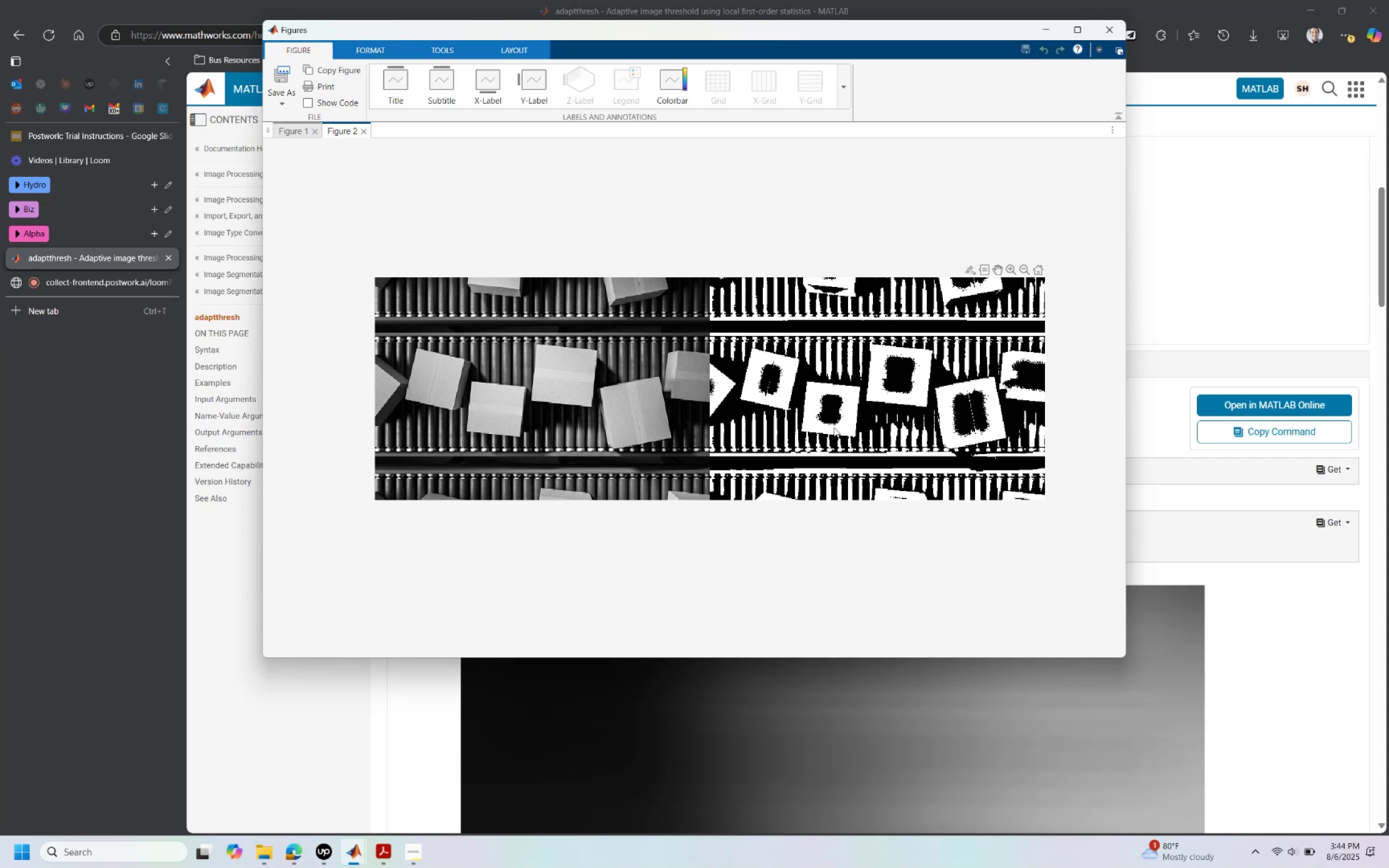 
wait(7.88)
 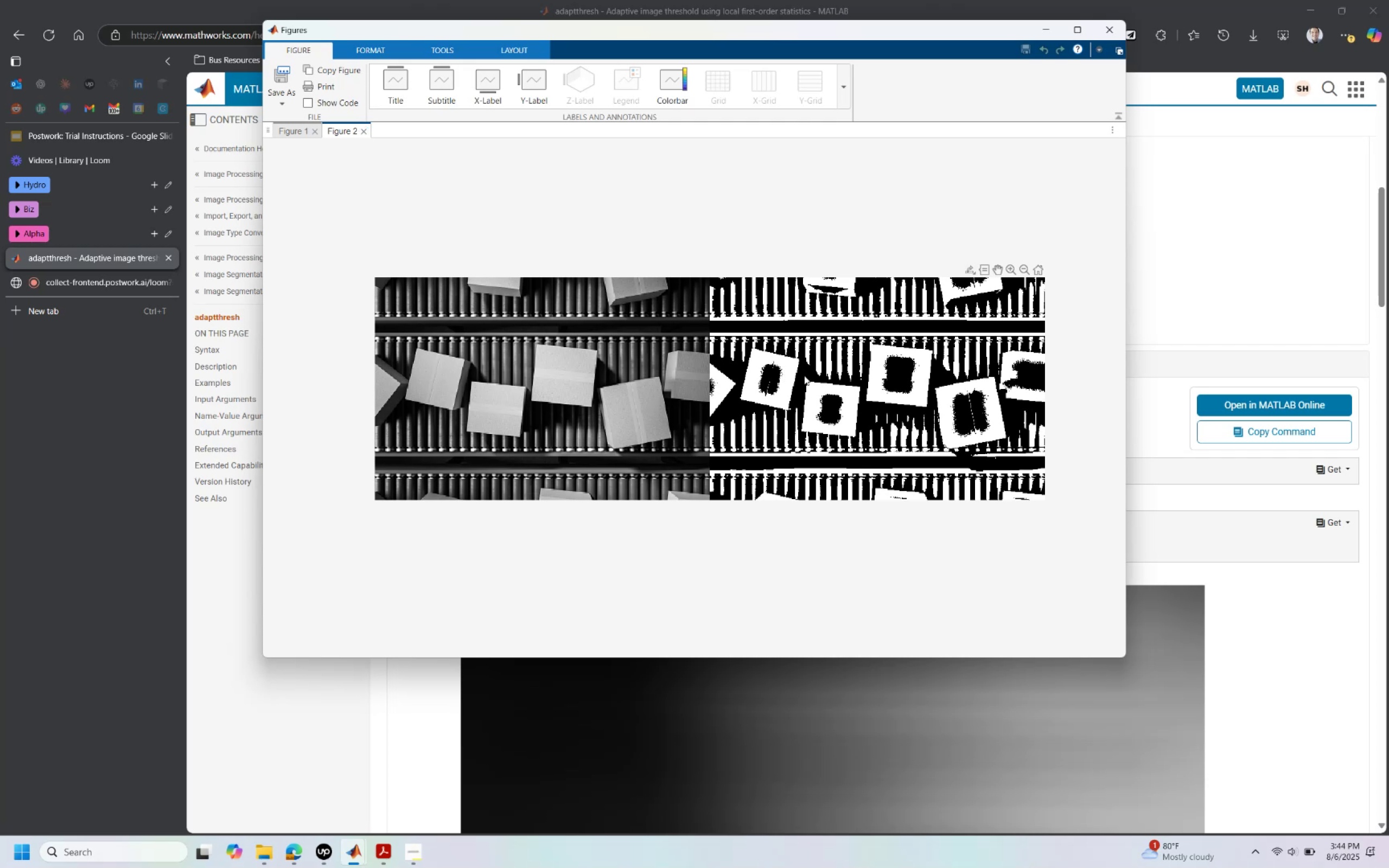 
left_click([309, 789])
 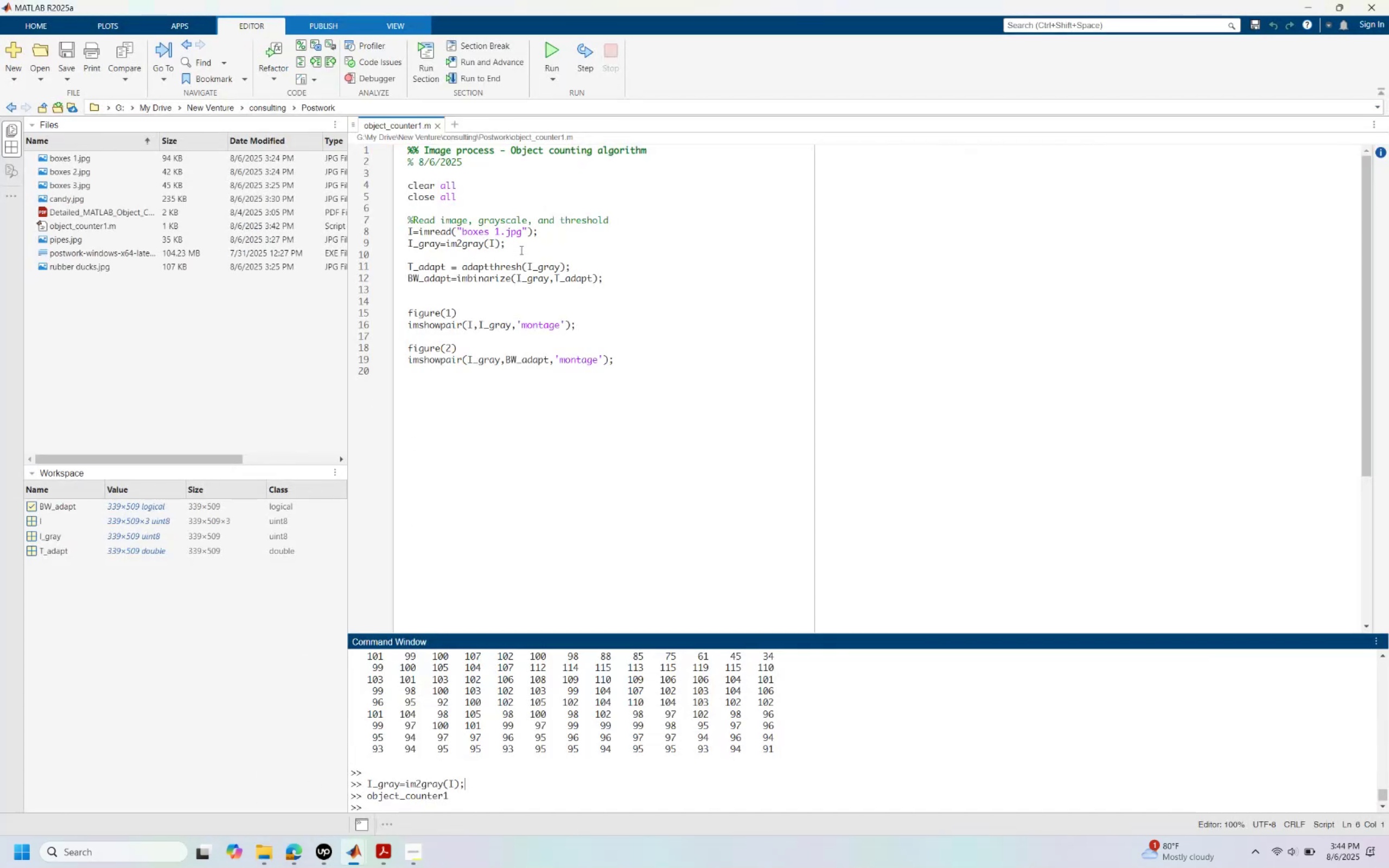 
left_click([565, 250])
 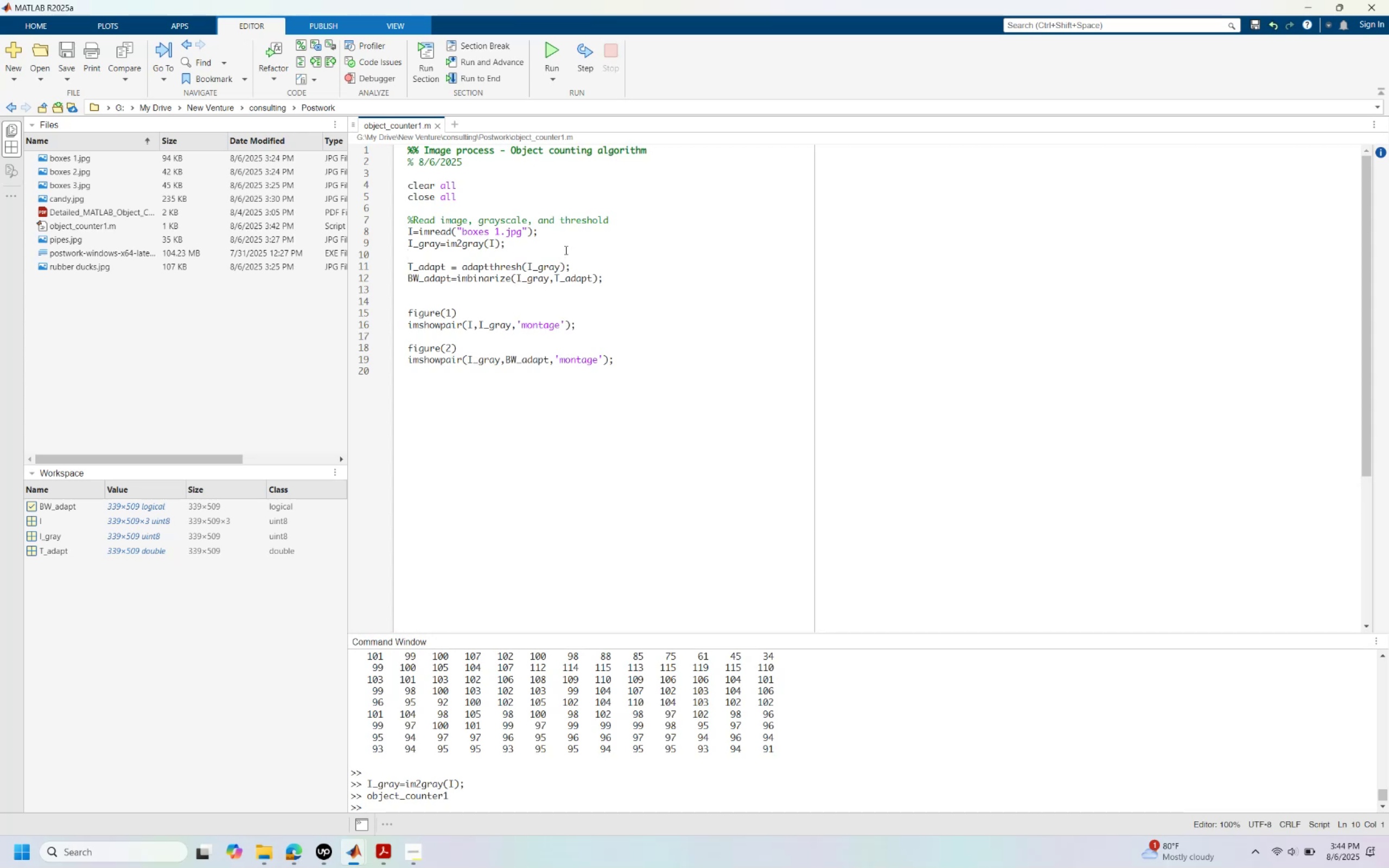 
type(sen)
 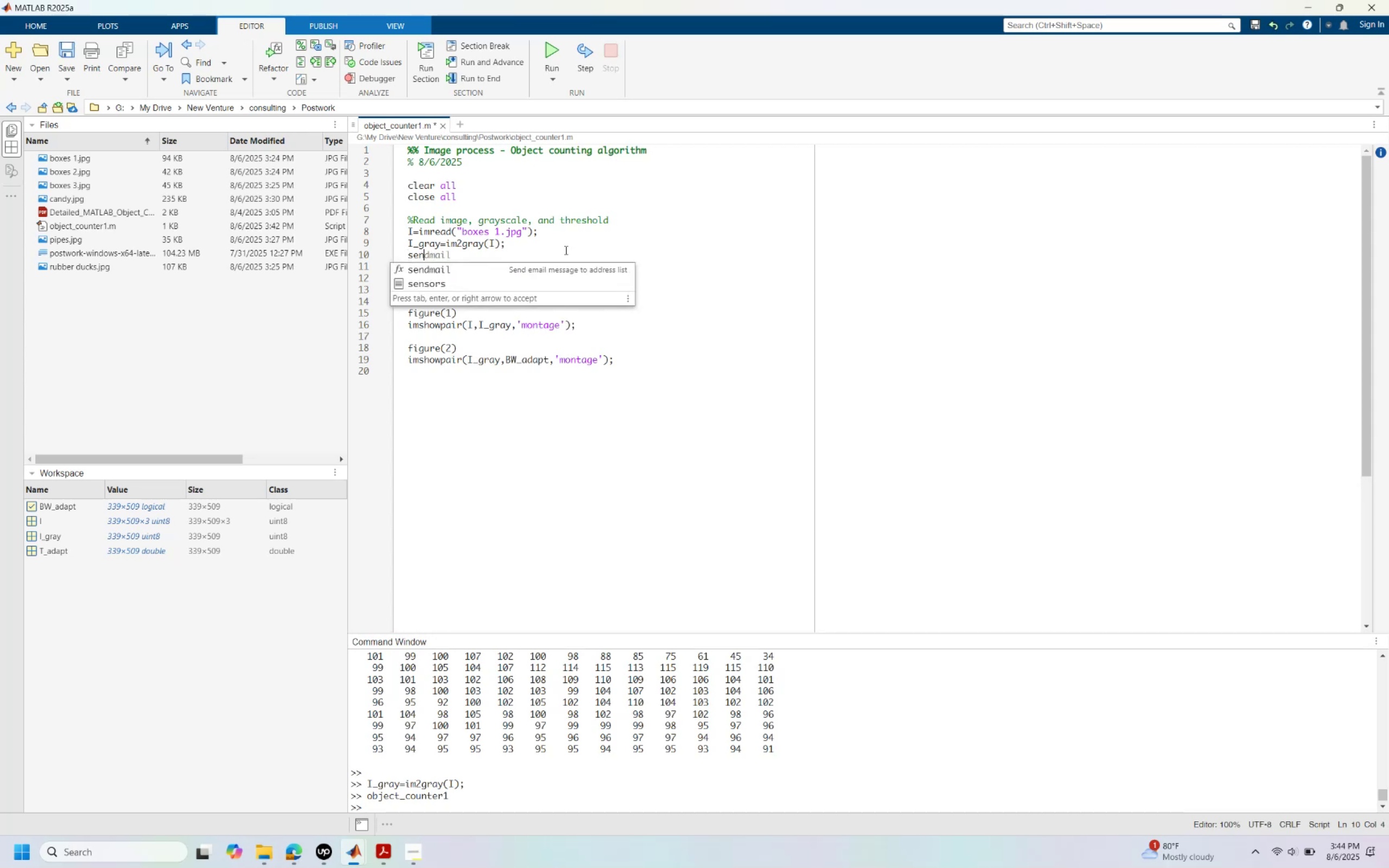 
key(ArrowLeft)
 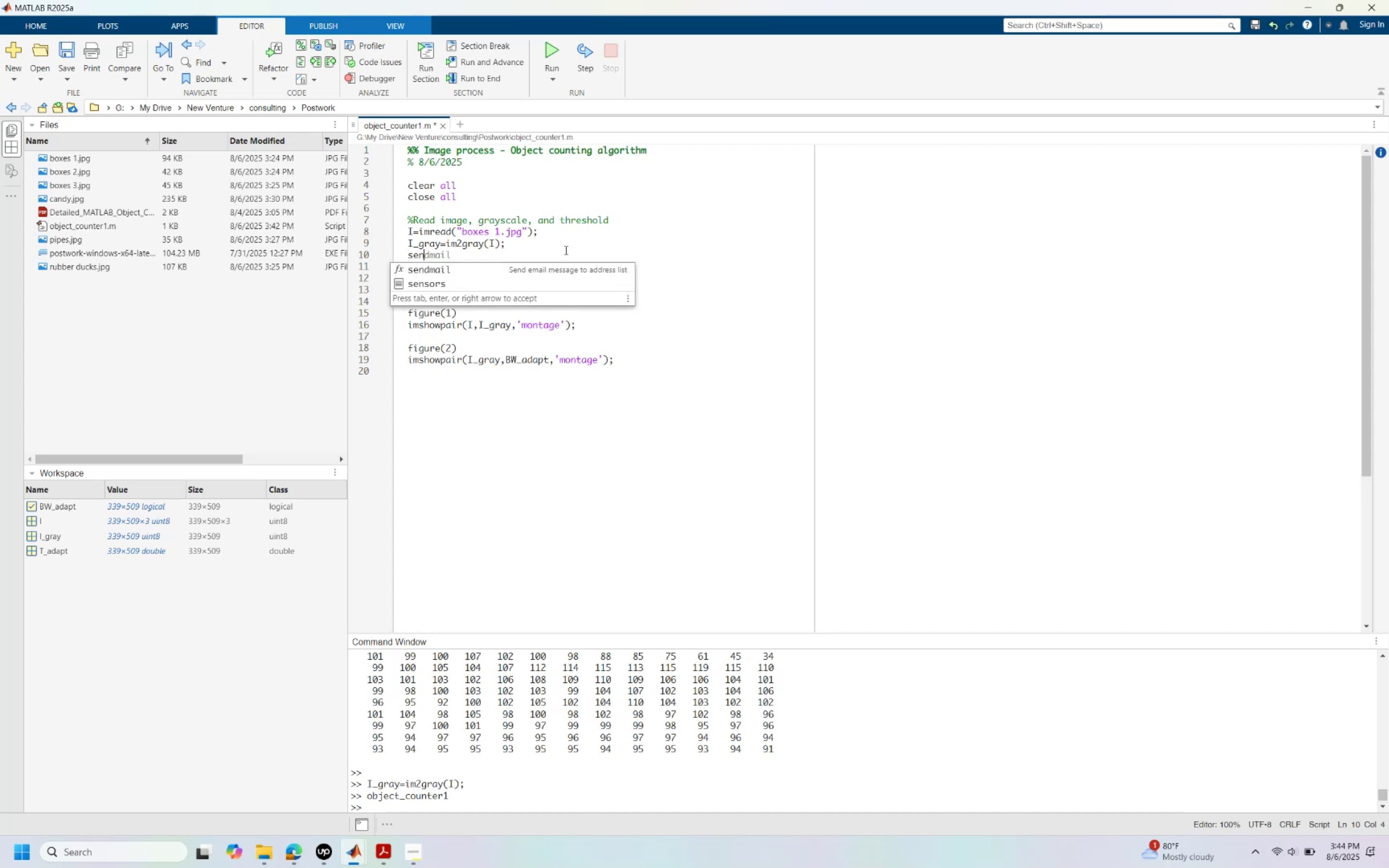 
key(ArrowLeft)
 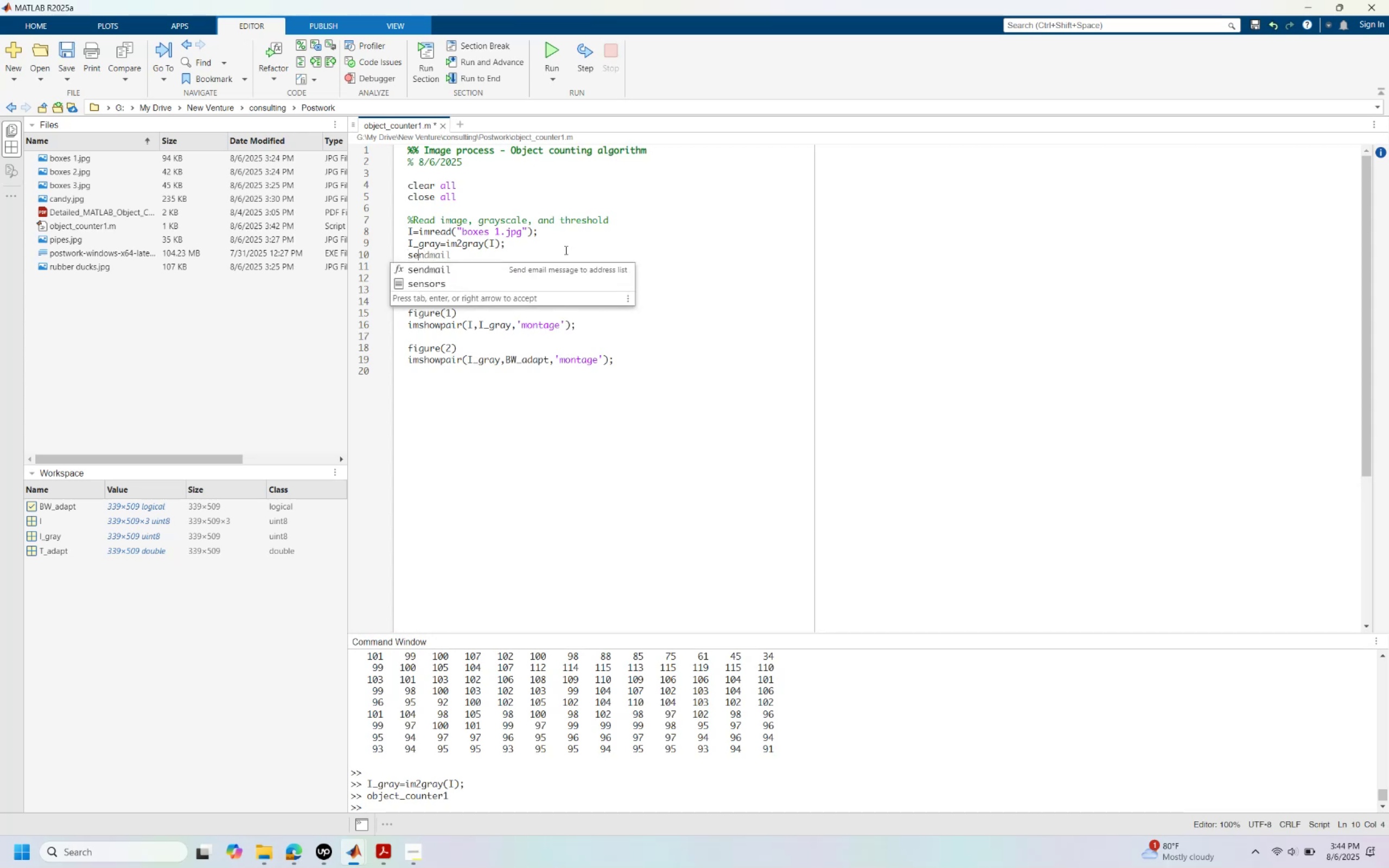 
key(ArrowLeft)
 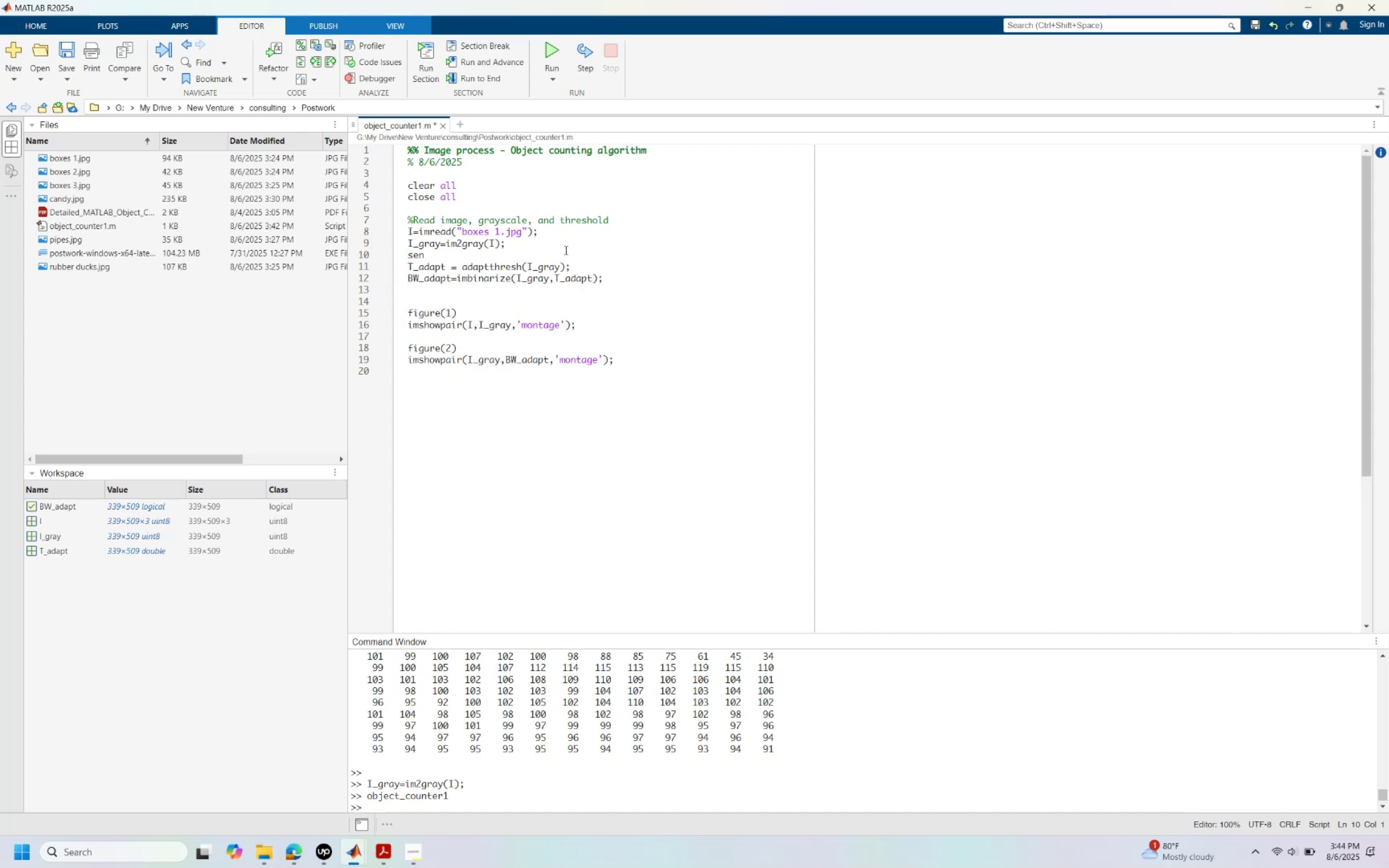 
key(Enter)
 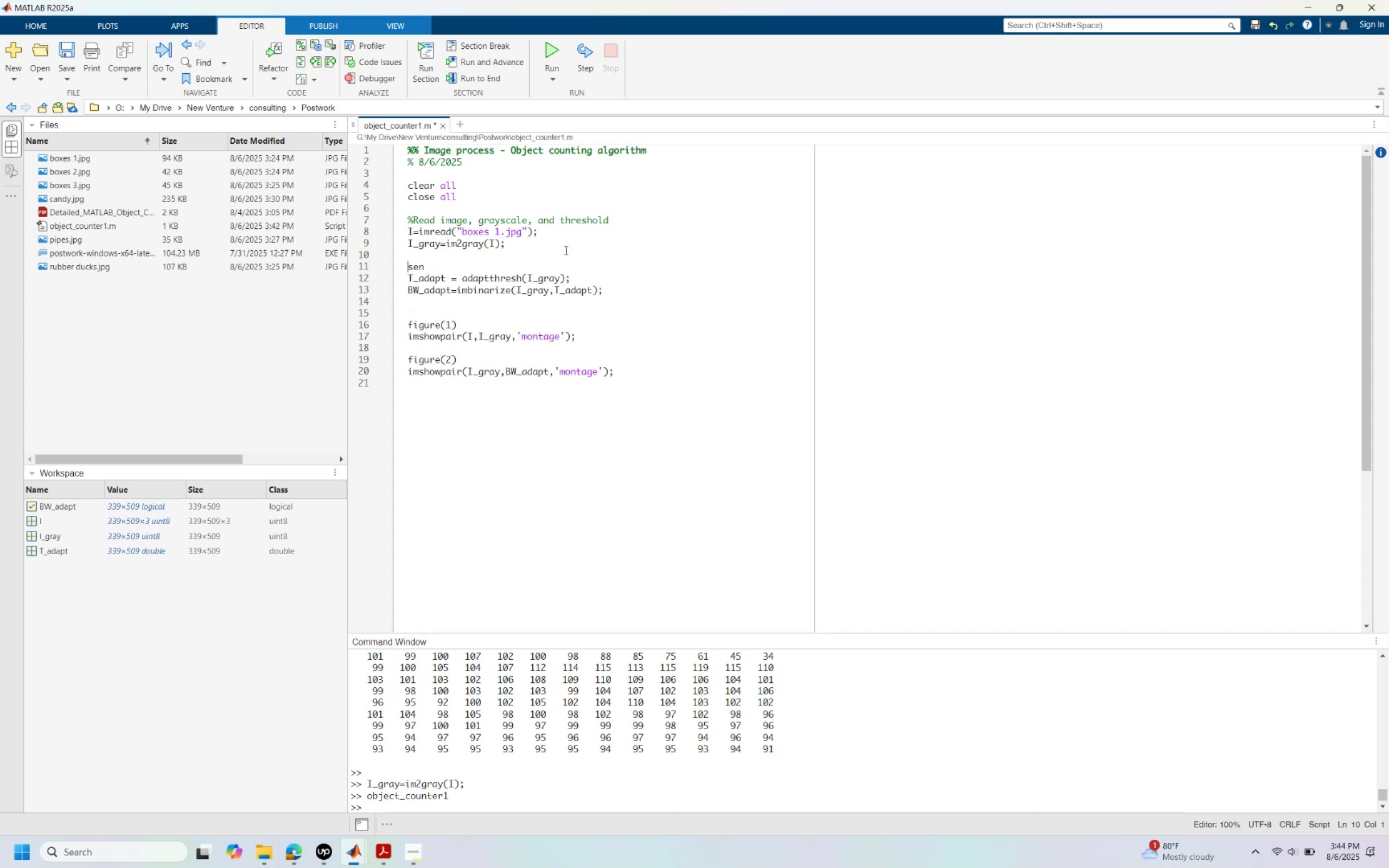 
key(ArrowRight)
 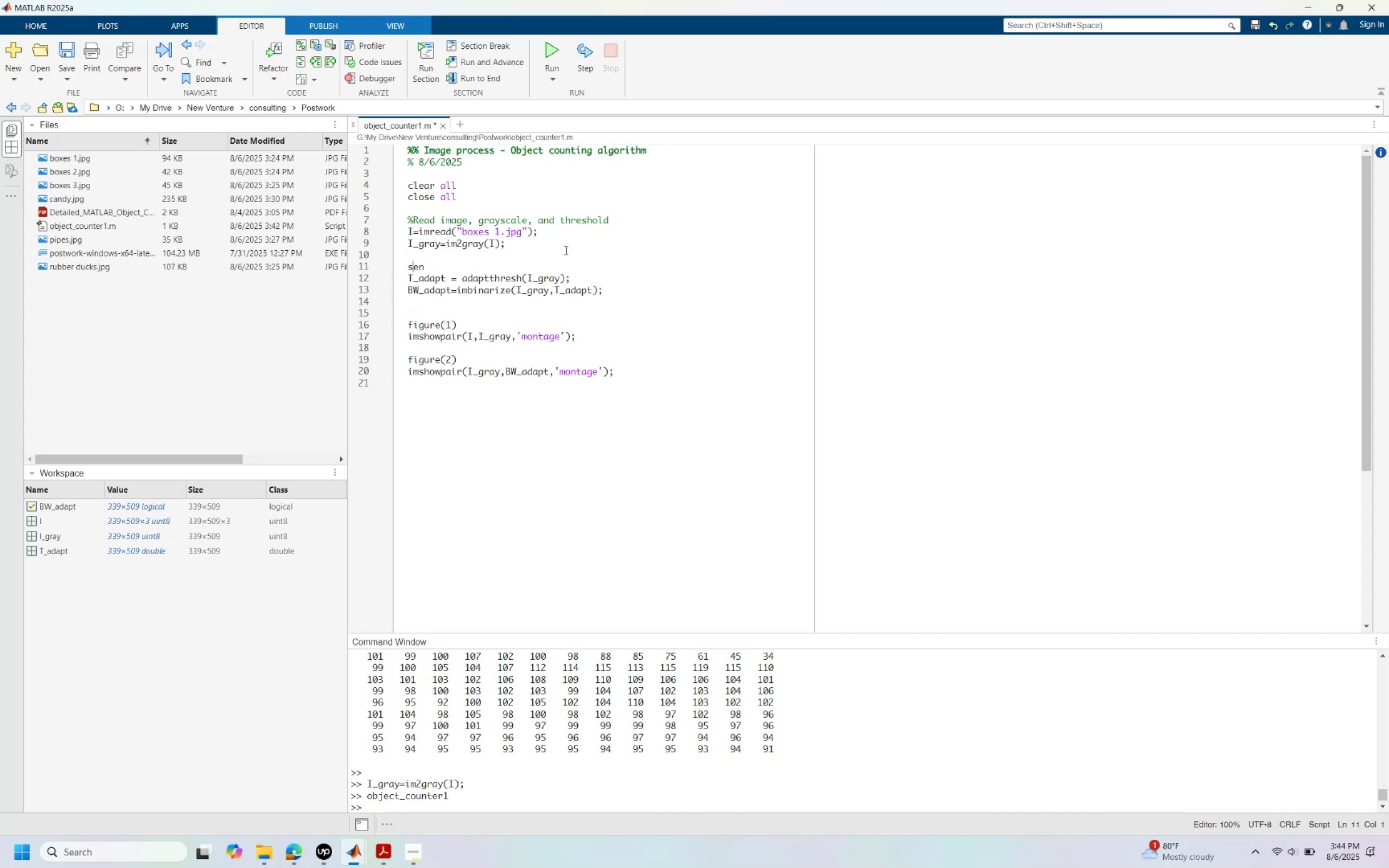 
key(ArrowRight)
 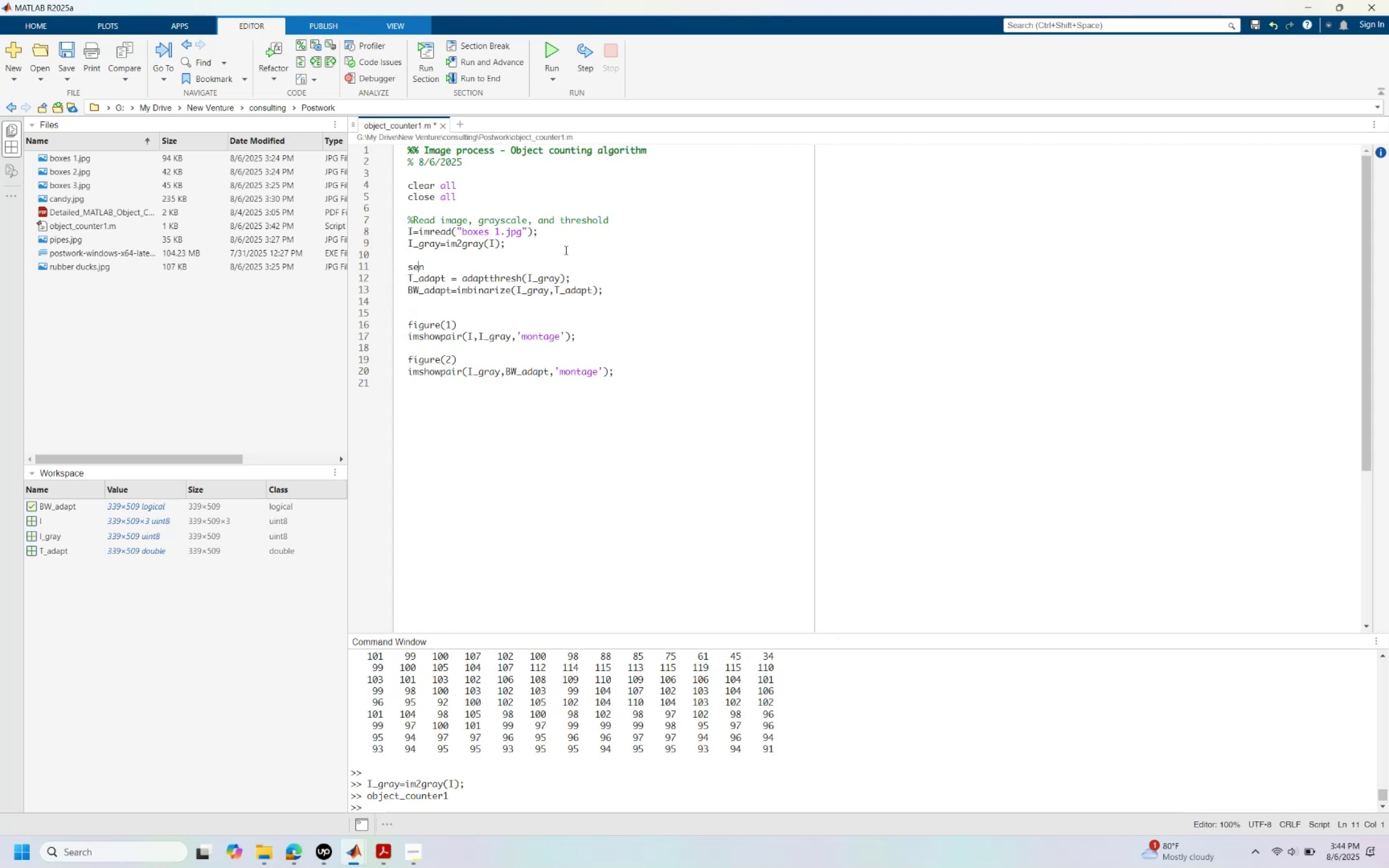 
key(ArrowRight)
 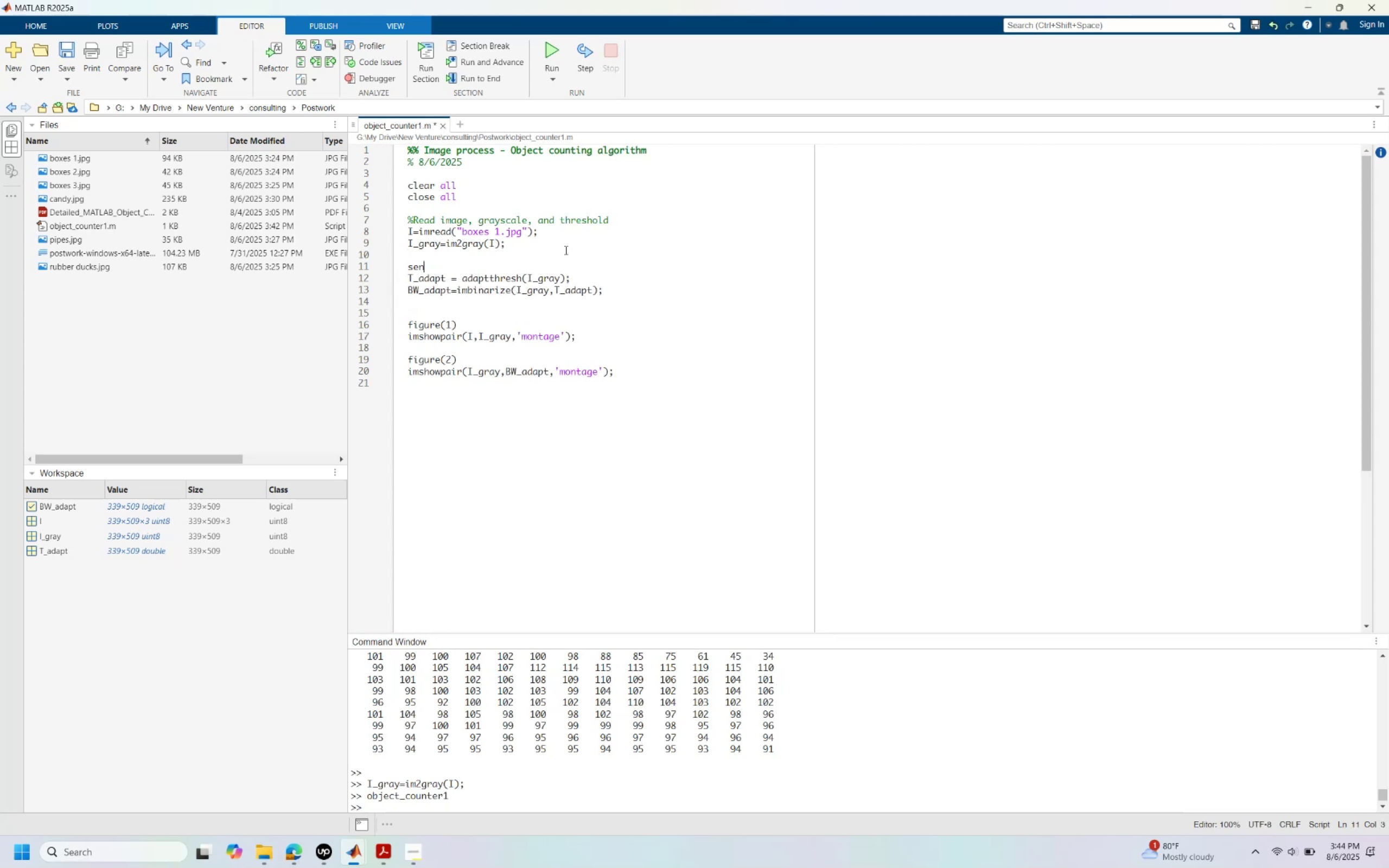 
type(s = 0.7l)
key(Backspace)
type(;)
 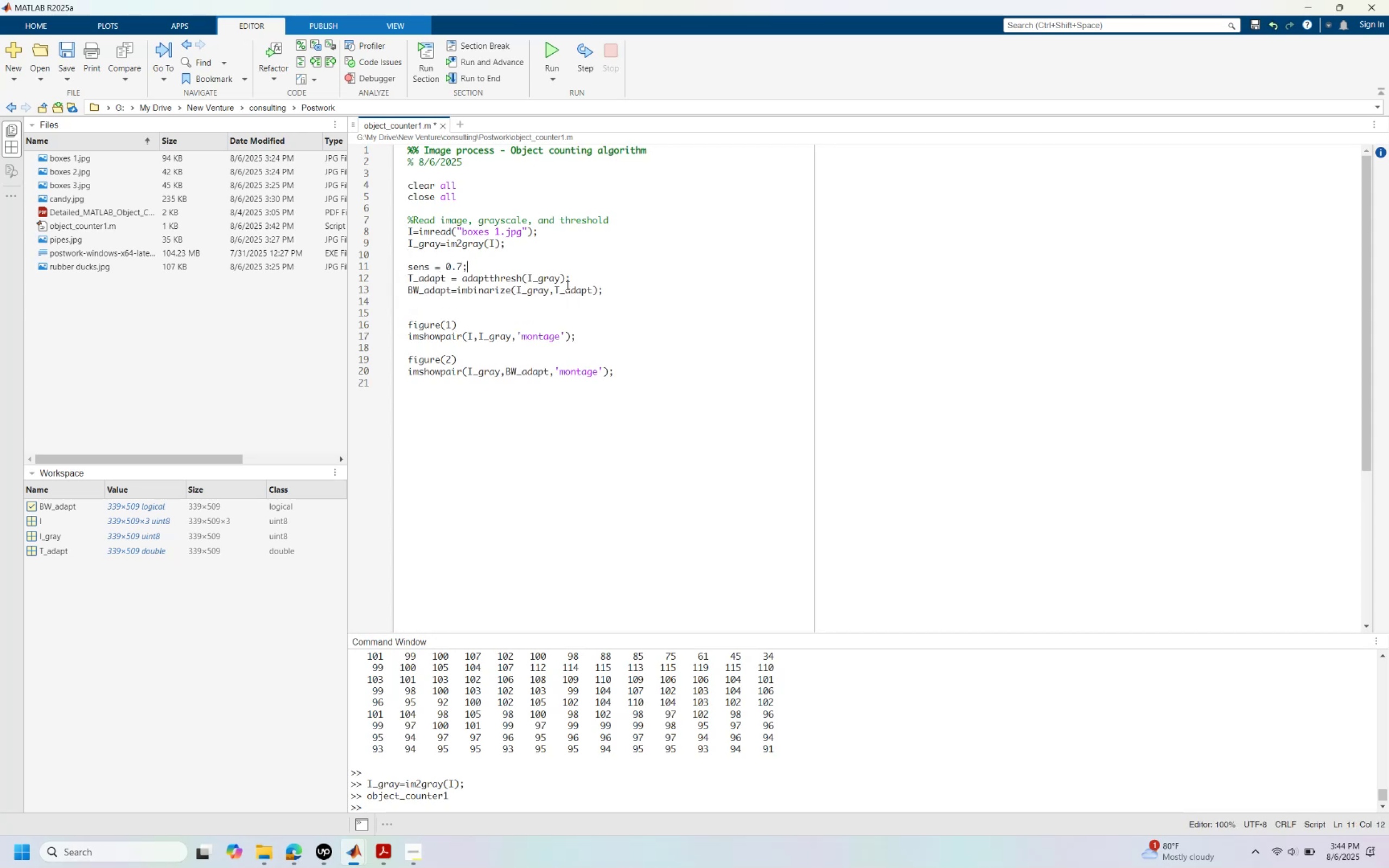 
left_click([557, 276])
 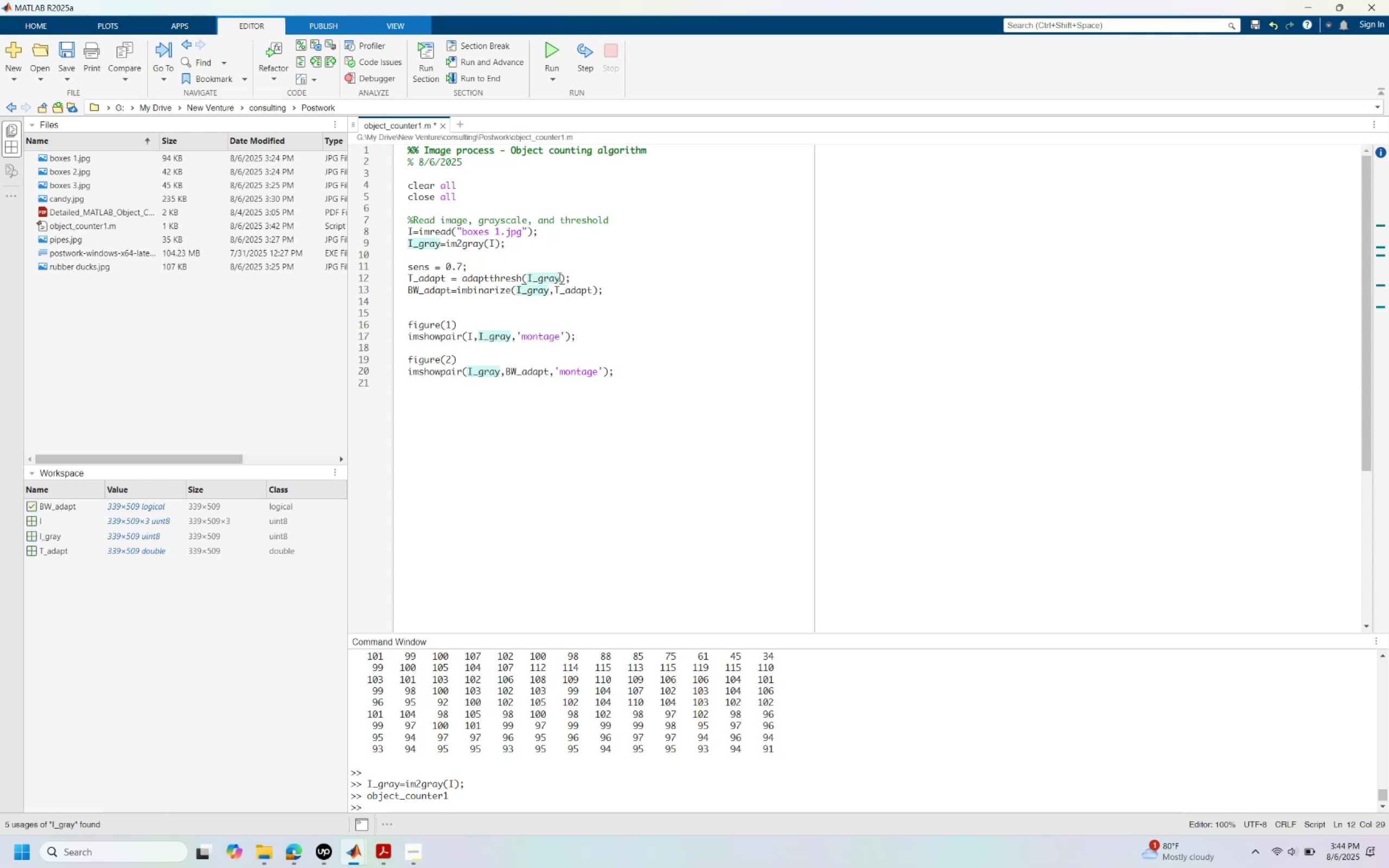 
type(,snes)
 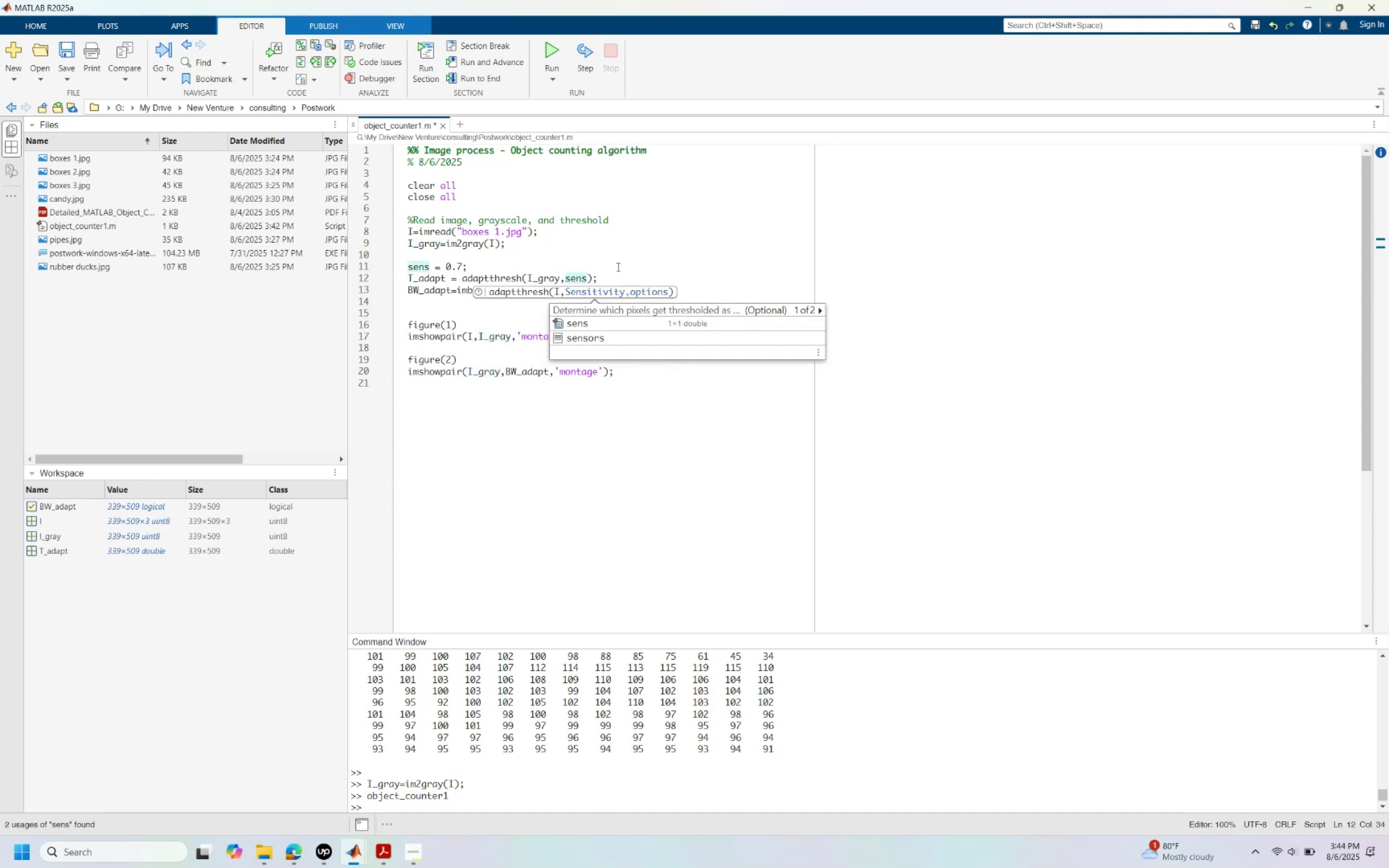 
left_click([619, 273])
 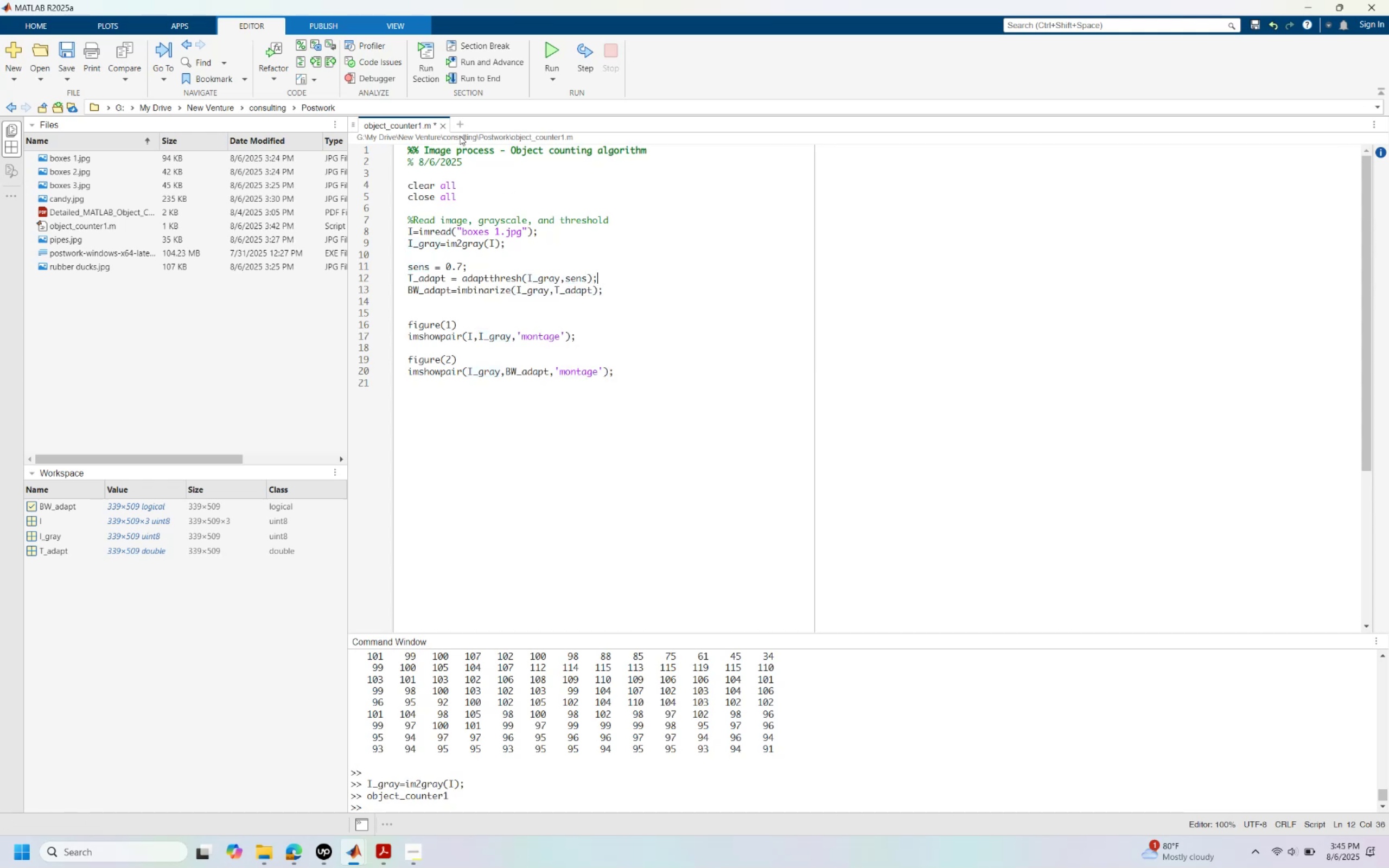 
wait(5.62)
 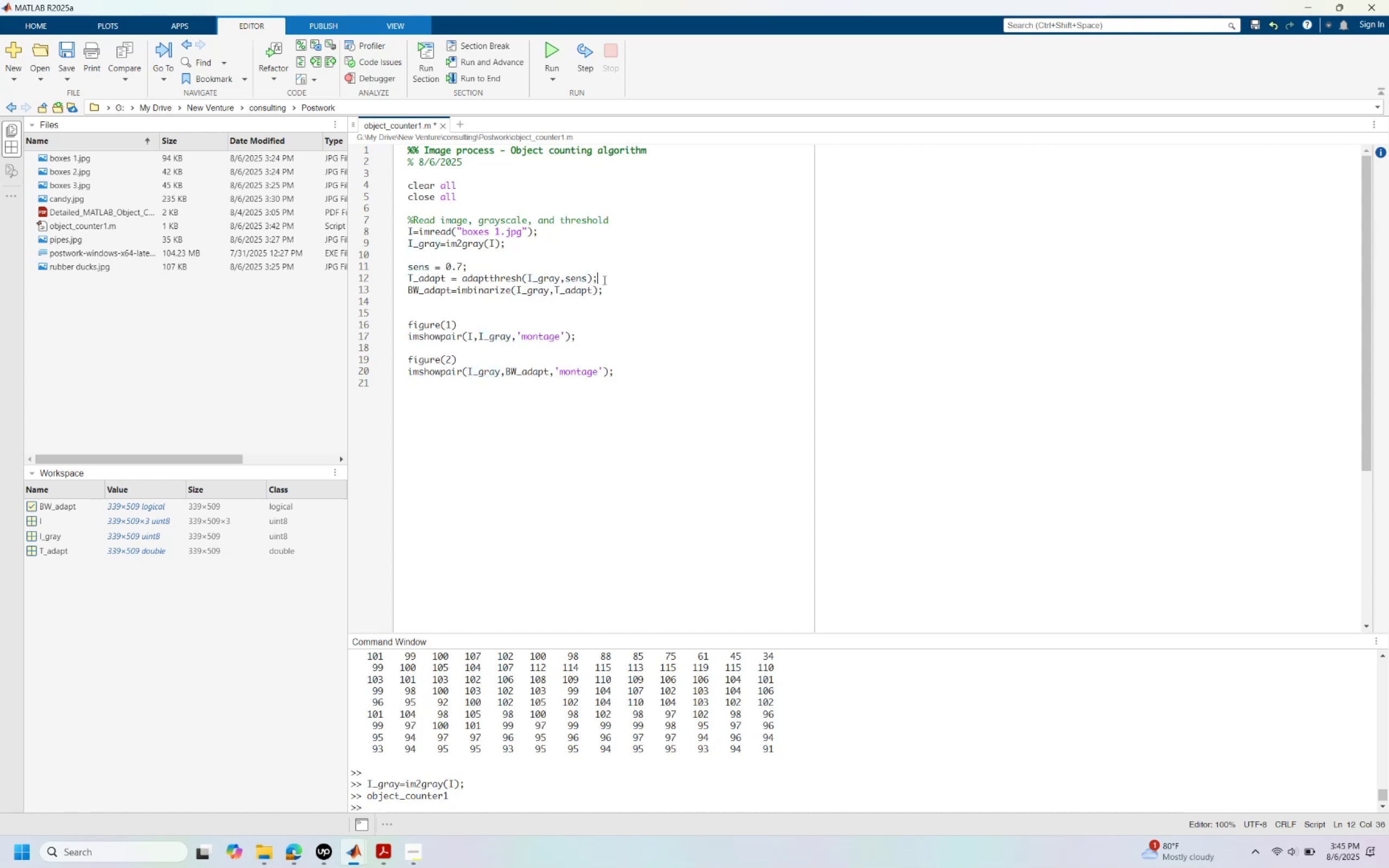 
left_click([552, 53])
 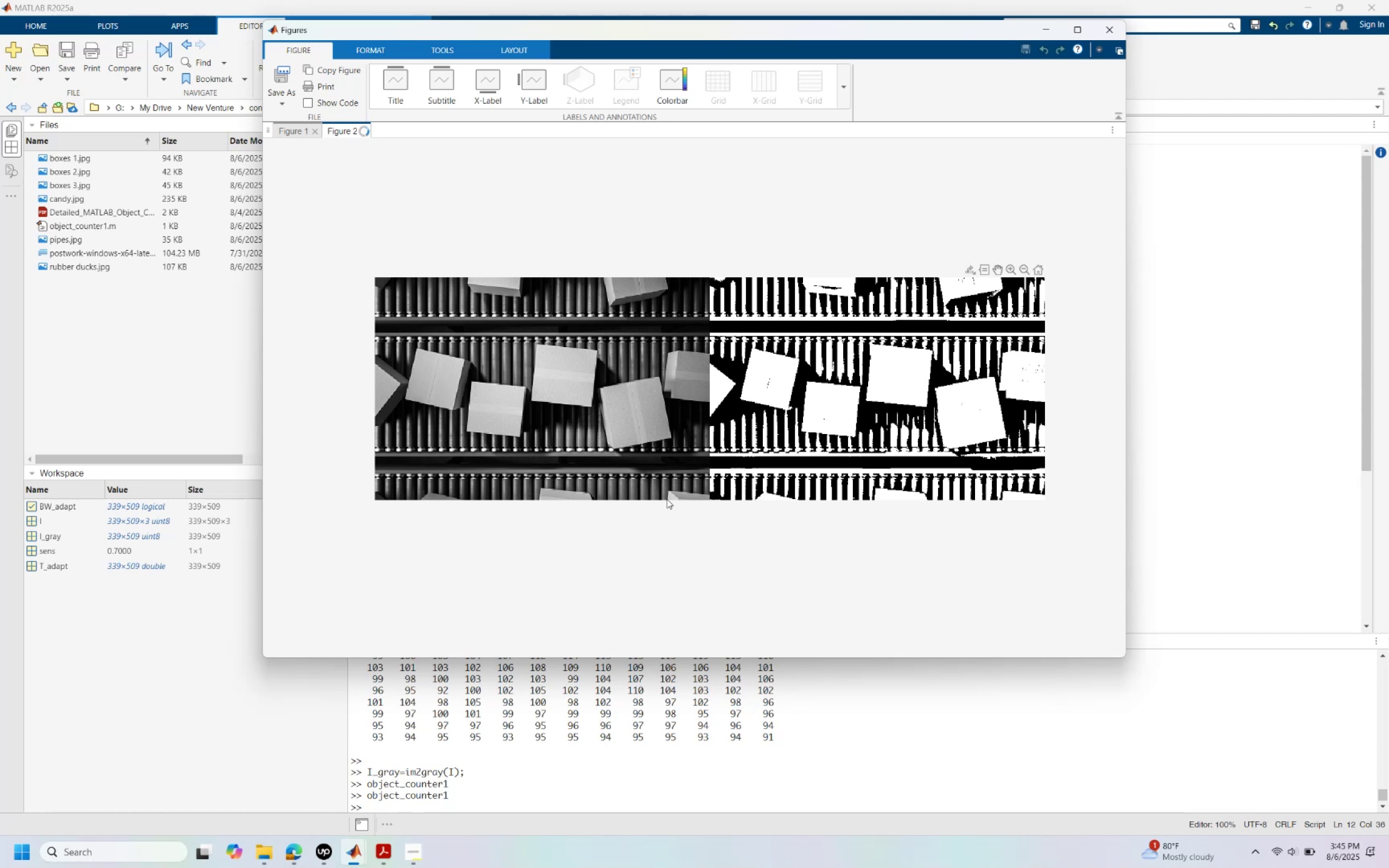 
wait(20.63)
 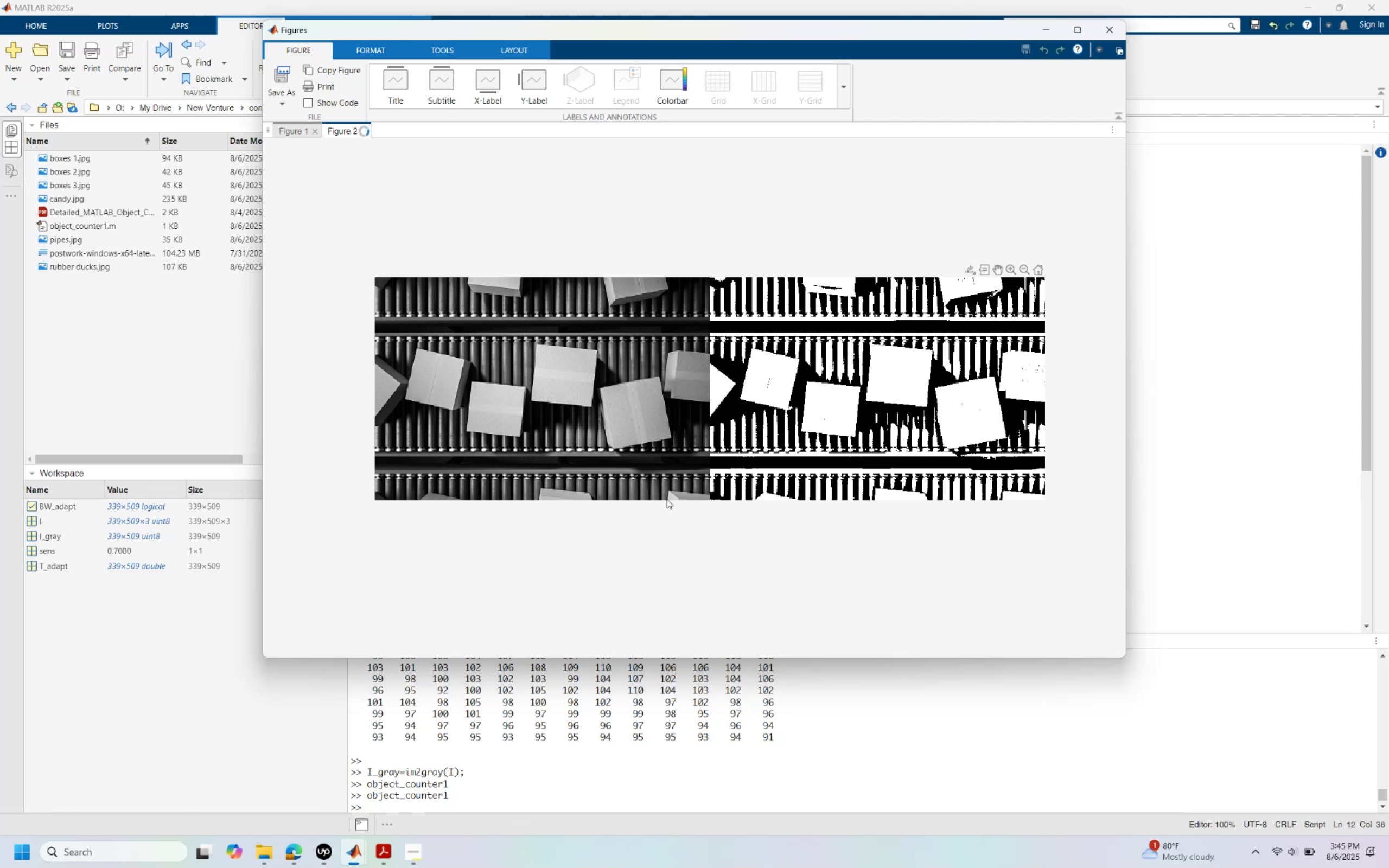 
left_click([383, 858])
 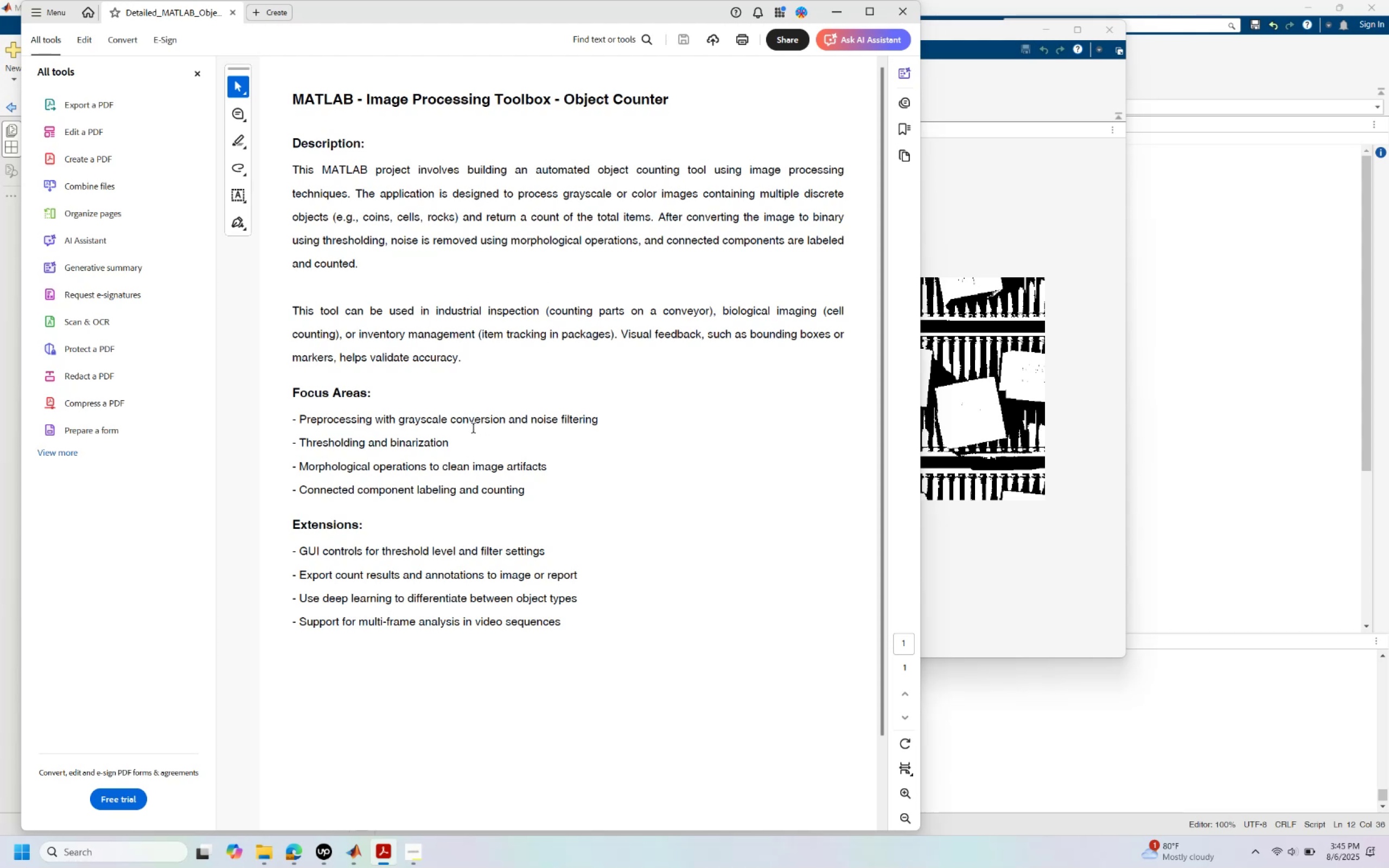 
wait(18.0)
 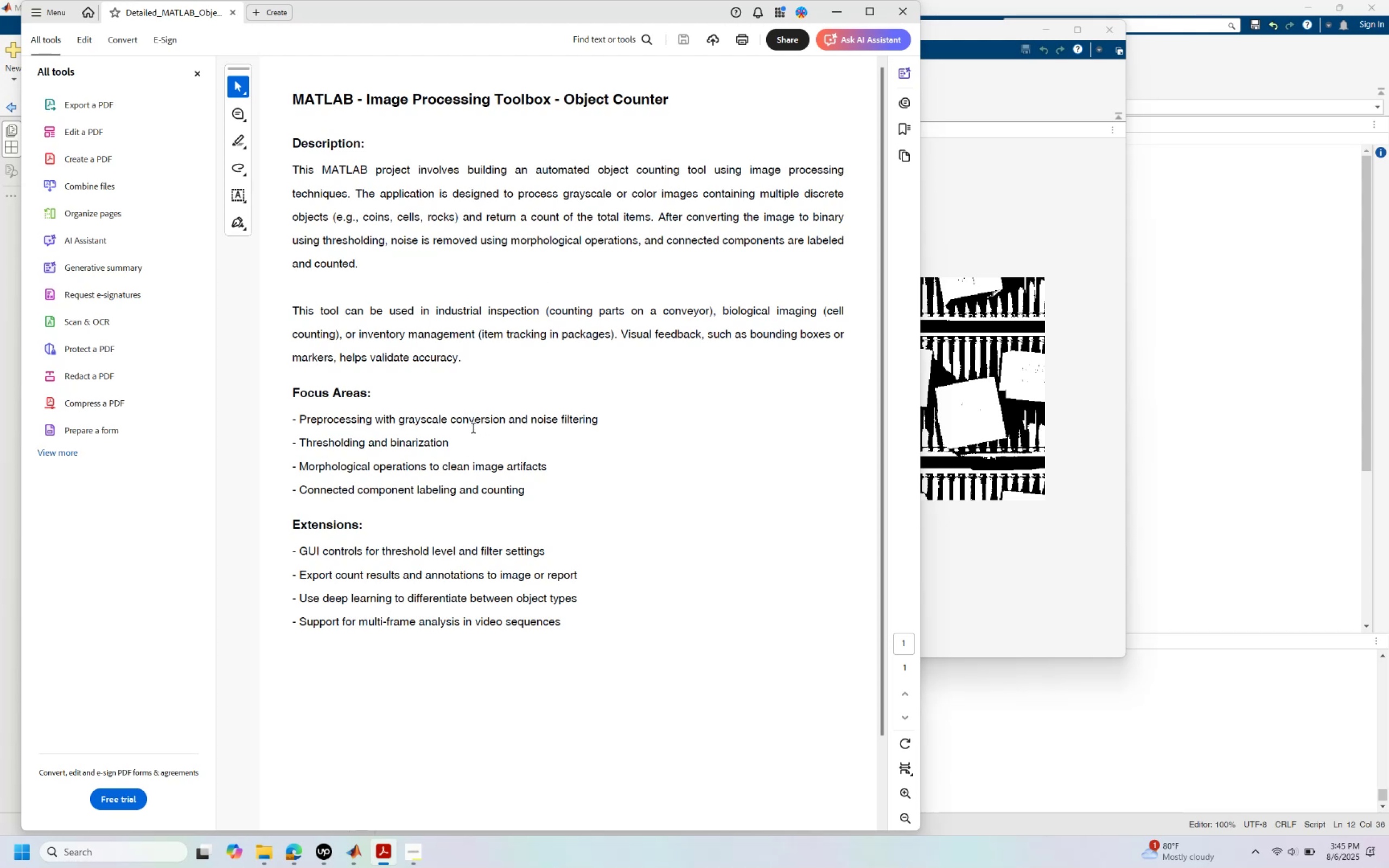 
left_click([1009, 723])
 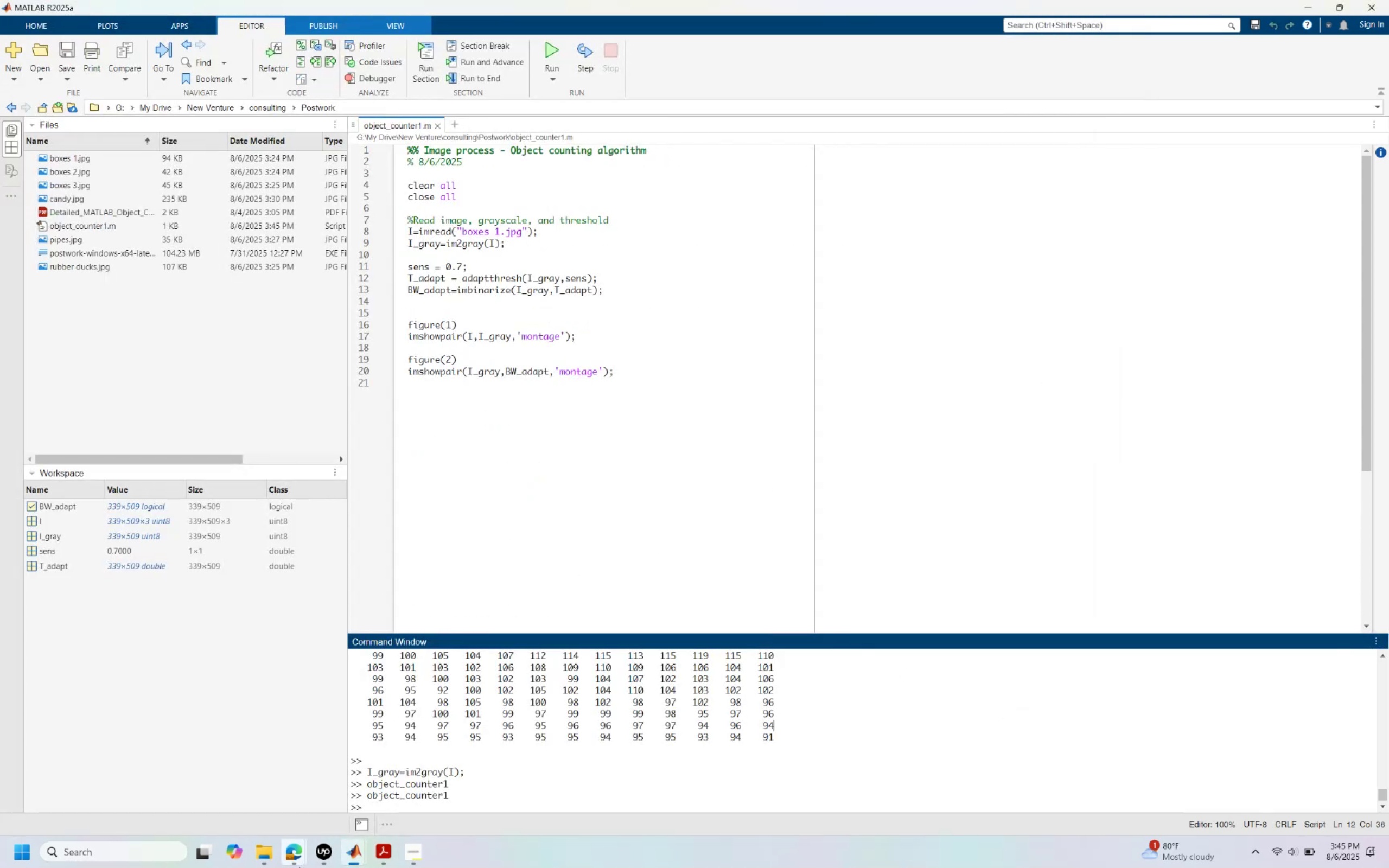 
left_click([256, 787])
 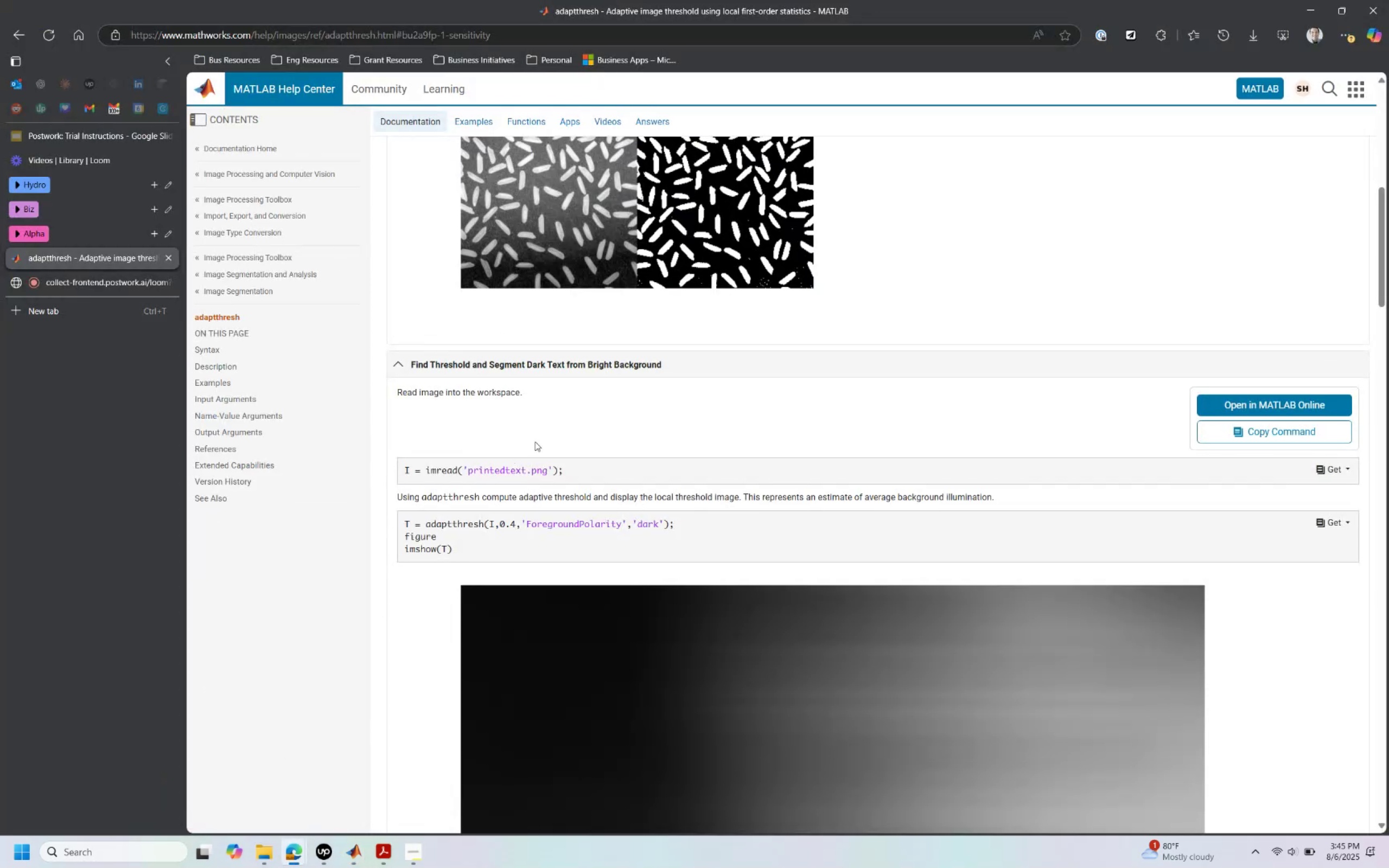 
scroll: coordinate [545, 414], scroll_direction: up, amount: 16.0
 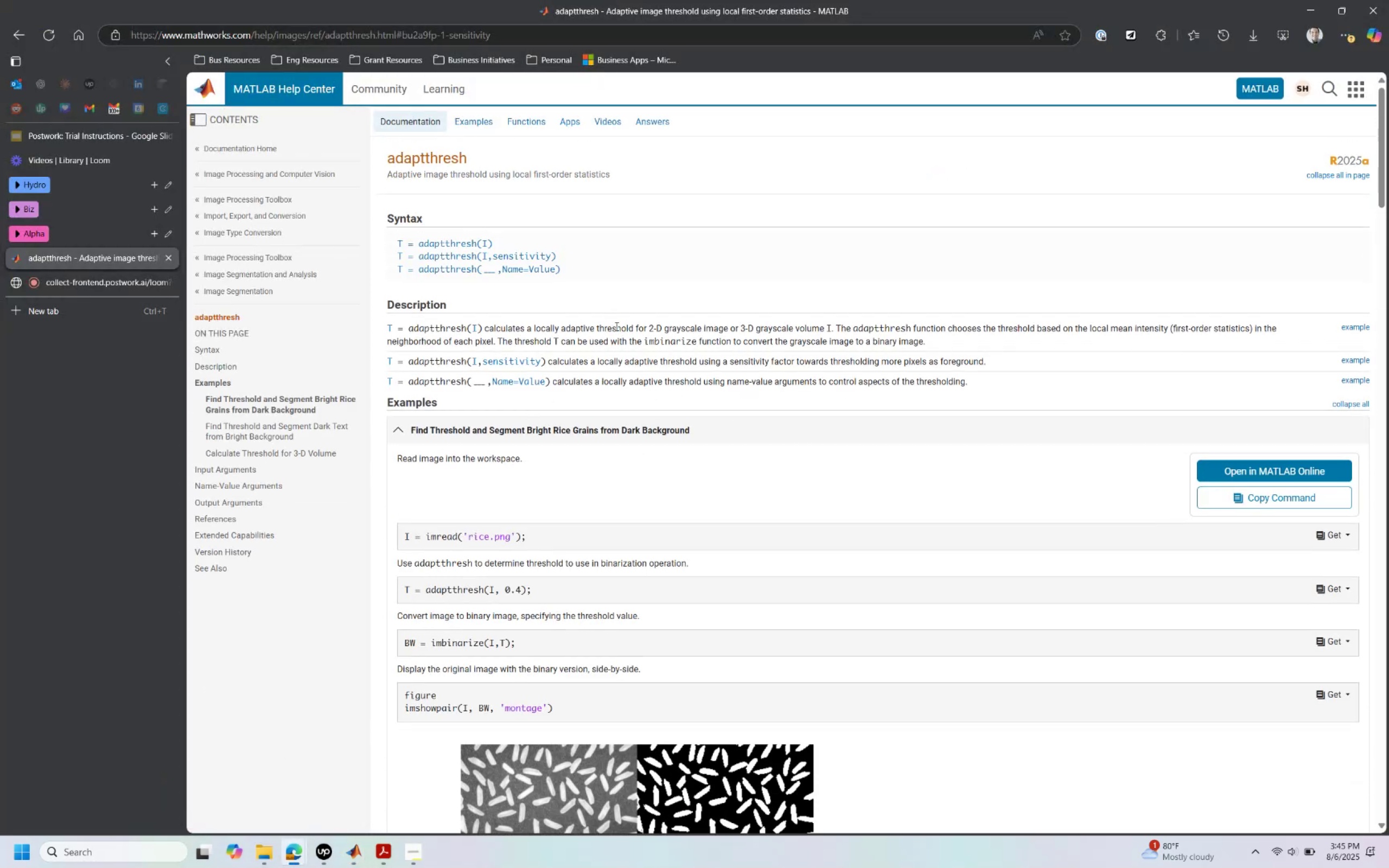 
wait(8.65)
 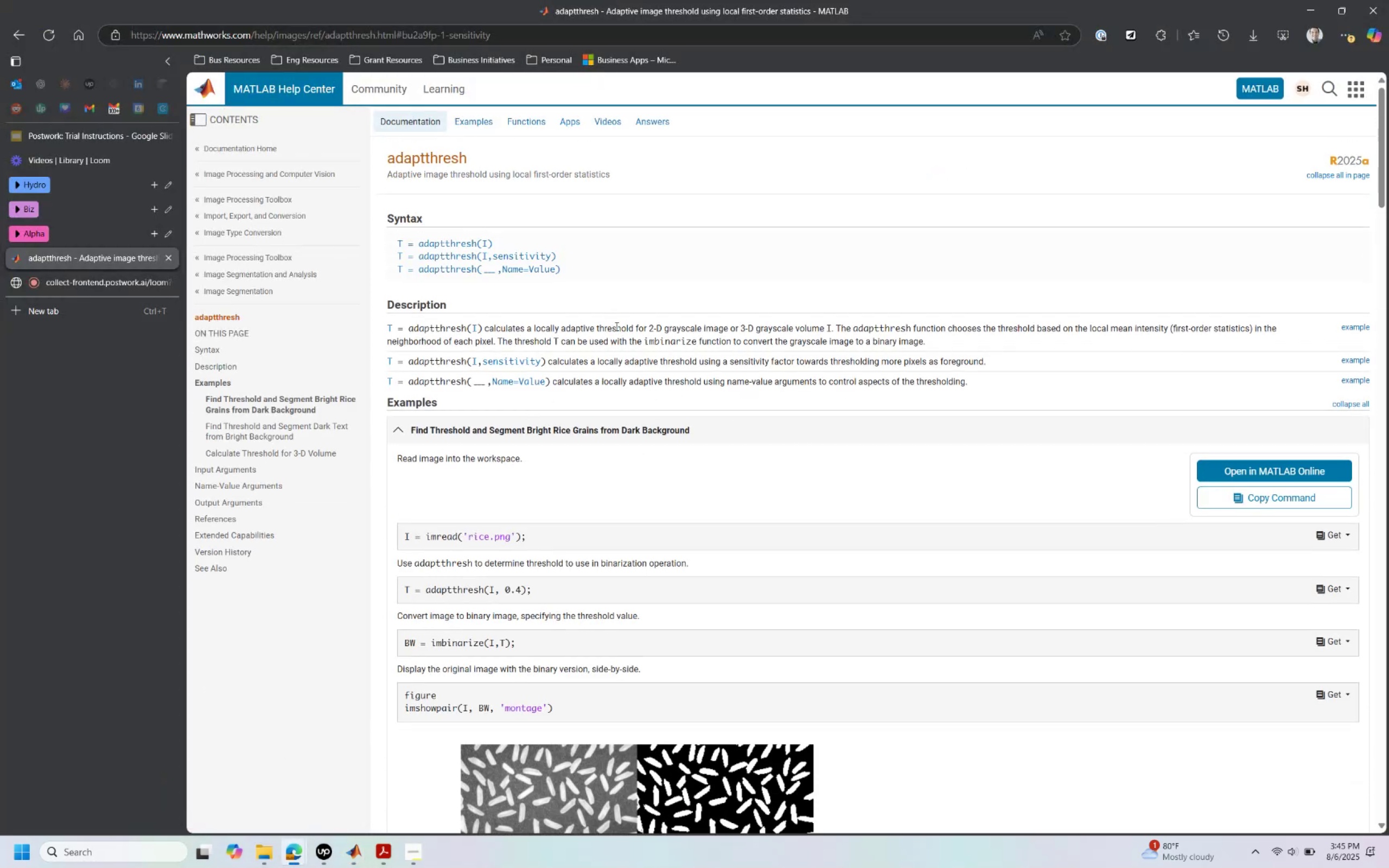 
scroll: coordinate [464, 521], scroll_direction: down, amount: 9.0
 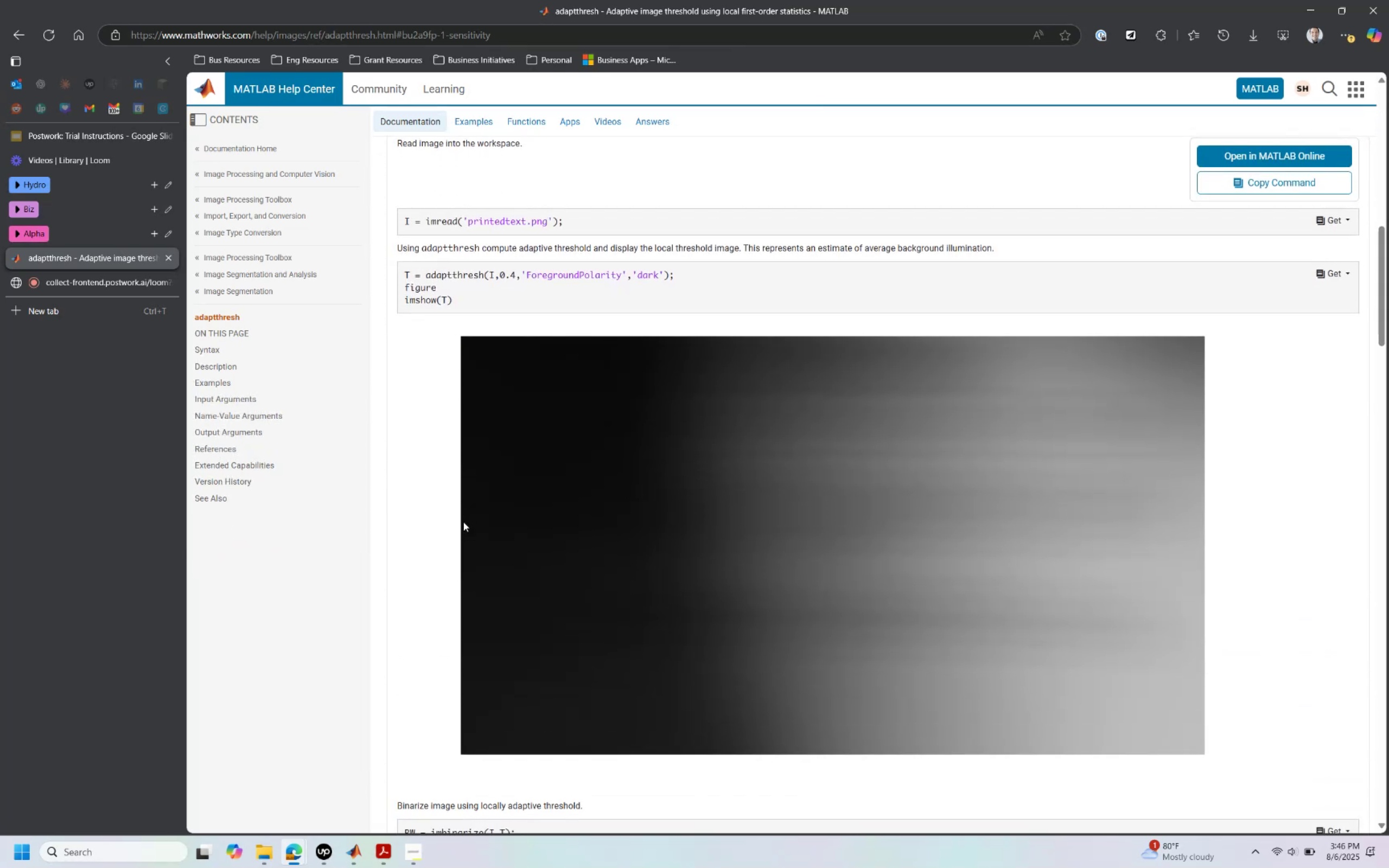 
scroll: coordinate [463, 523], scroll_direction: up, amount: 2.0
 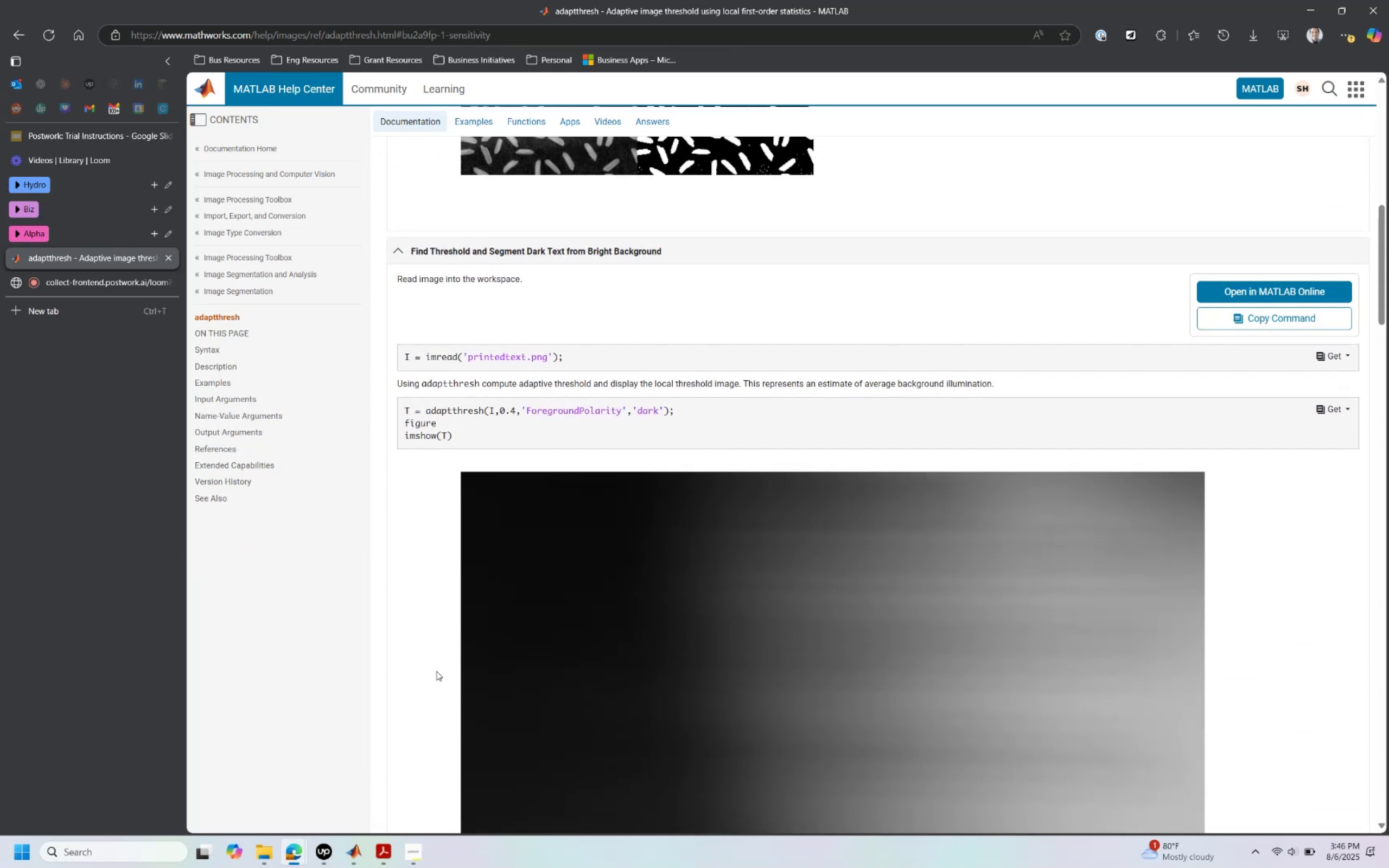 
scroll: coordinate [438, 661], scroll_direction: down, amount: 26.0
 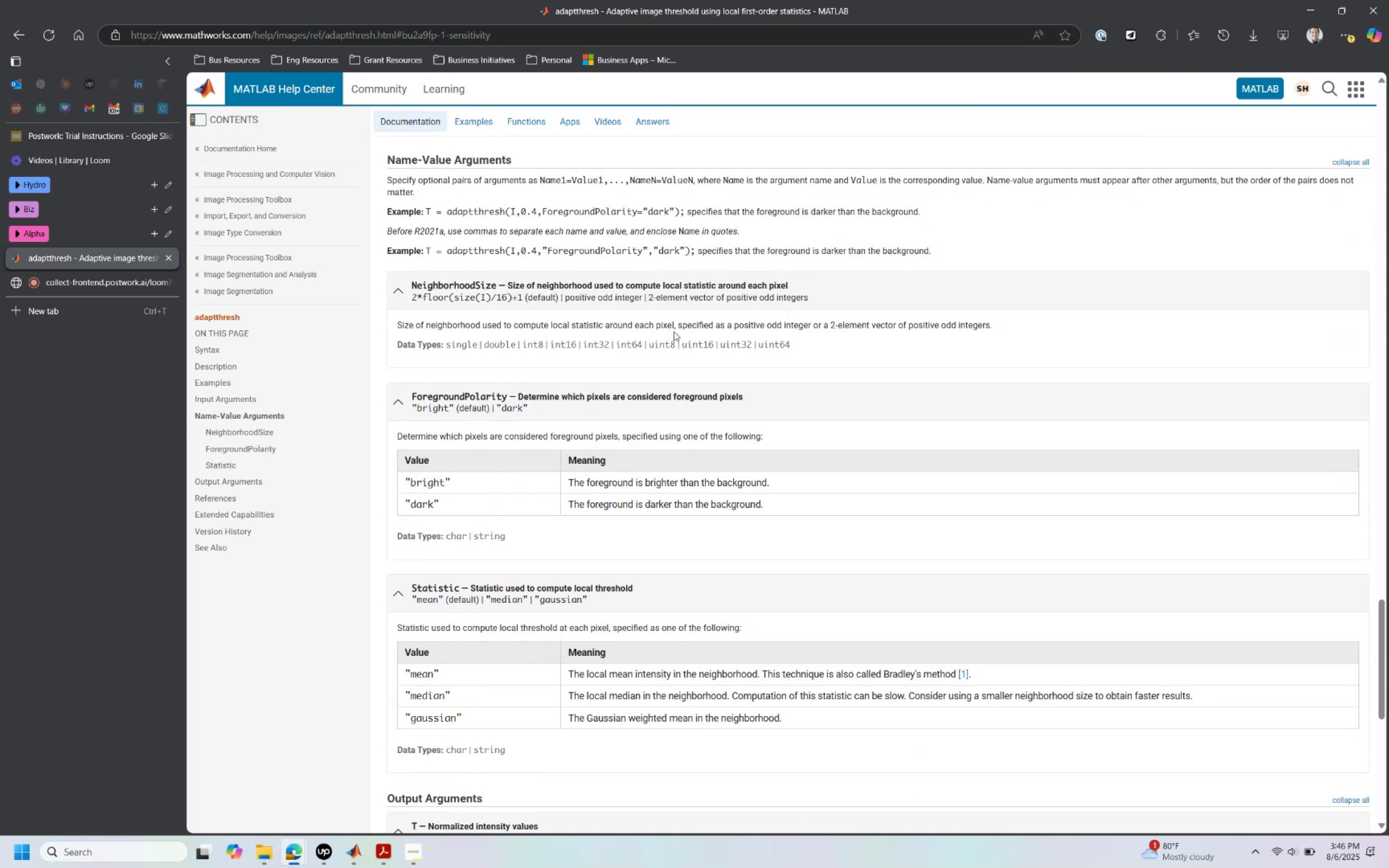 
wait(8.67)
 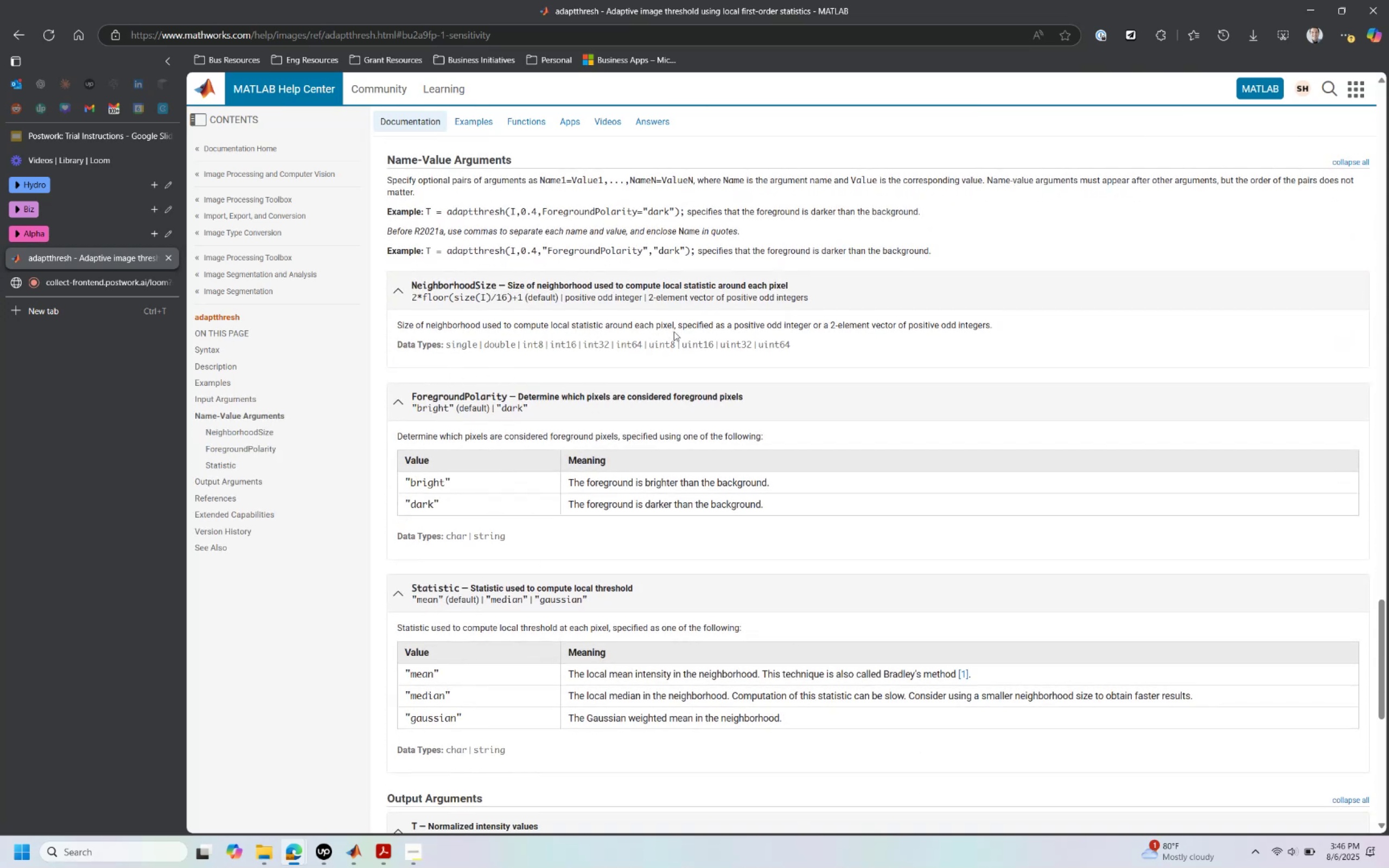 
scroll: coordinate [605, 518], scroll_direction: down, amount: 5.0
 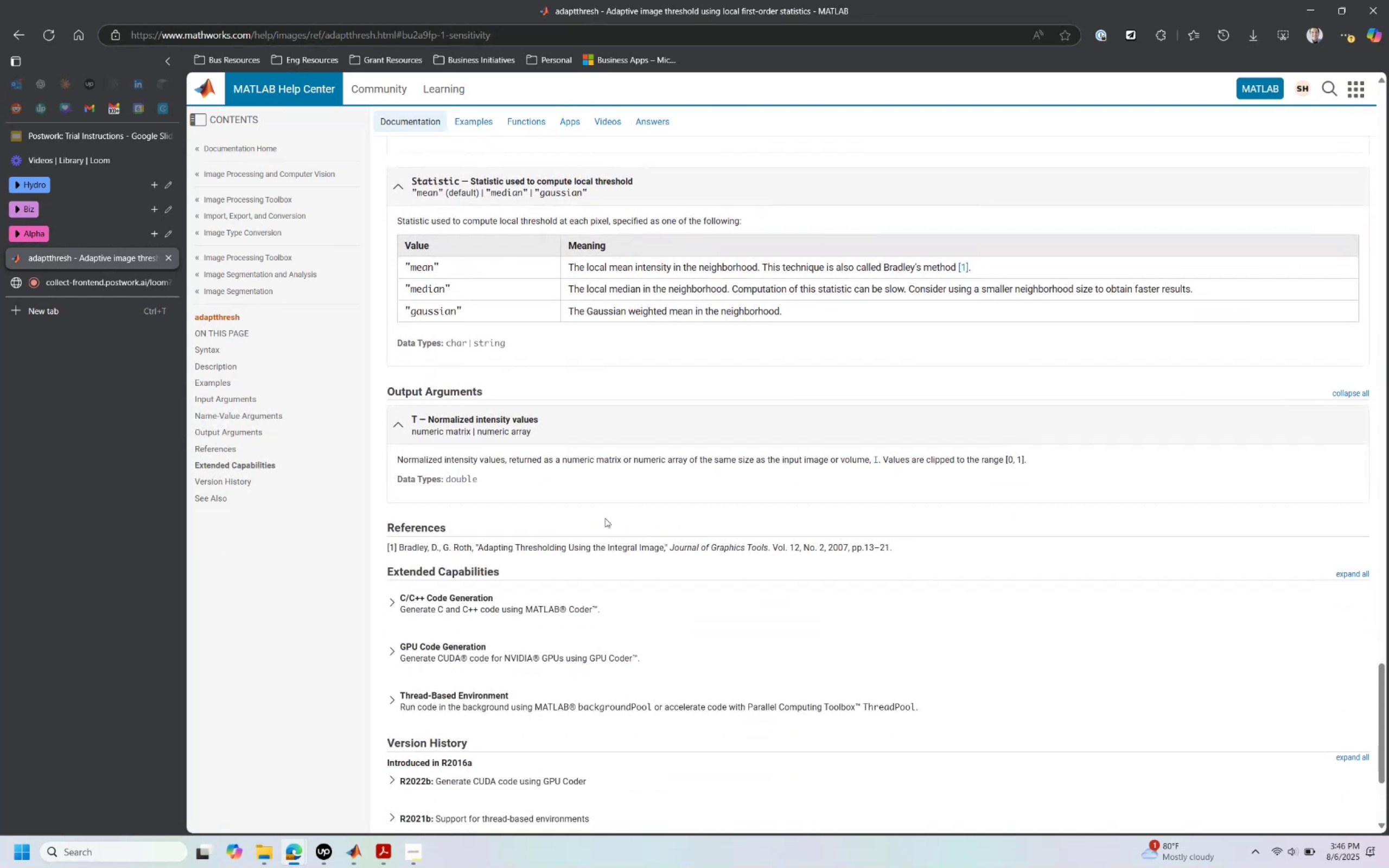 
 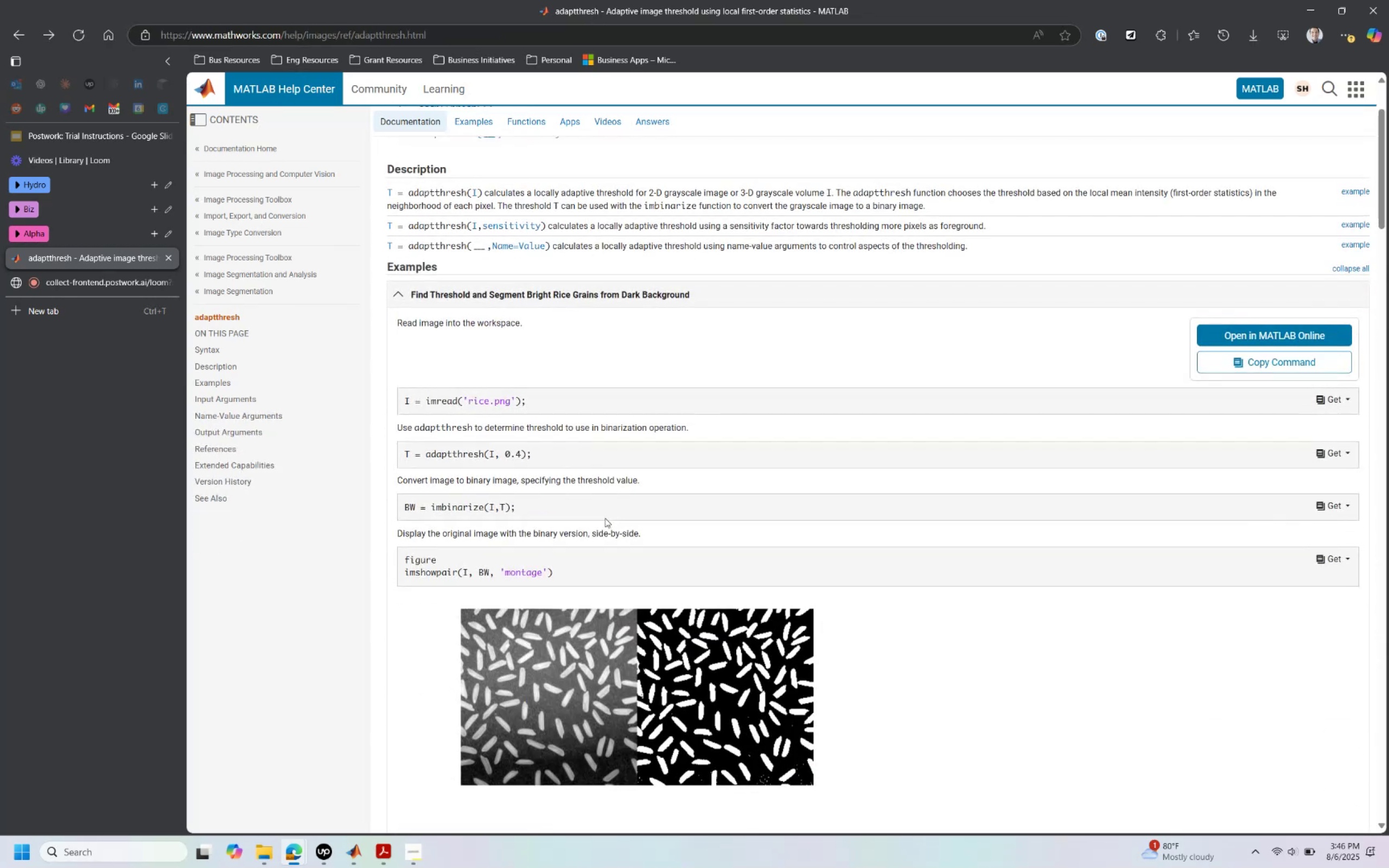 
 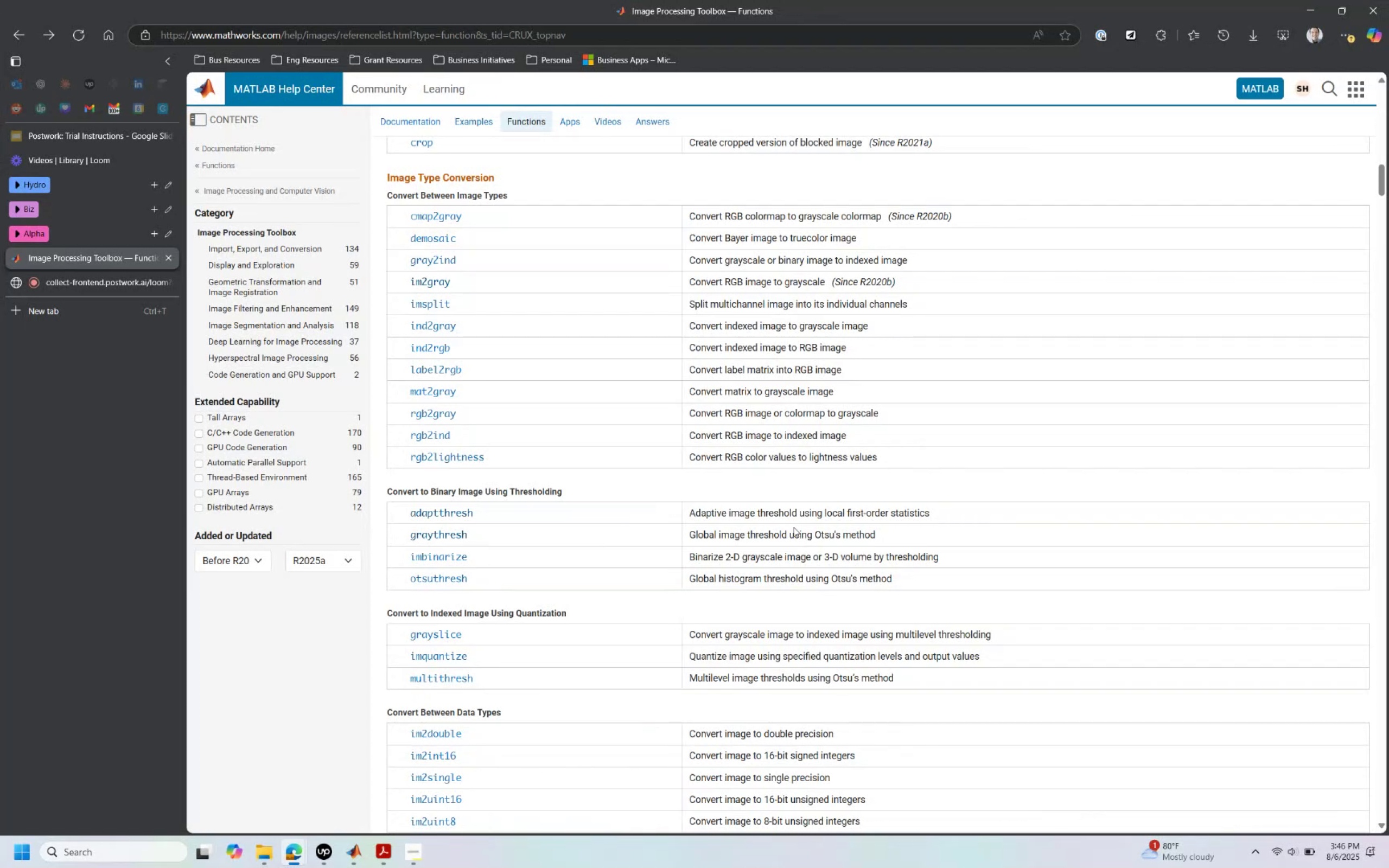 
wait(5.52)
 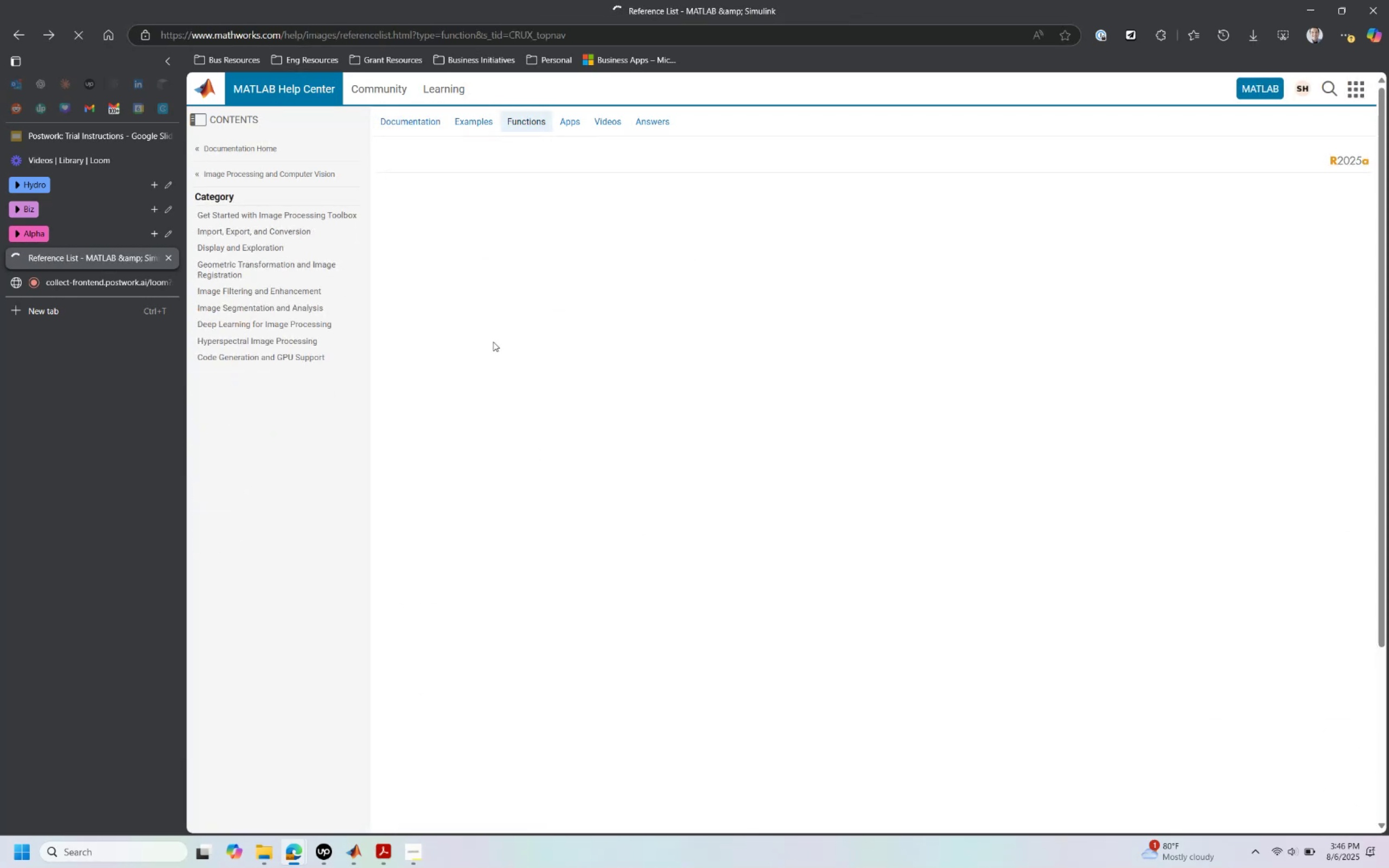 
left_click([444, 534])
 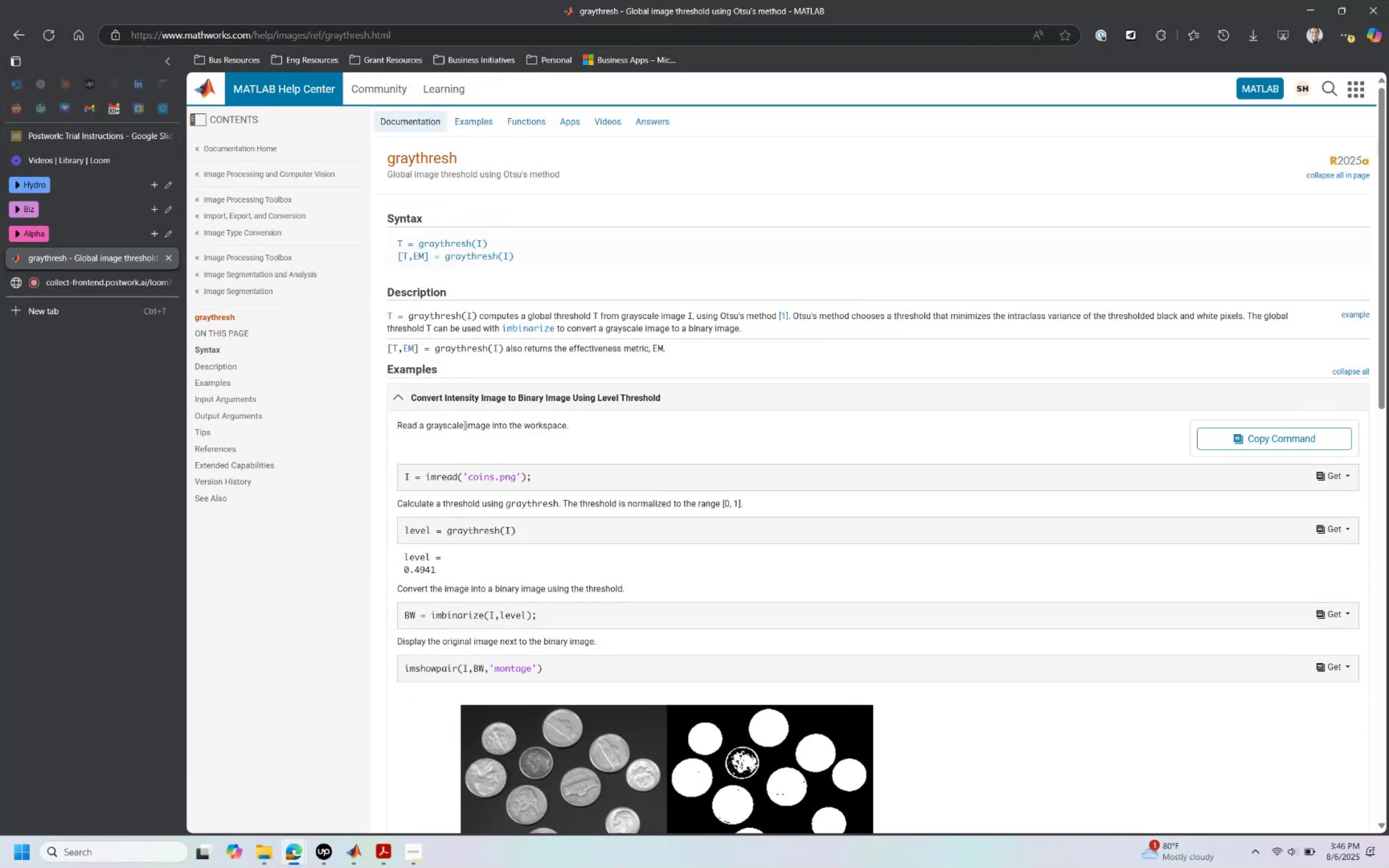 
wait(5.79)
 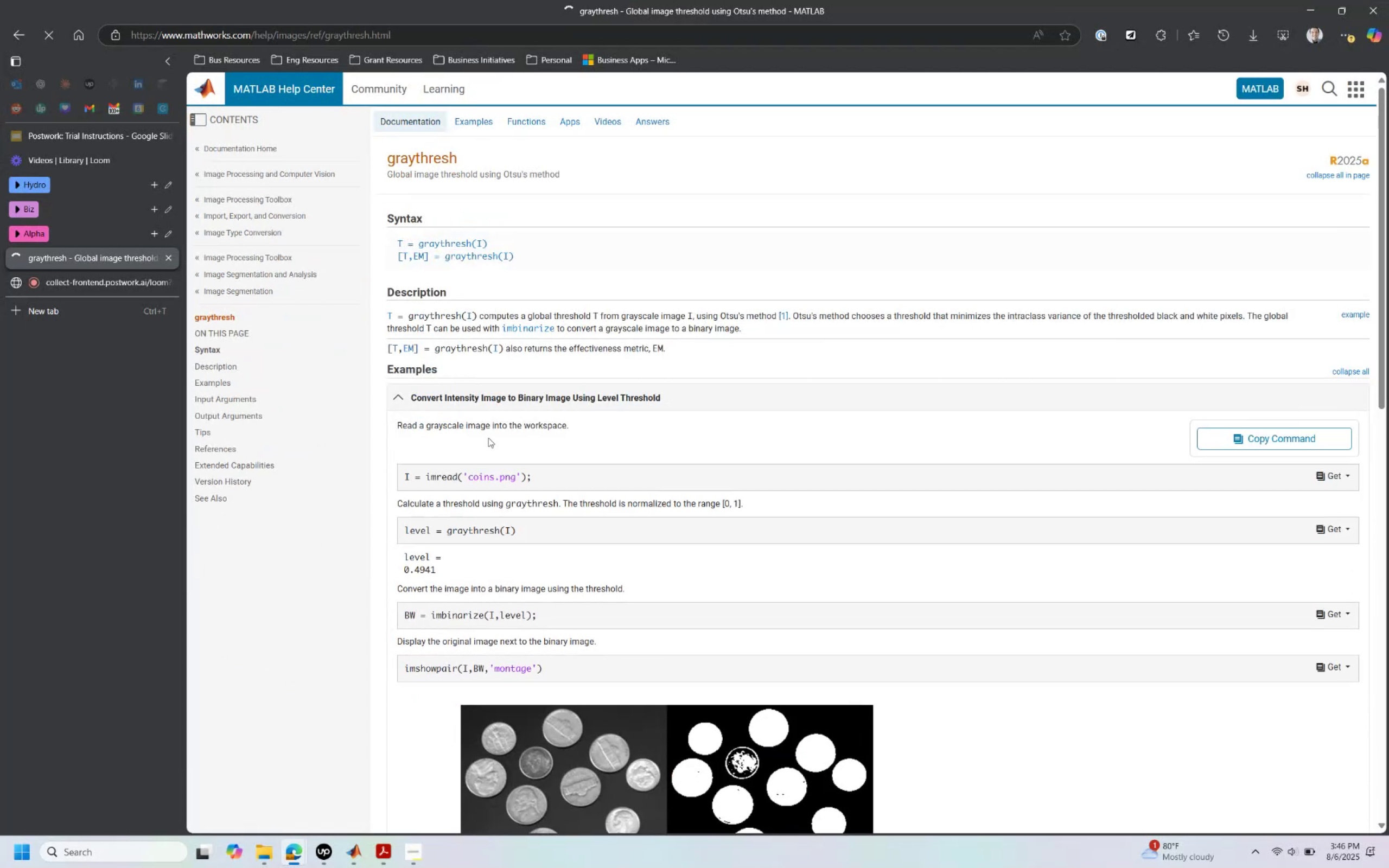 
left_click([361, 851])
 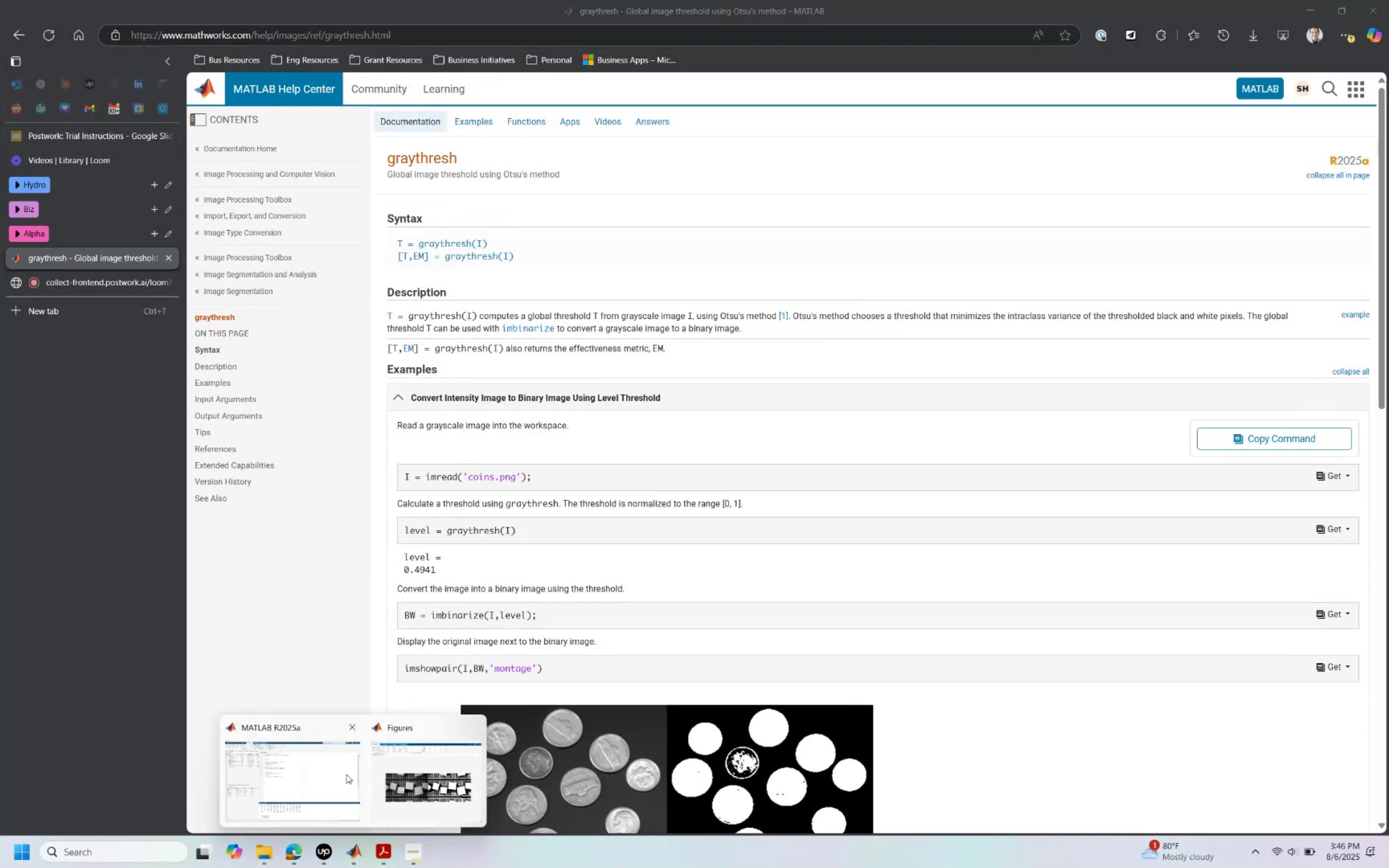 
left_click([292, 770])
 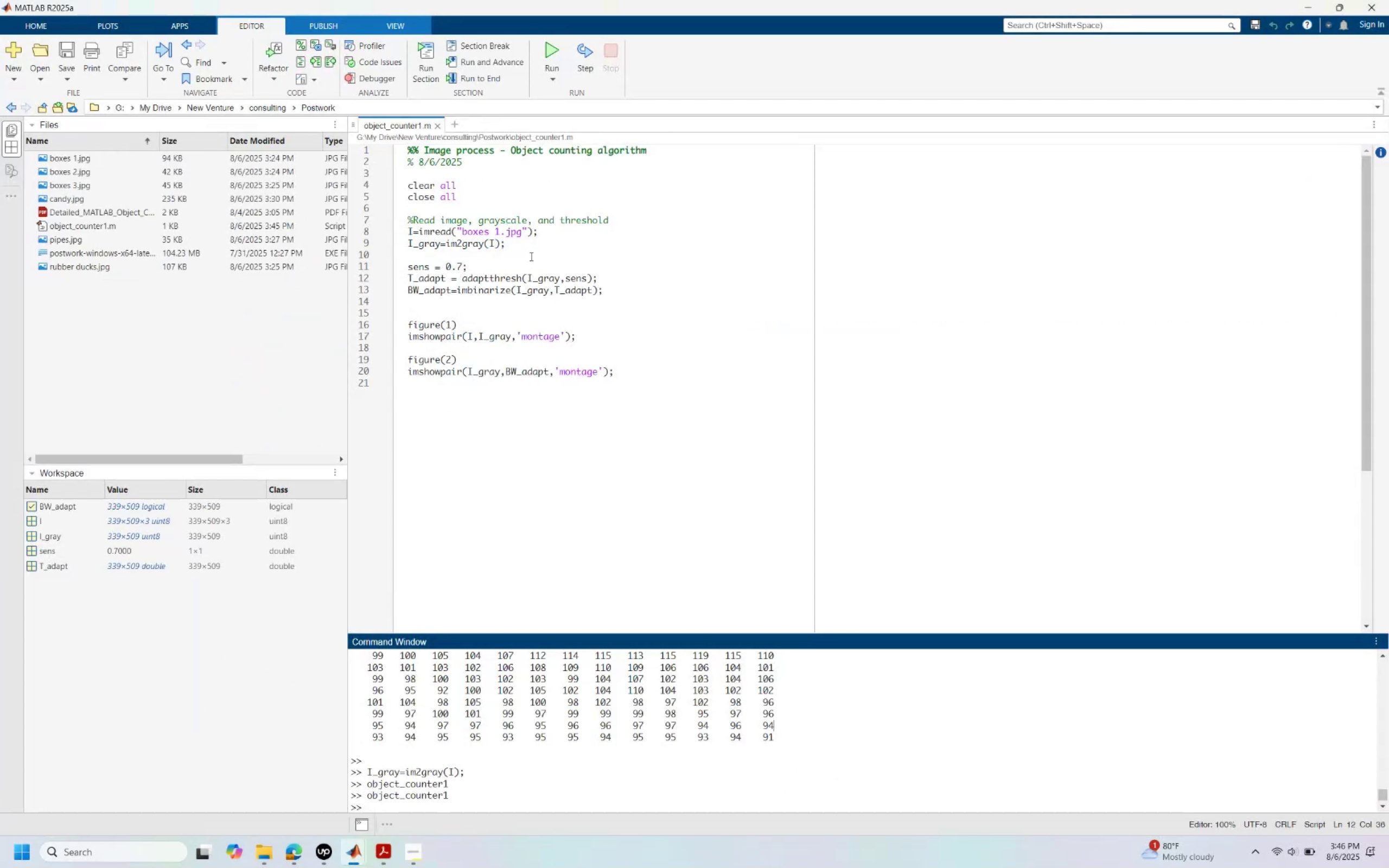 
left_click([556, 243])
 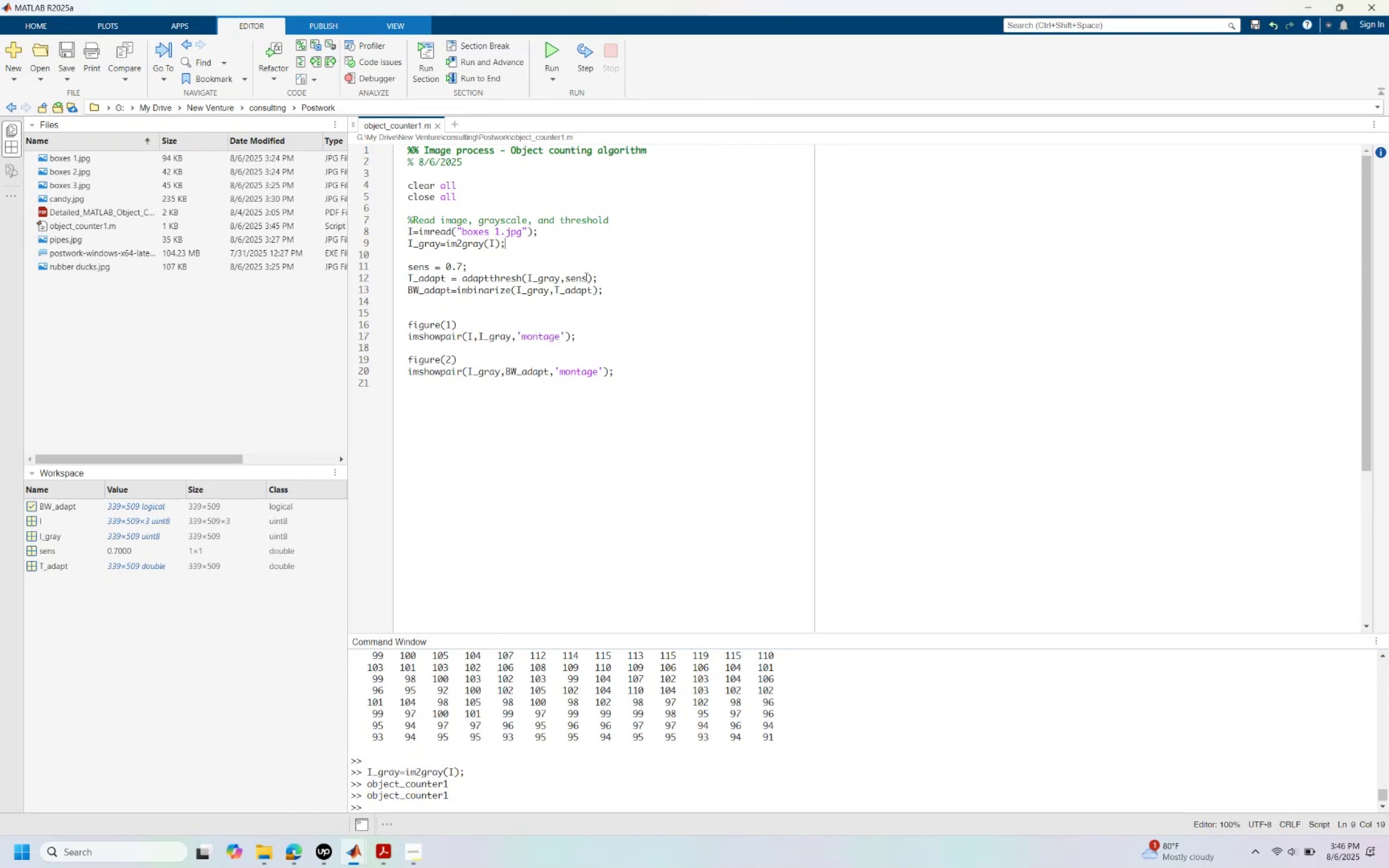 
left_click([624, 289])
 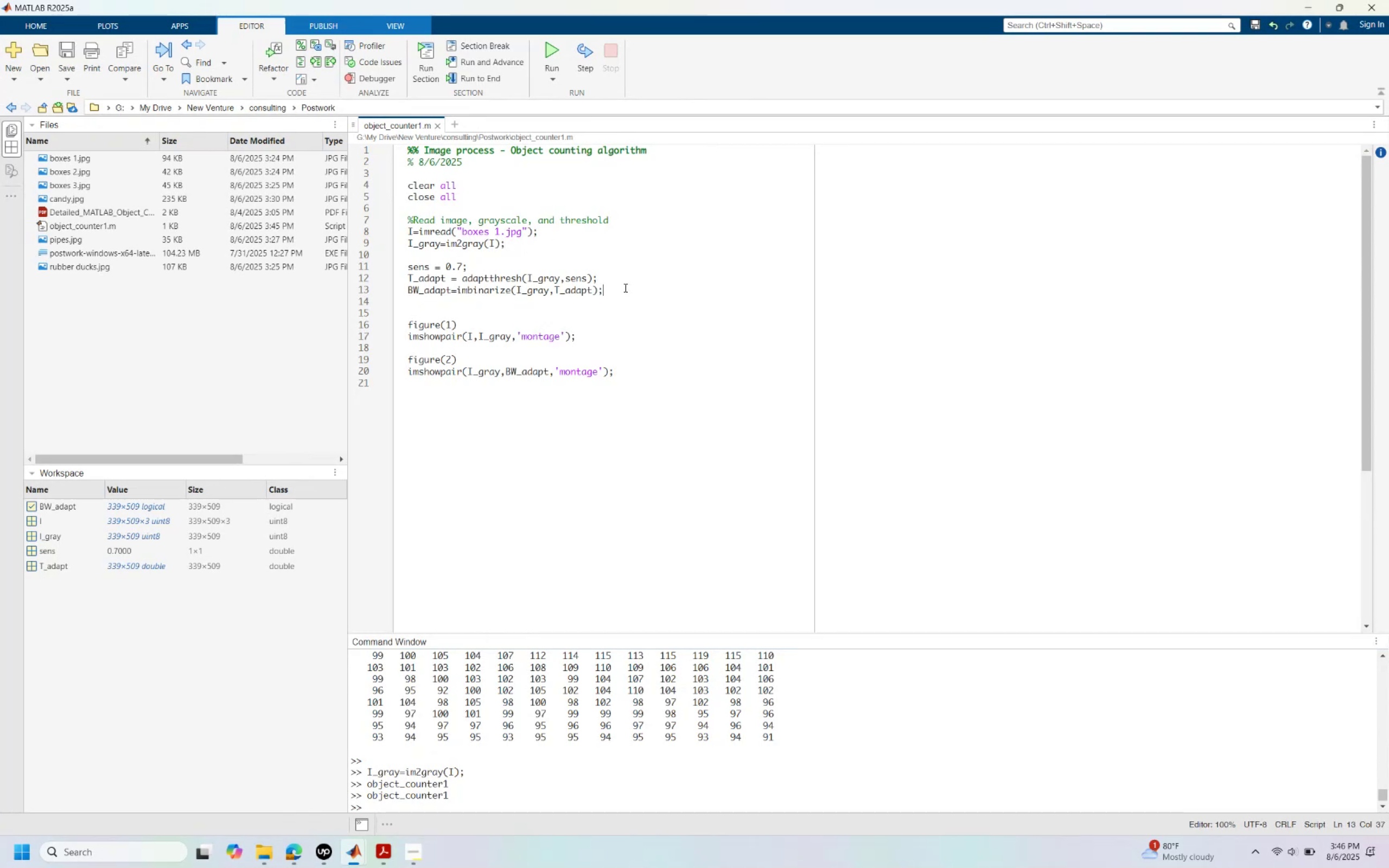 
key(Enter)
 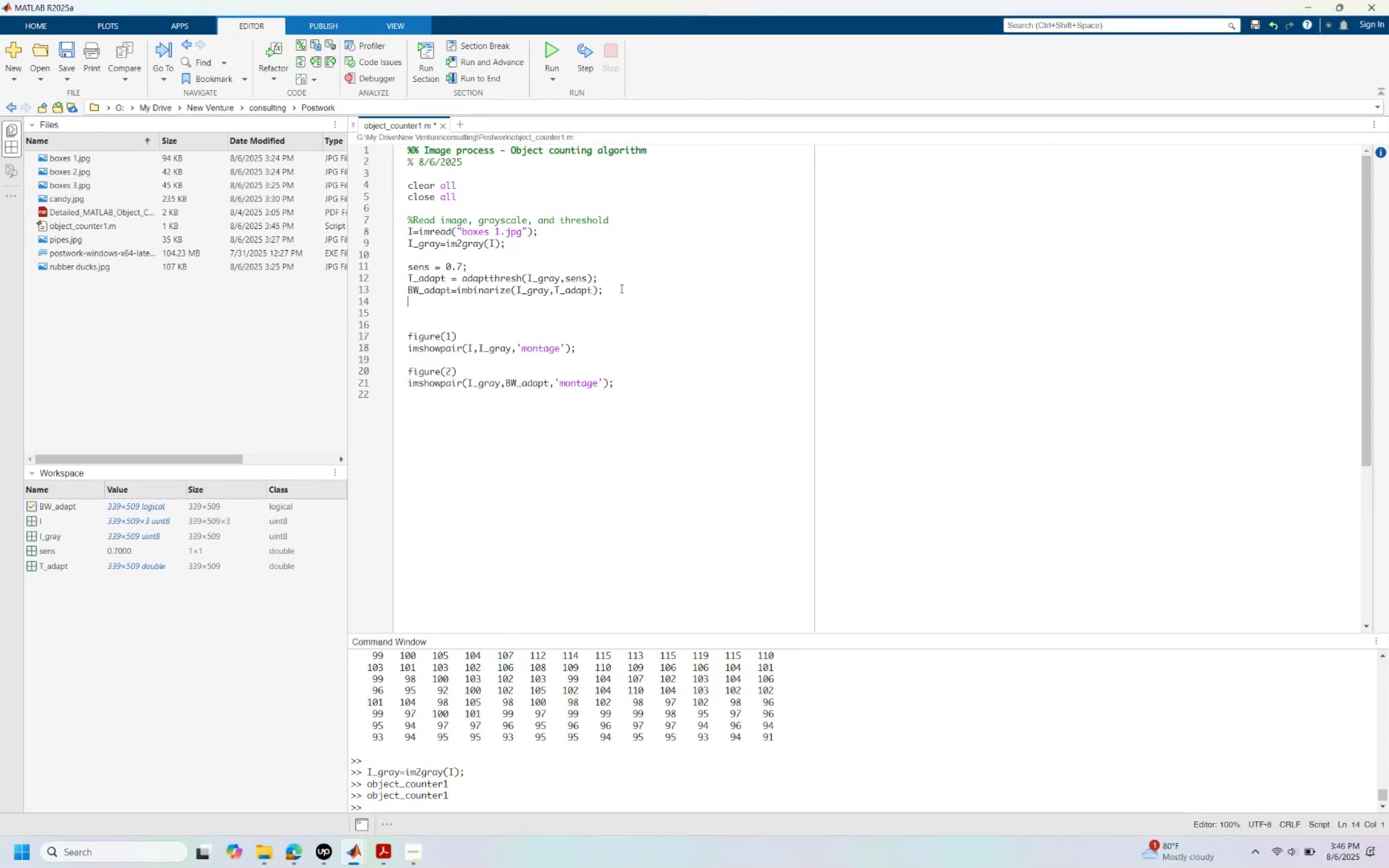 
key(Enter)
 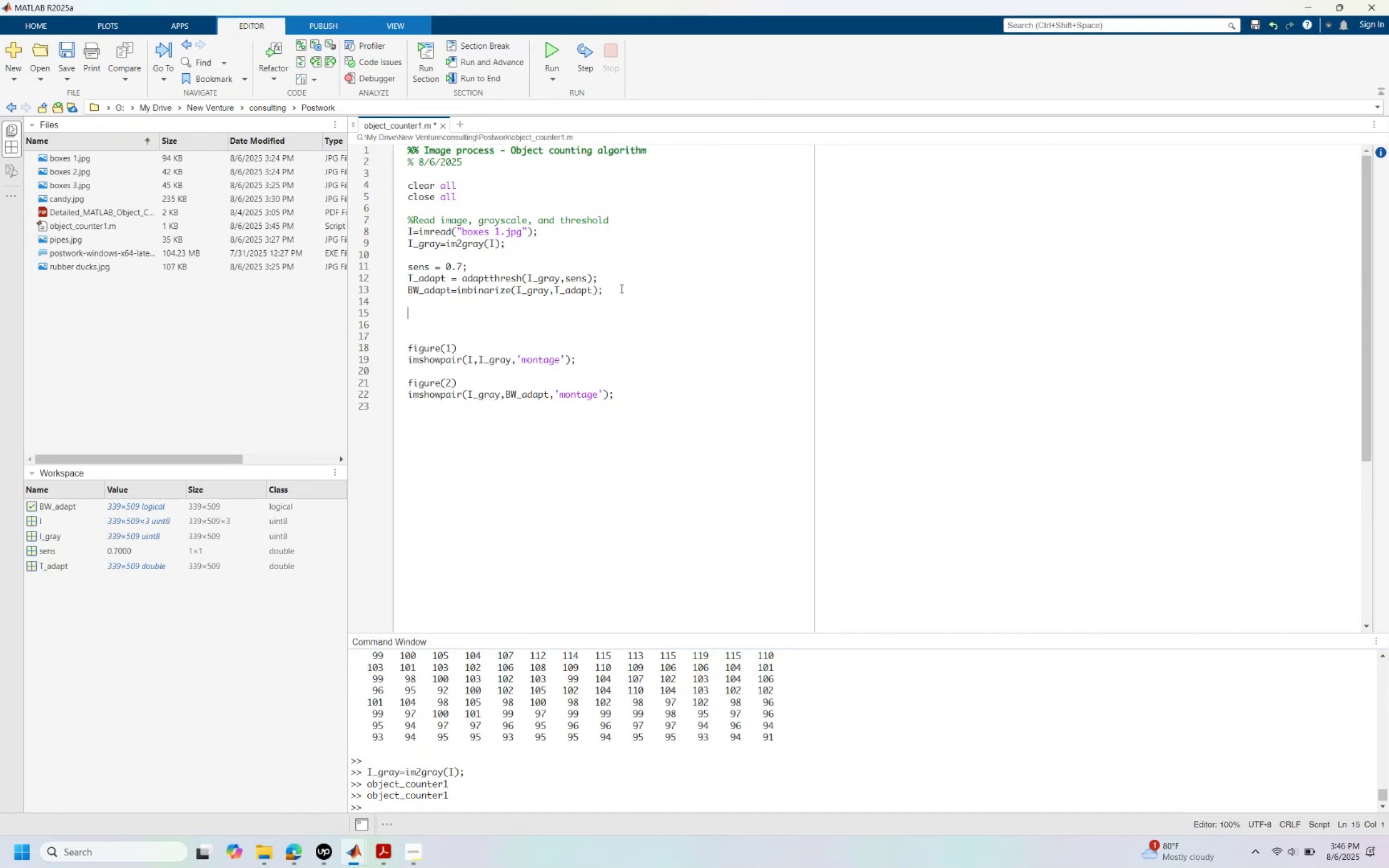 
key(Alt+AltLeft)
 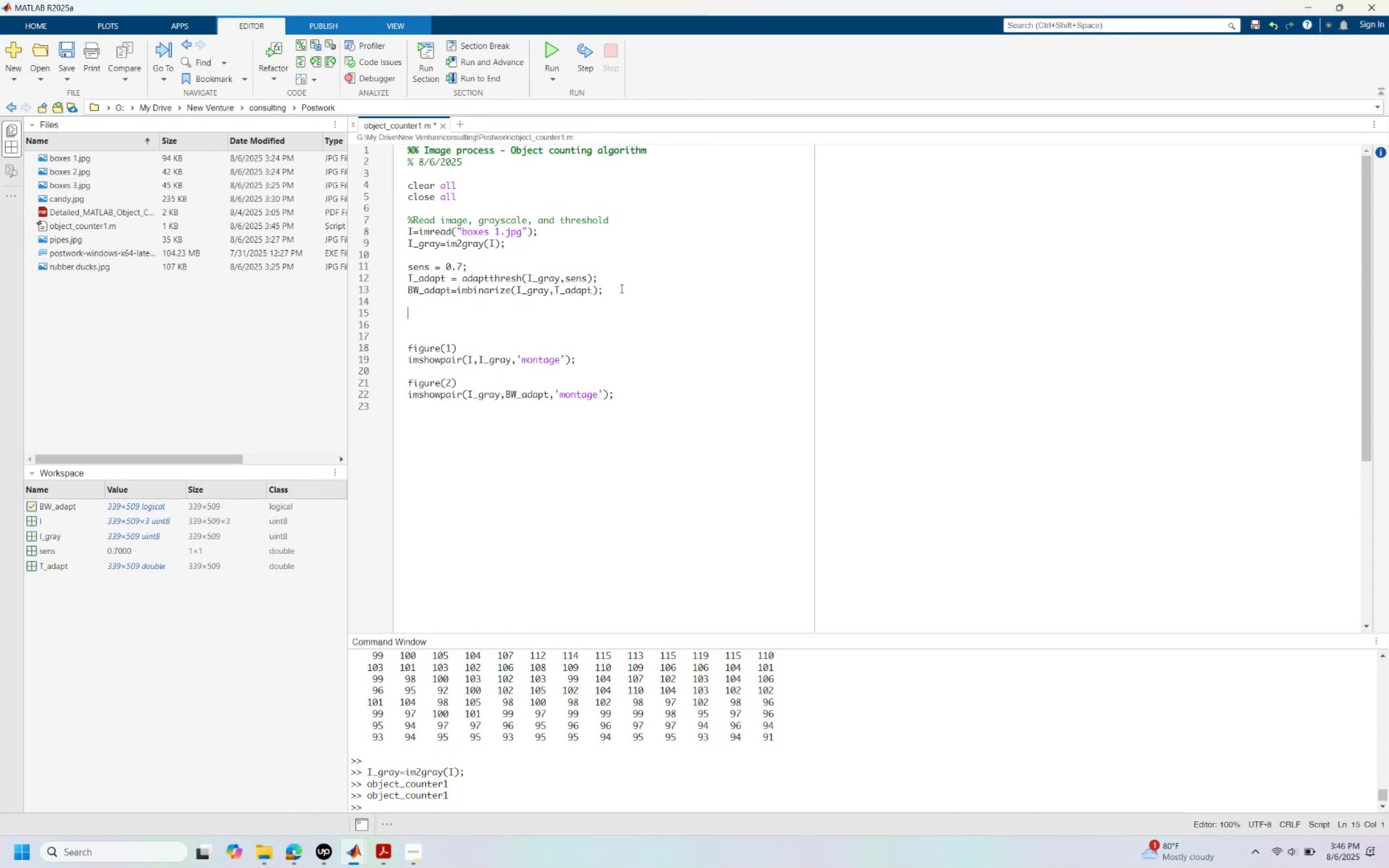 
key(Alt+Tab)
 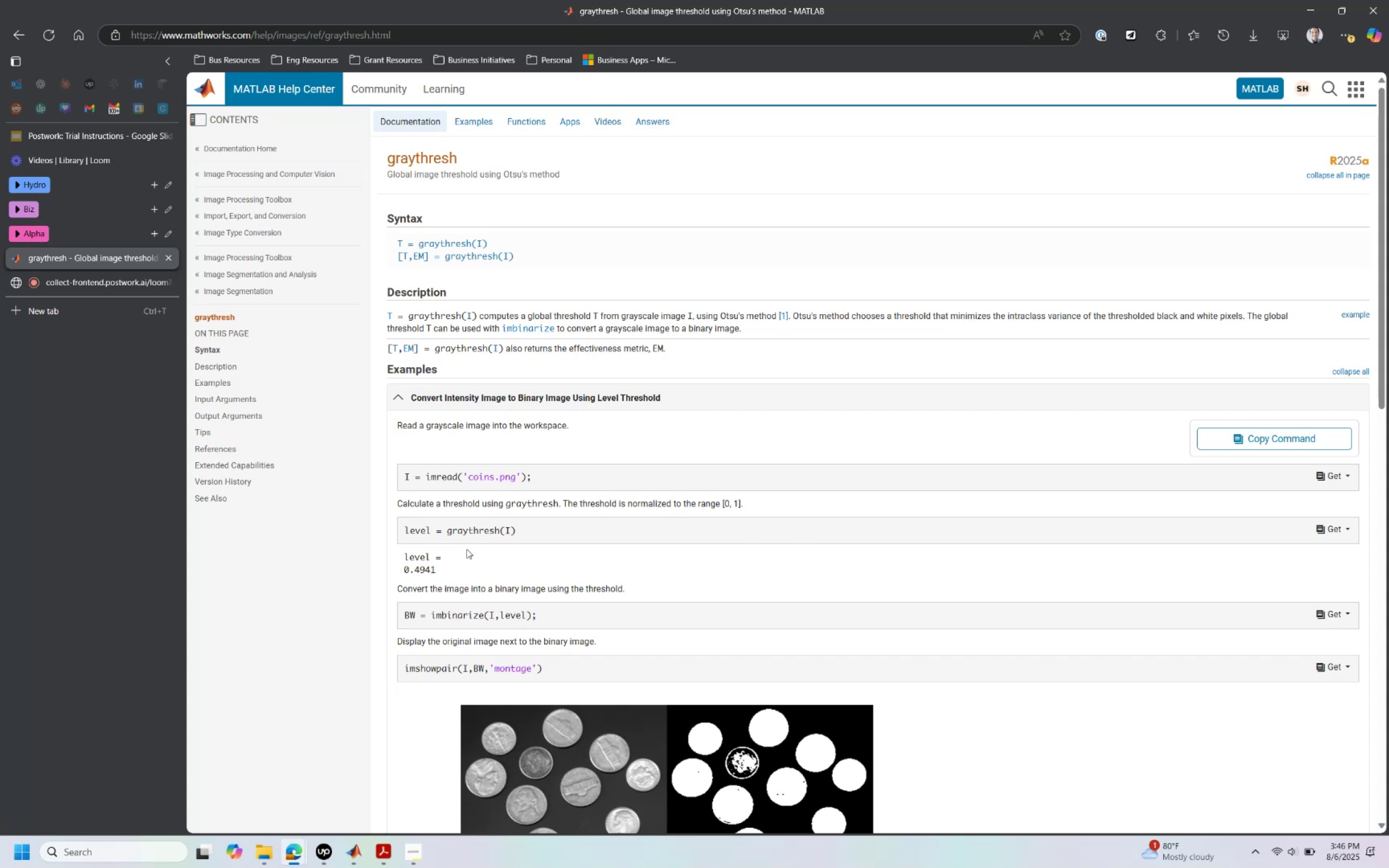 
wait(11.02)
 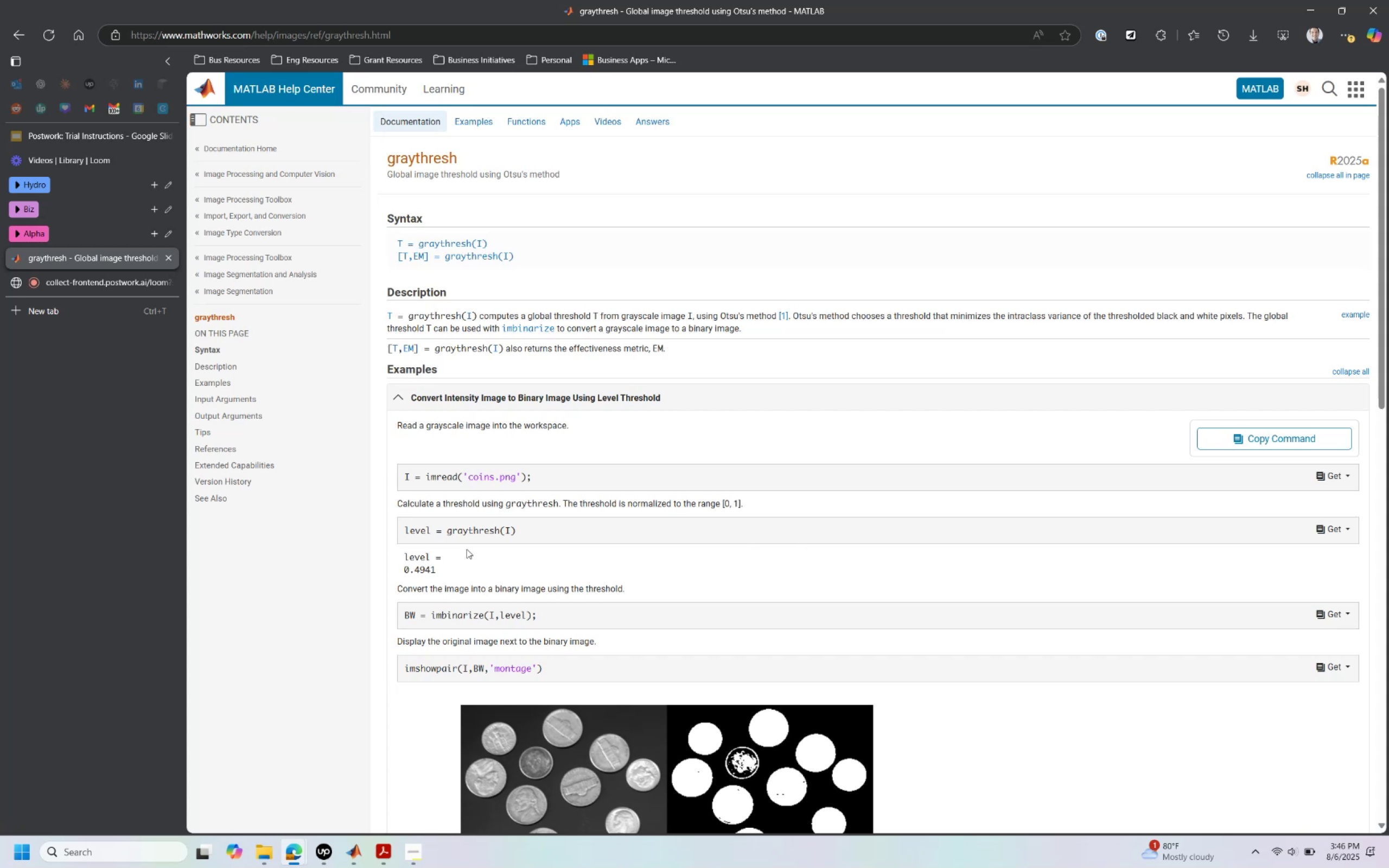 
hold_key(key=AltLeft, duration=0.36)
 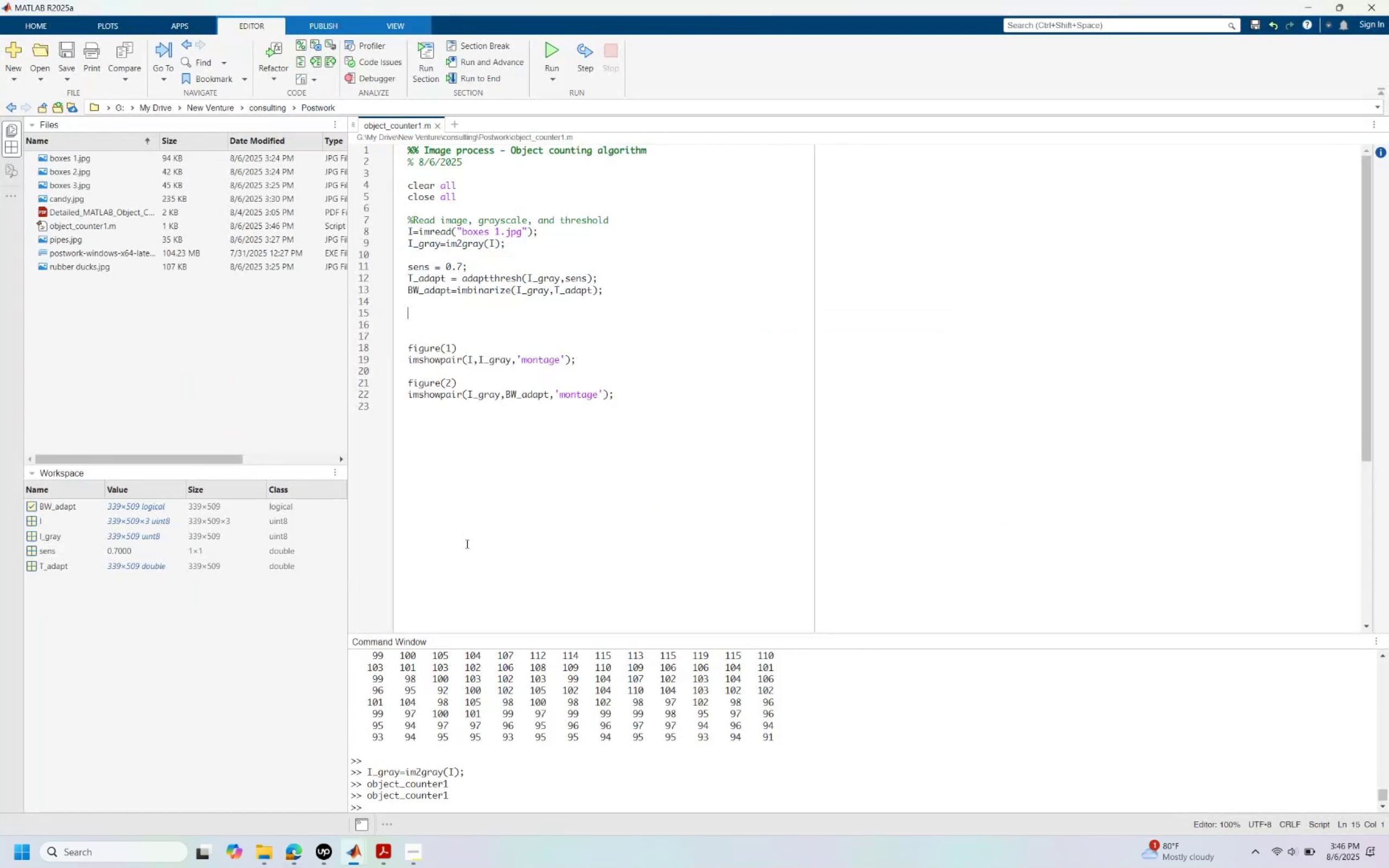 
key(Tab)
type(level=)
key(Backspace)
type(_gray=graythre)
key(Backspace)
type(esh(I_)
key(Tab)
 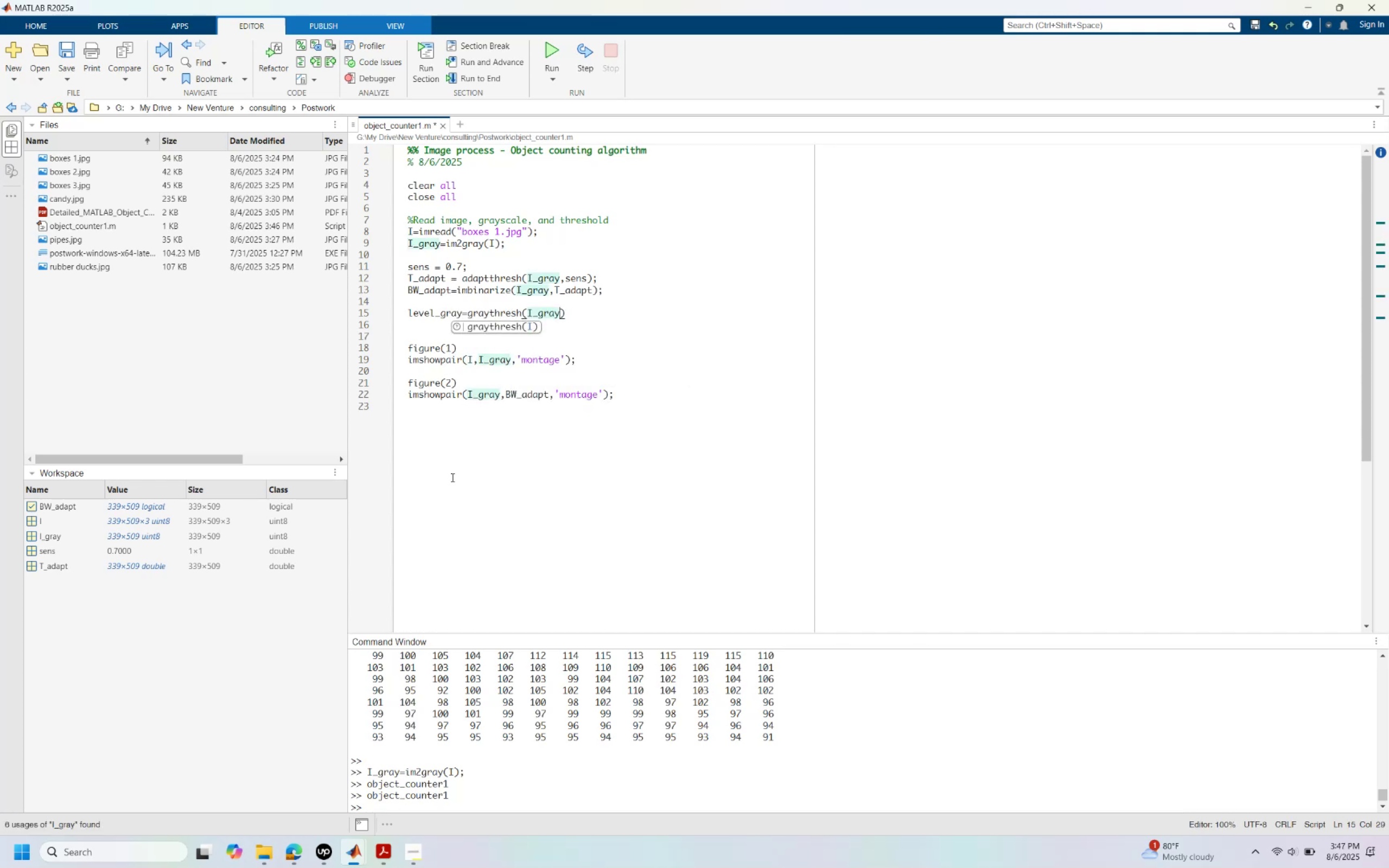 
key(ArrowRight)
 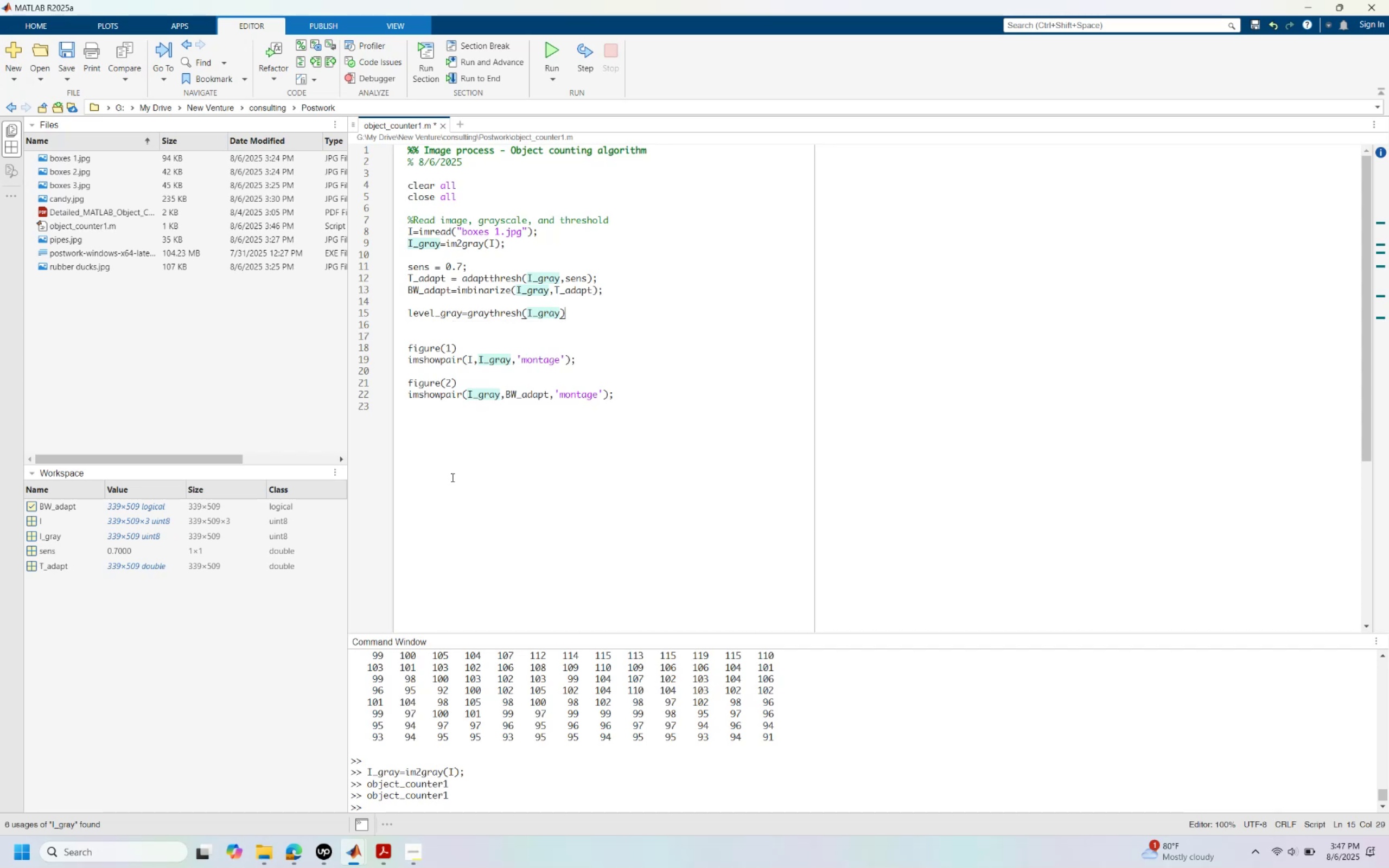 
key(Semicolon)
 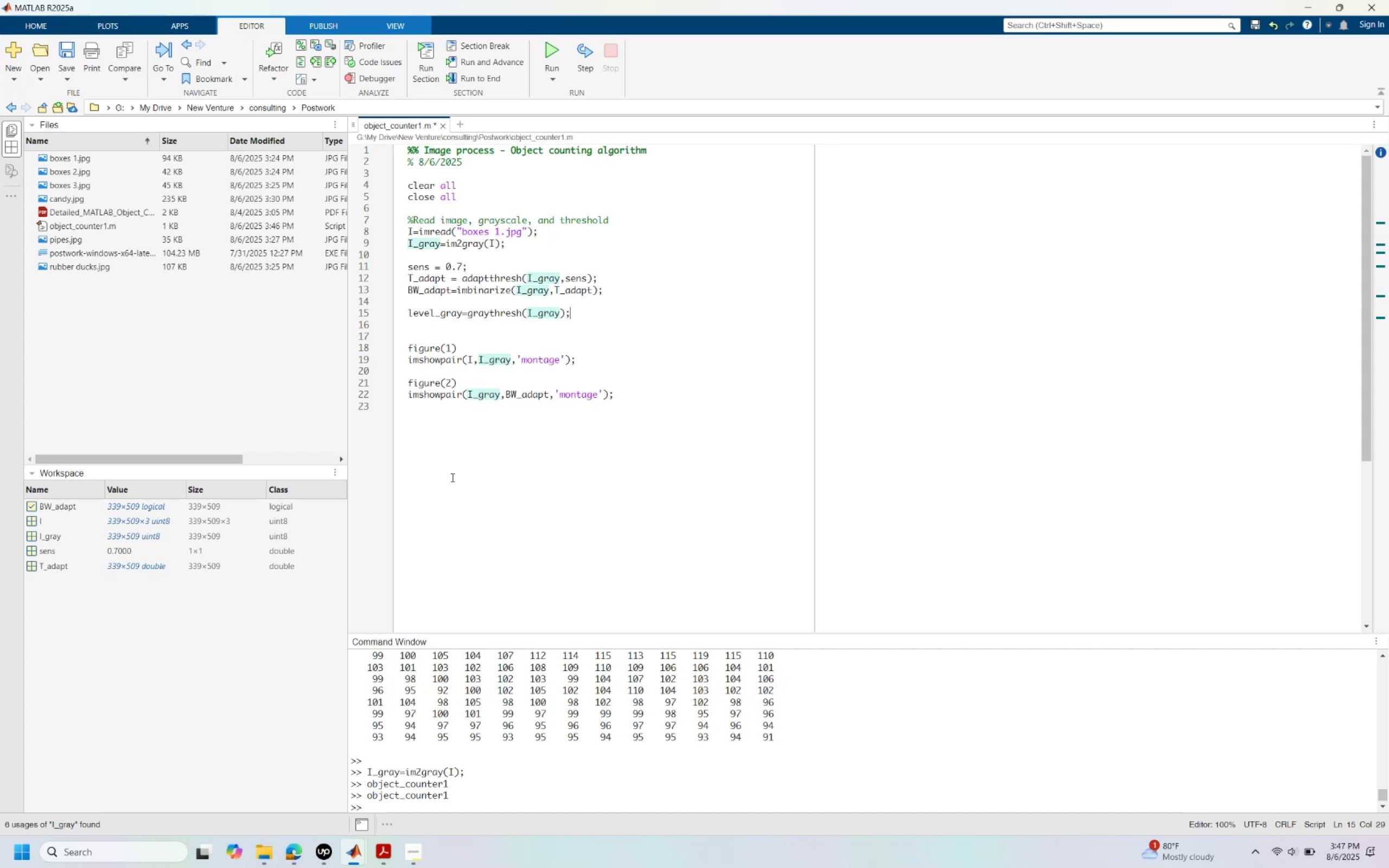 
key(Alt+AltLeft)
 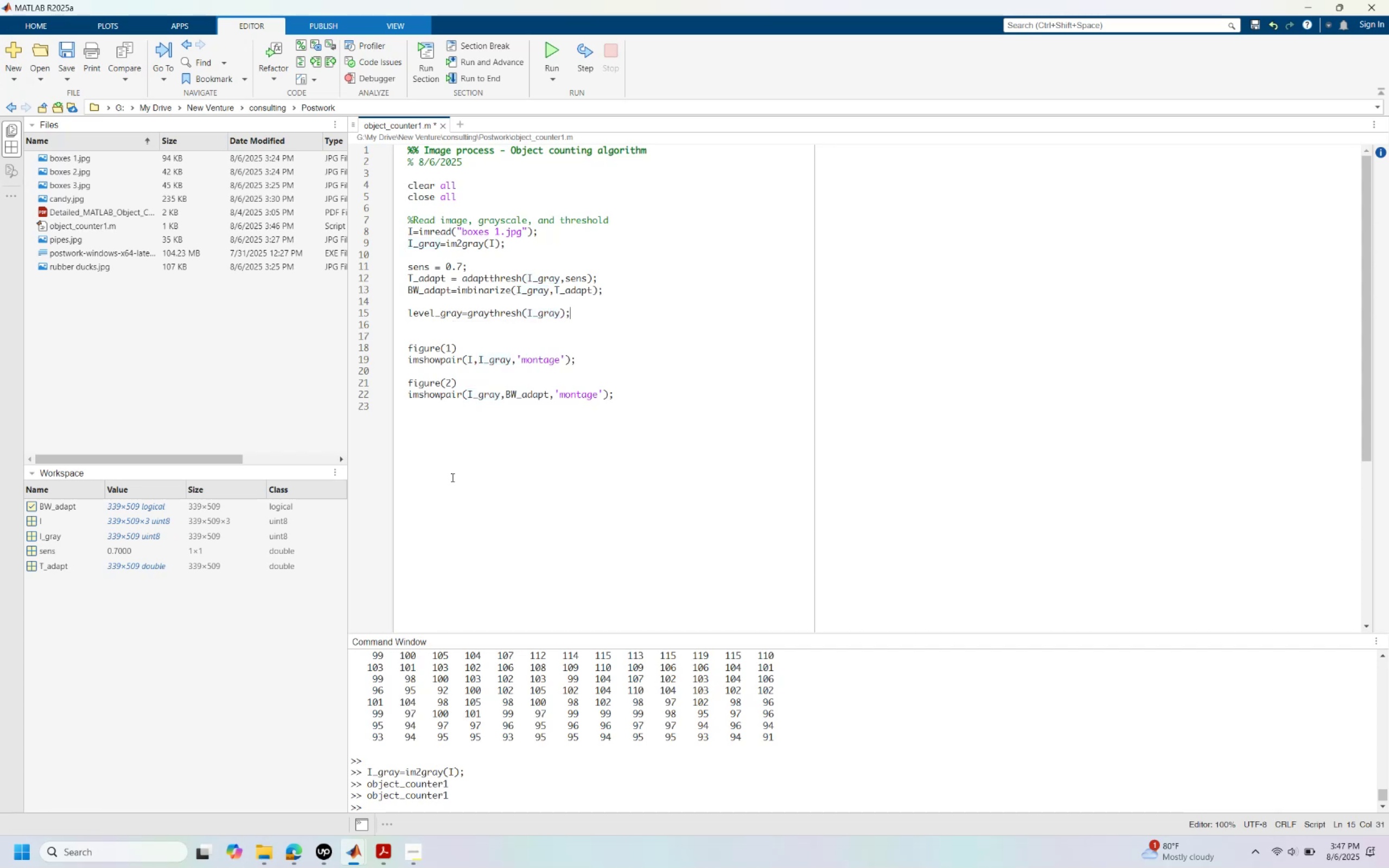 
key(Alt+Tab)
 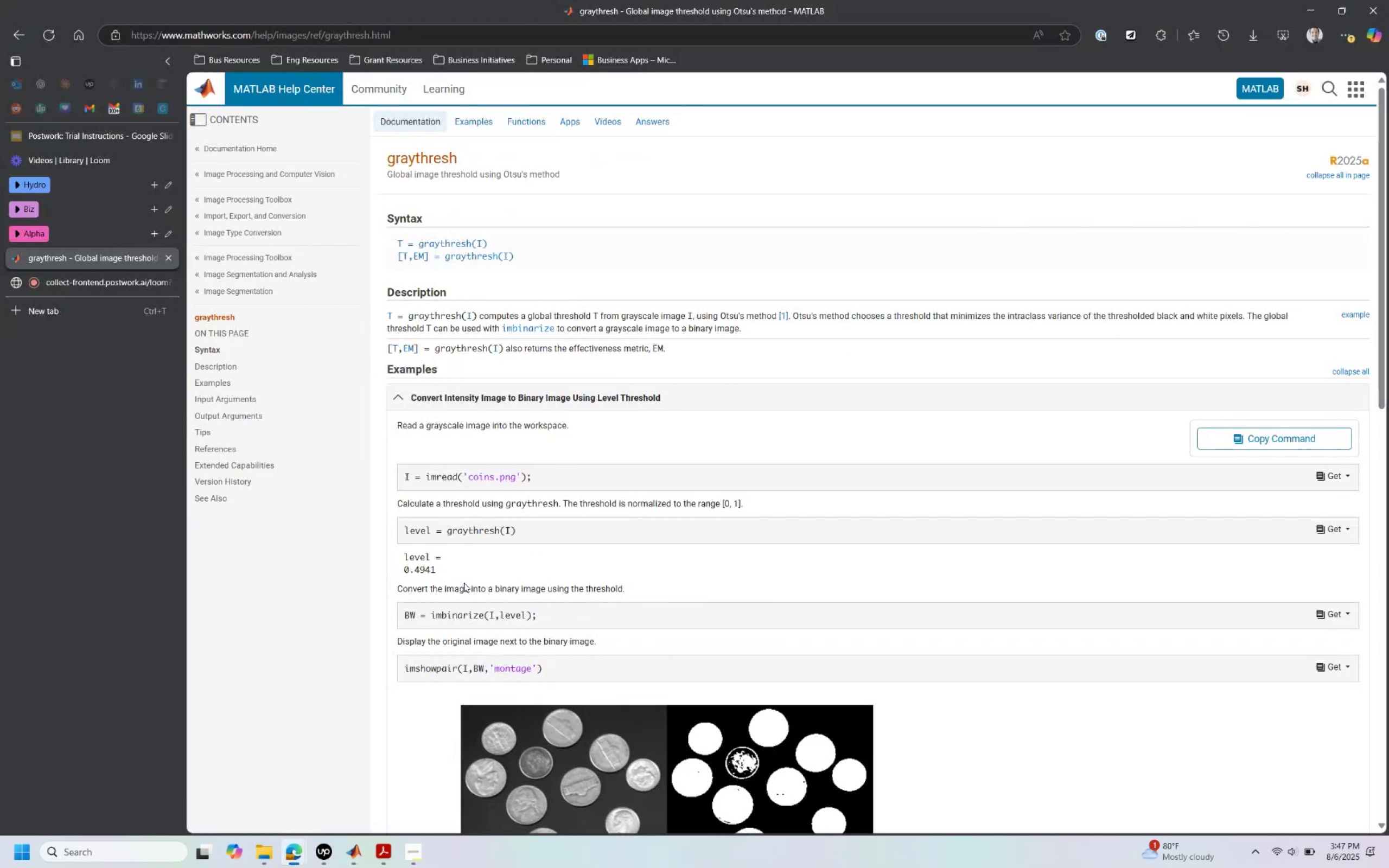 
wait(5.28)
 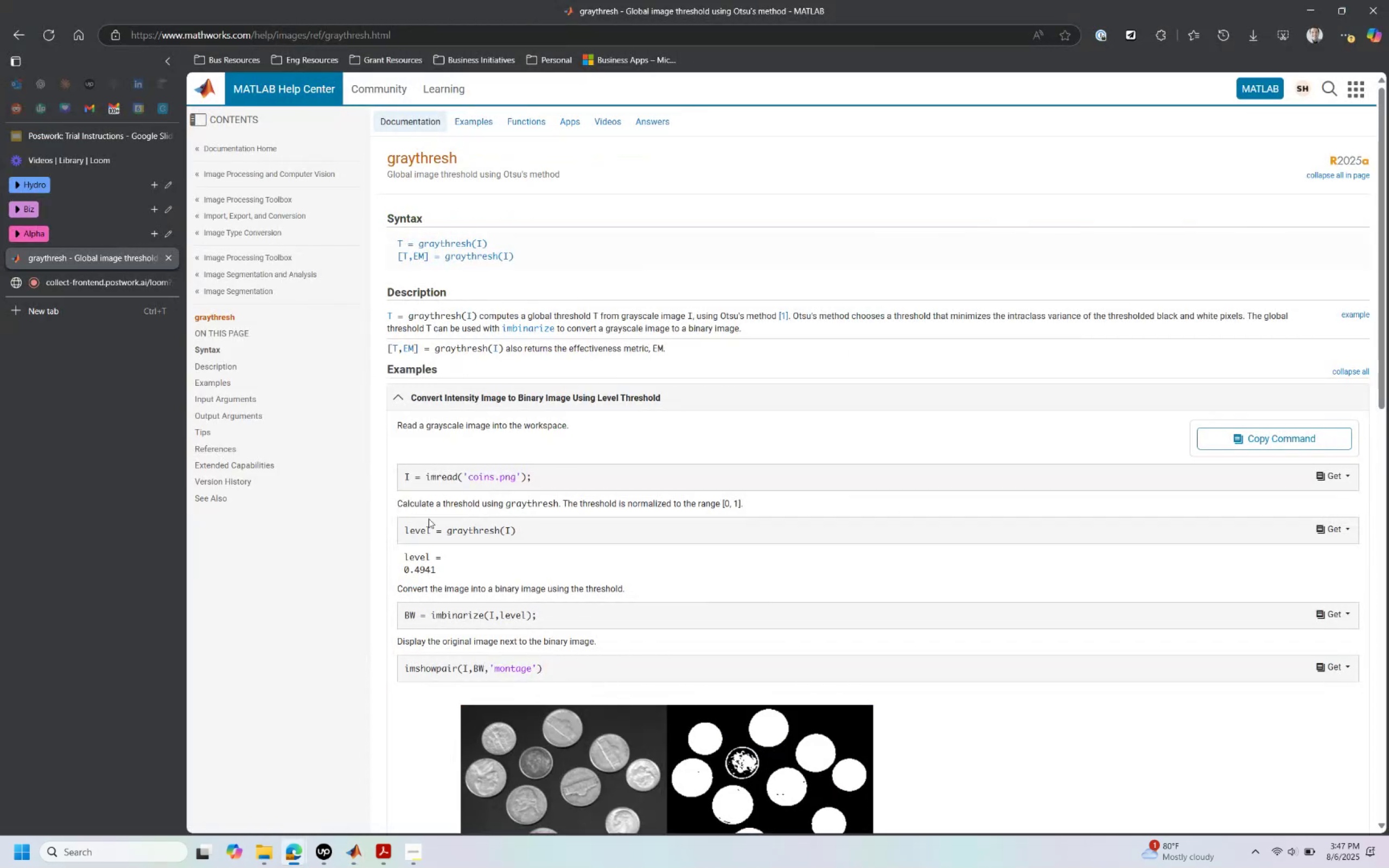 
key(Alt+AltLeft)
 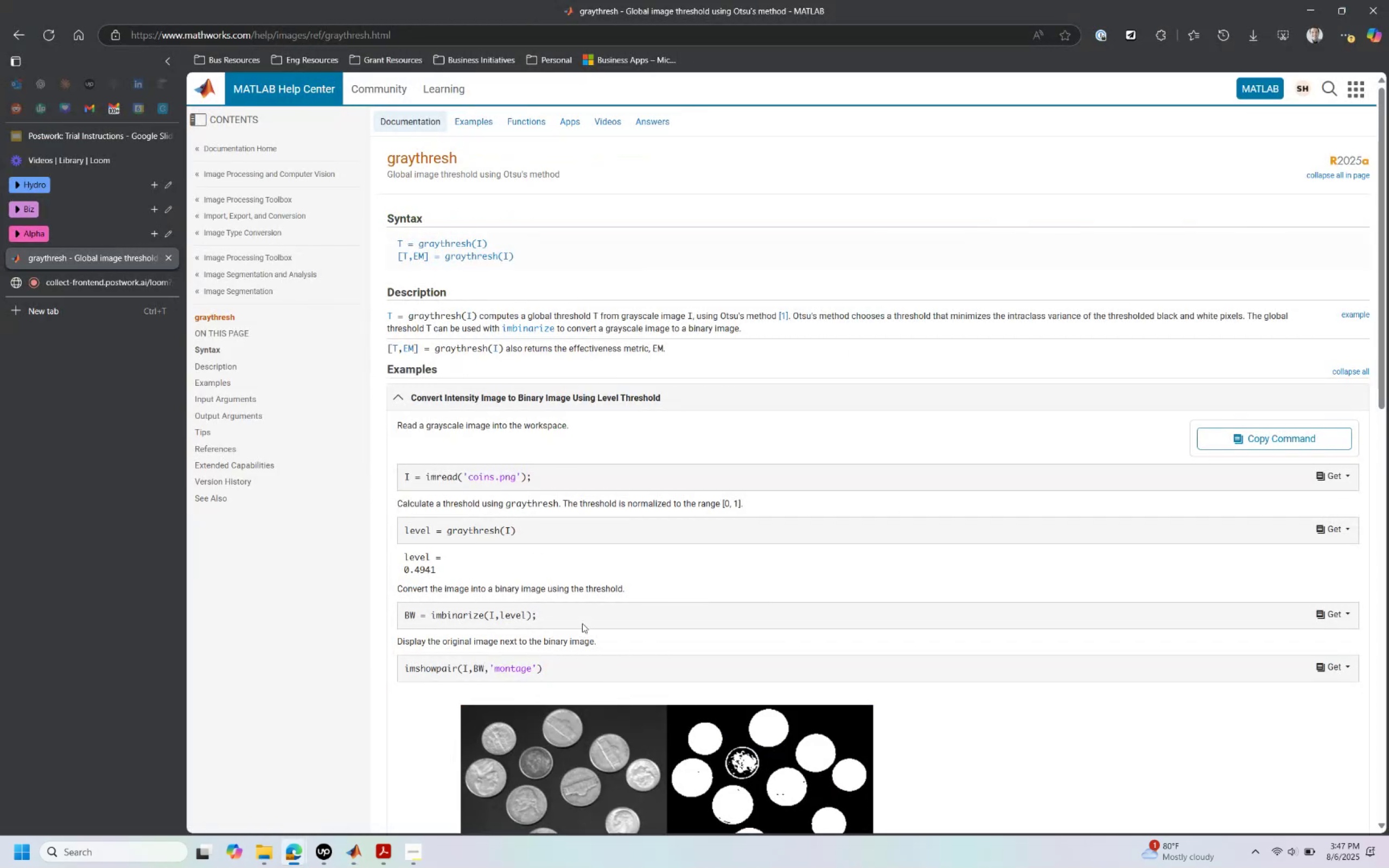 
key(Alt+Tab)
 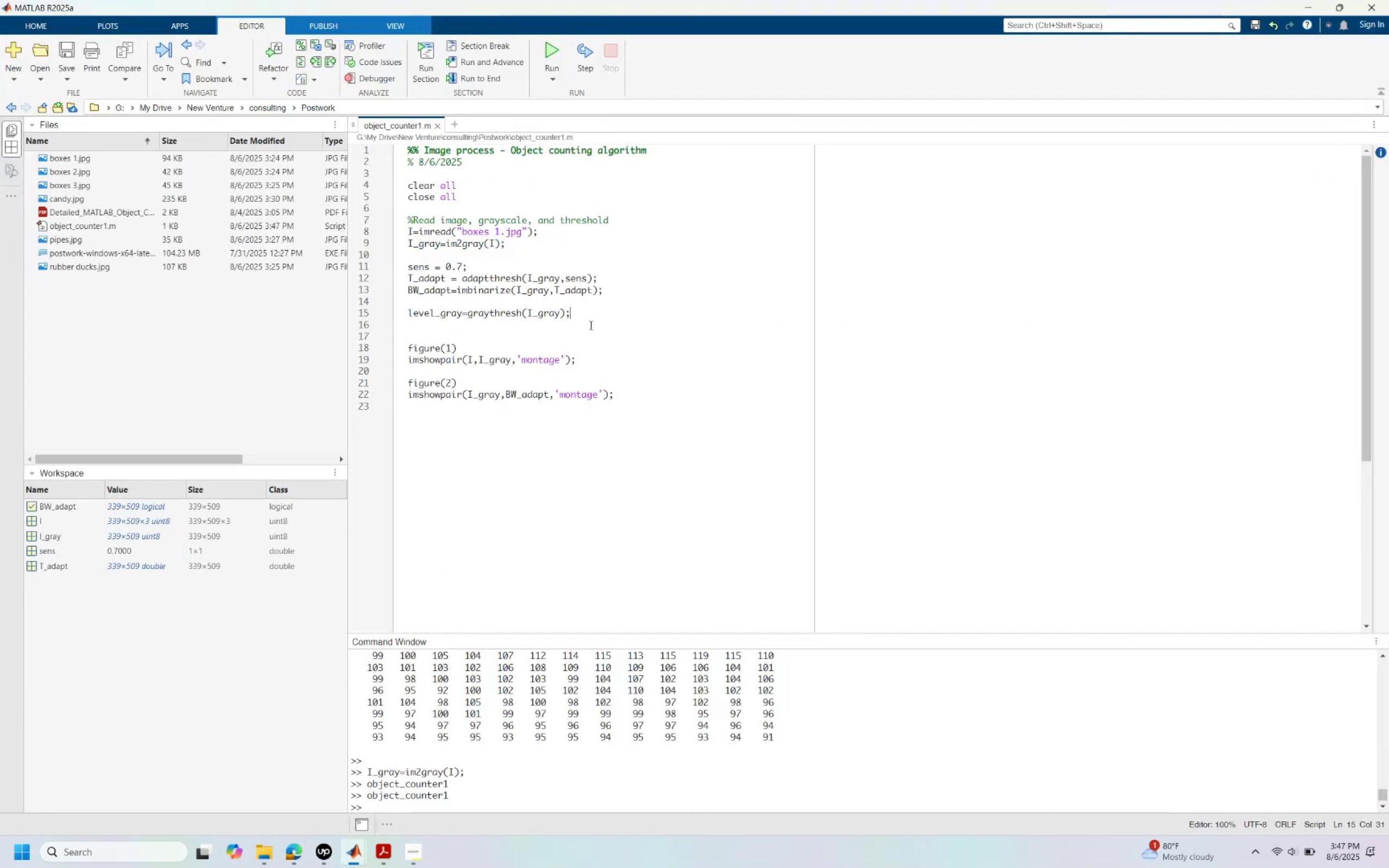 
key(Enter)
 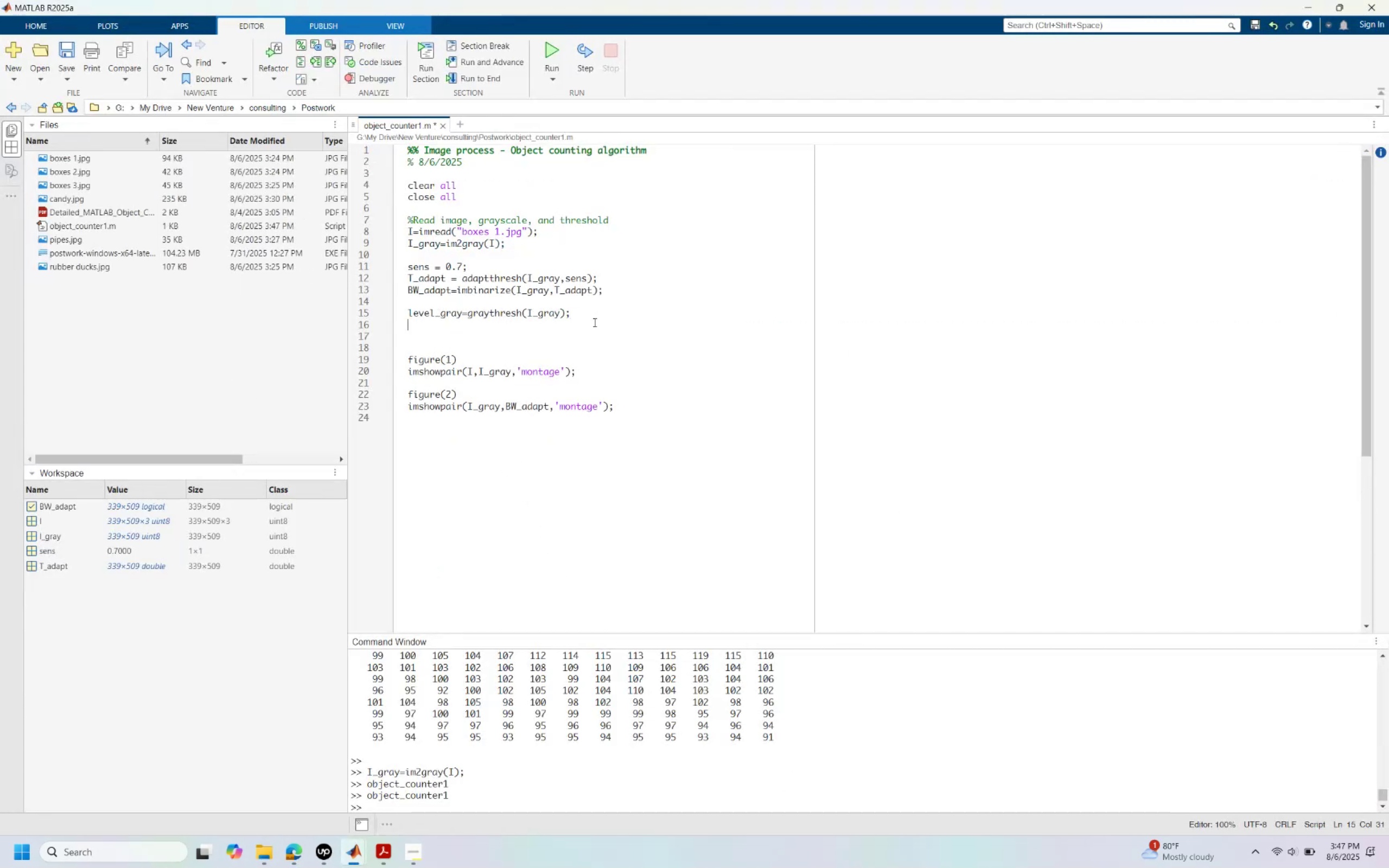 
type(BW_gray=imb)
key(Tab)
type(()
 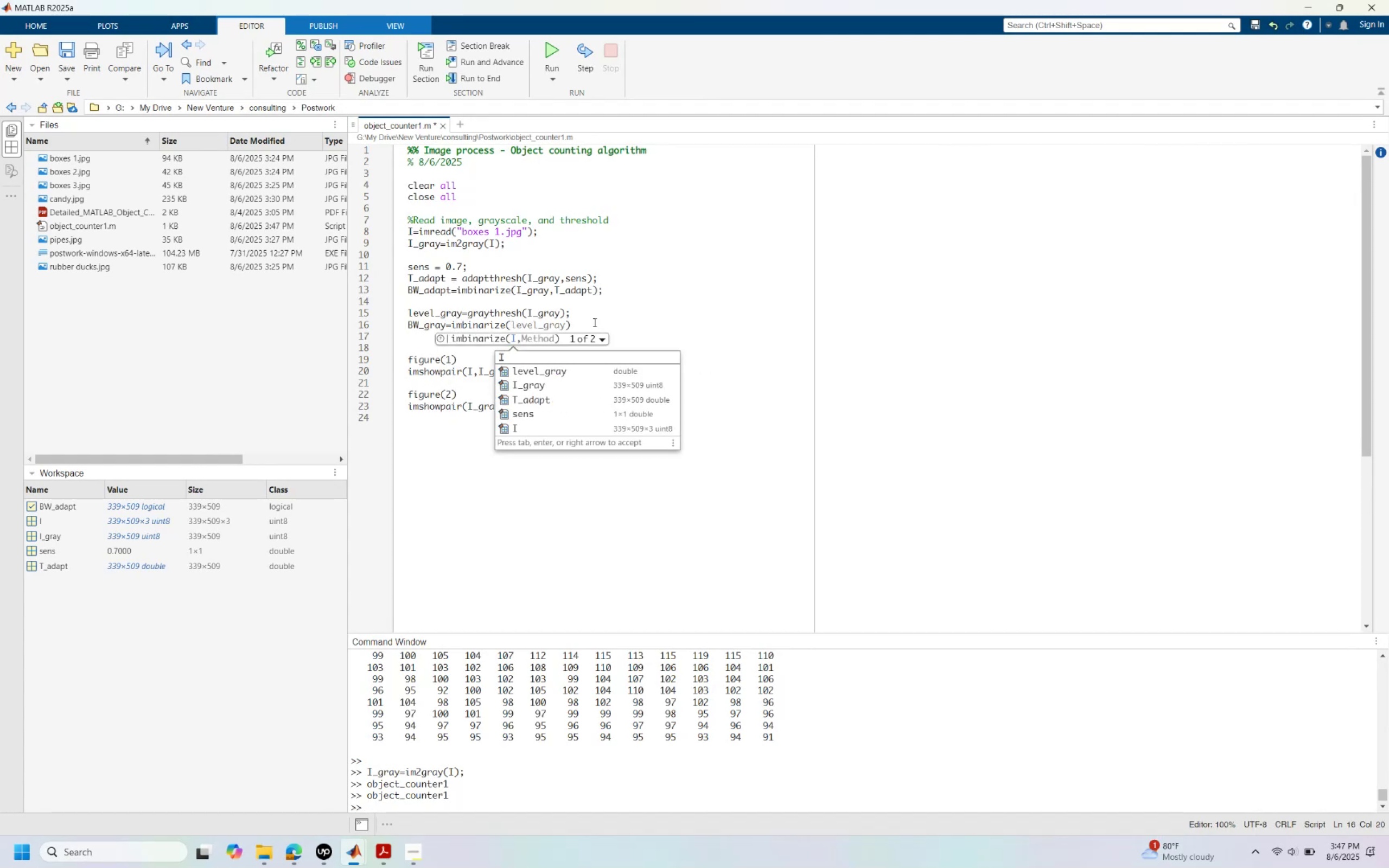 
key(Shift+ShiftRight)
 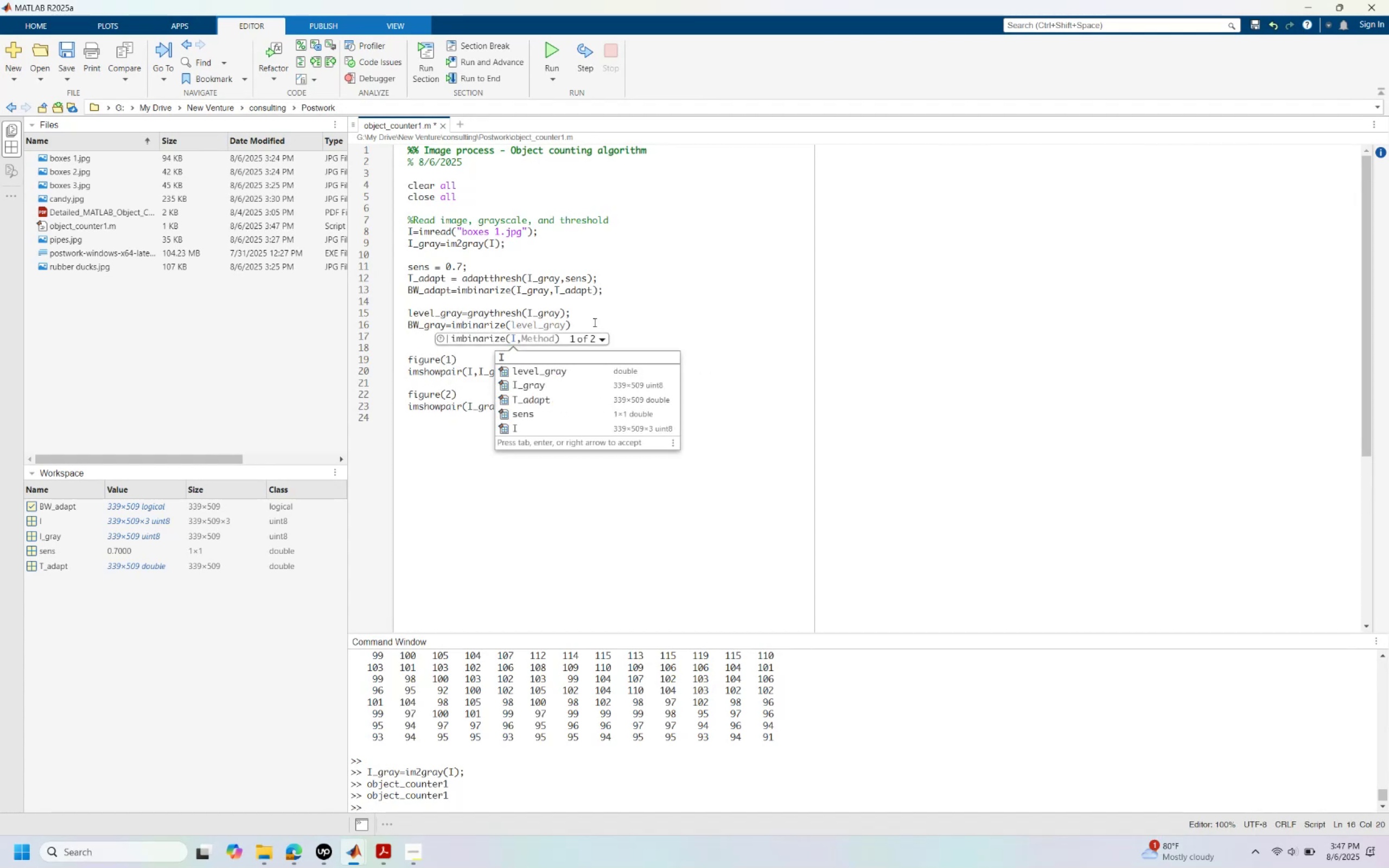 
key(Shift+I)
 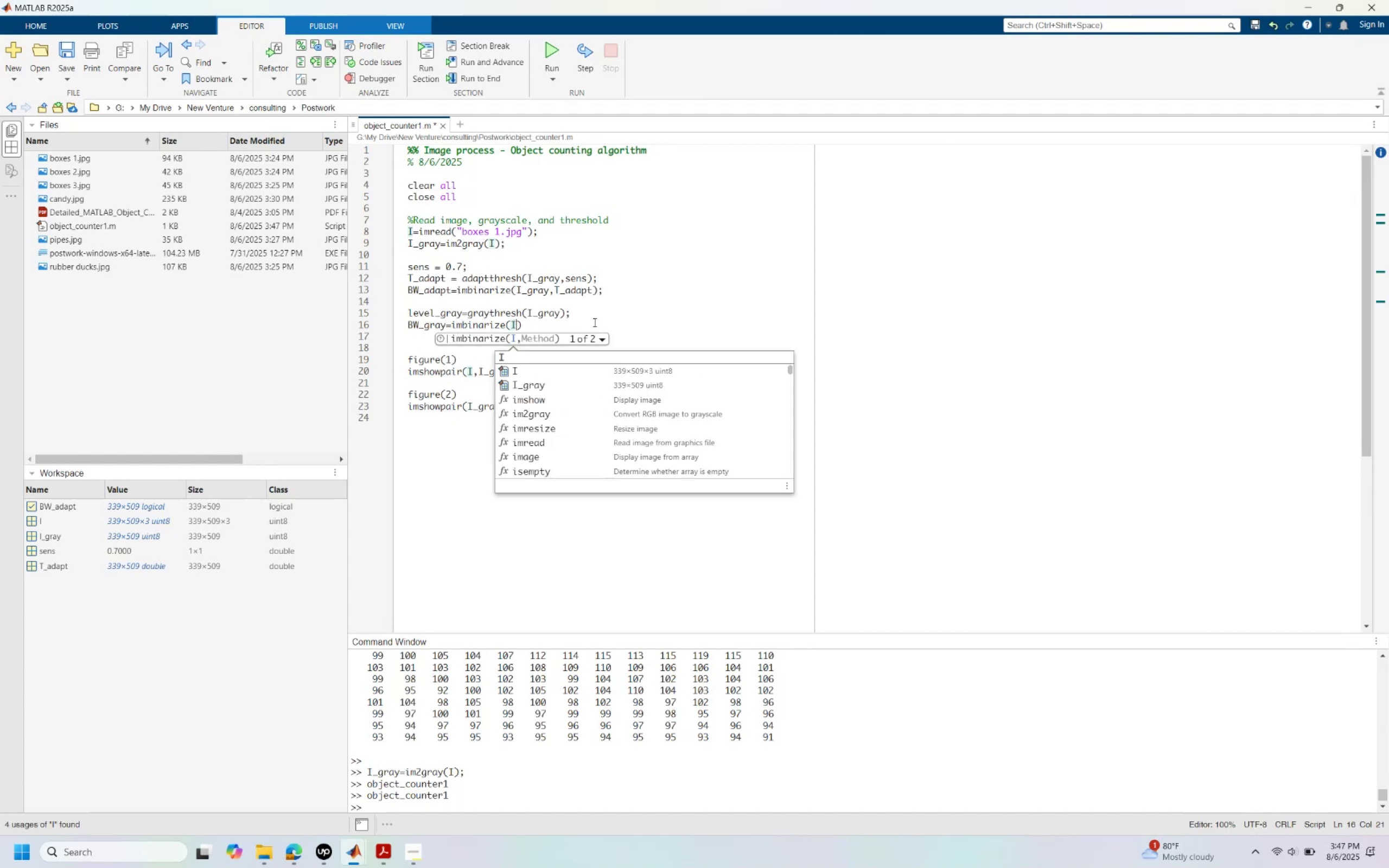 
key(ArrowDown)
 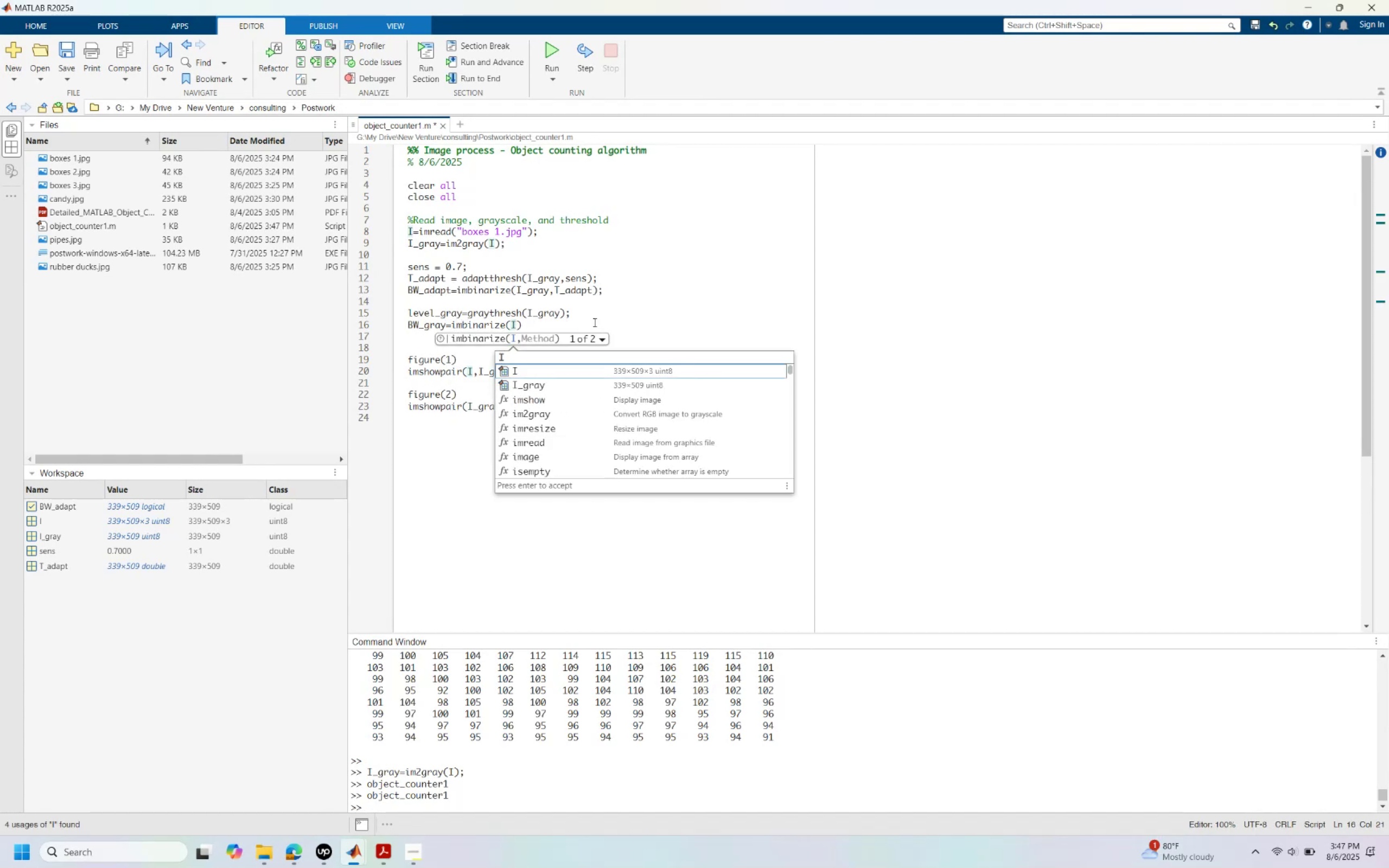 
key(ArrowDown)
 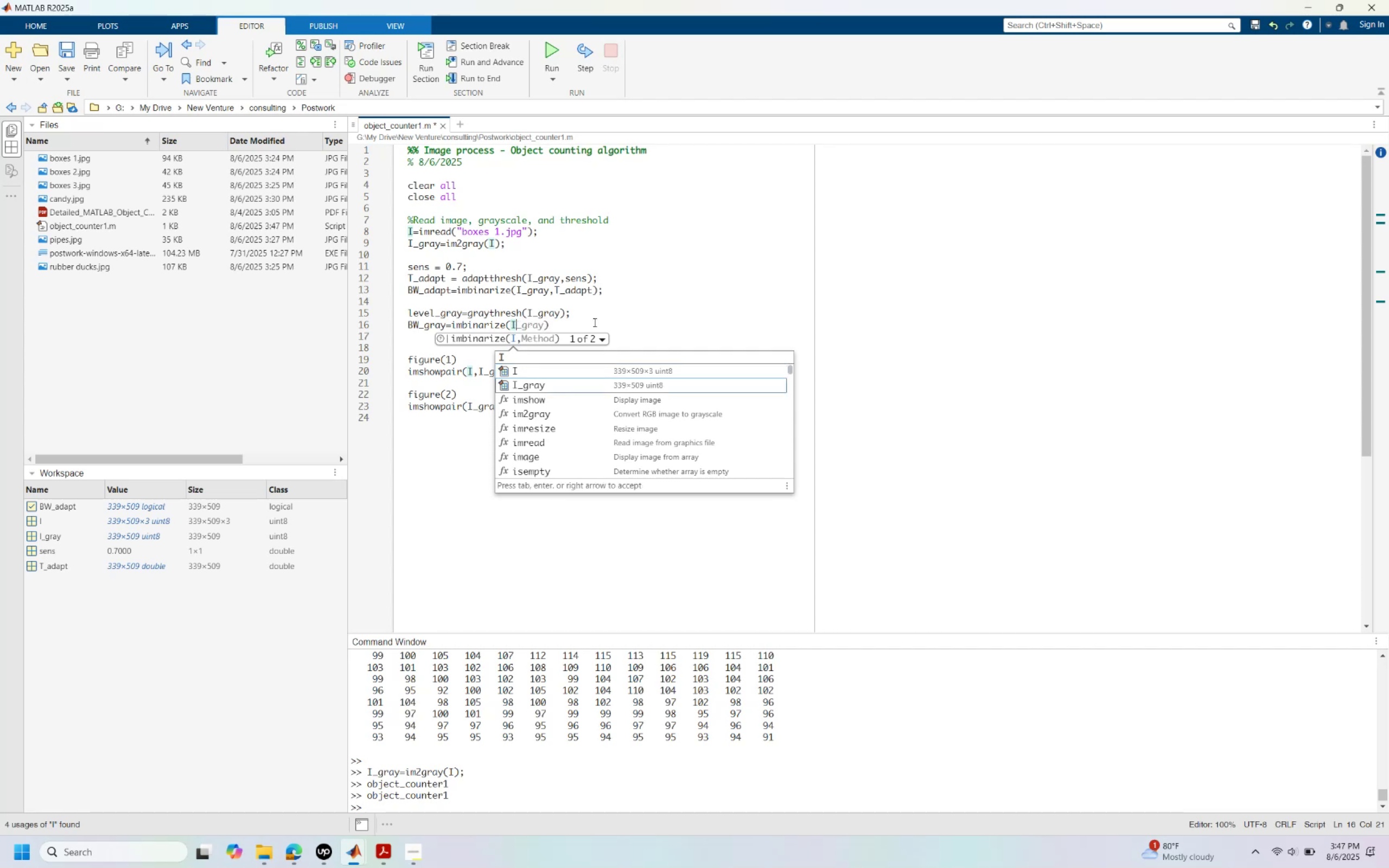 
key(Tab)
type(,level)
 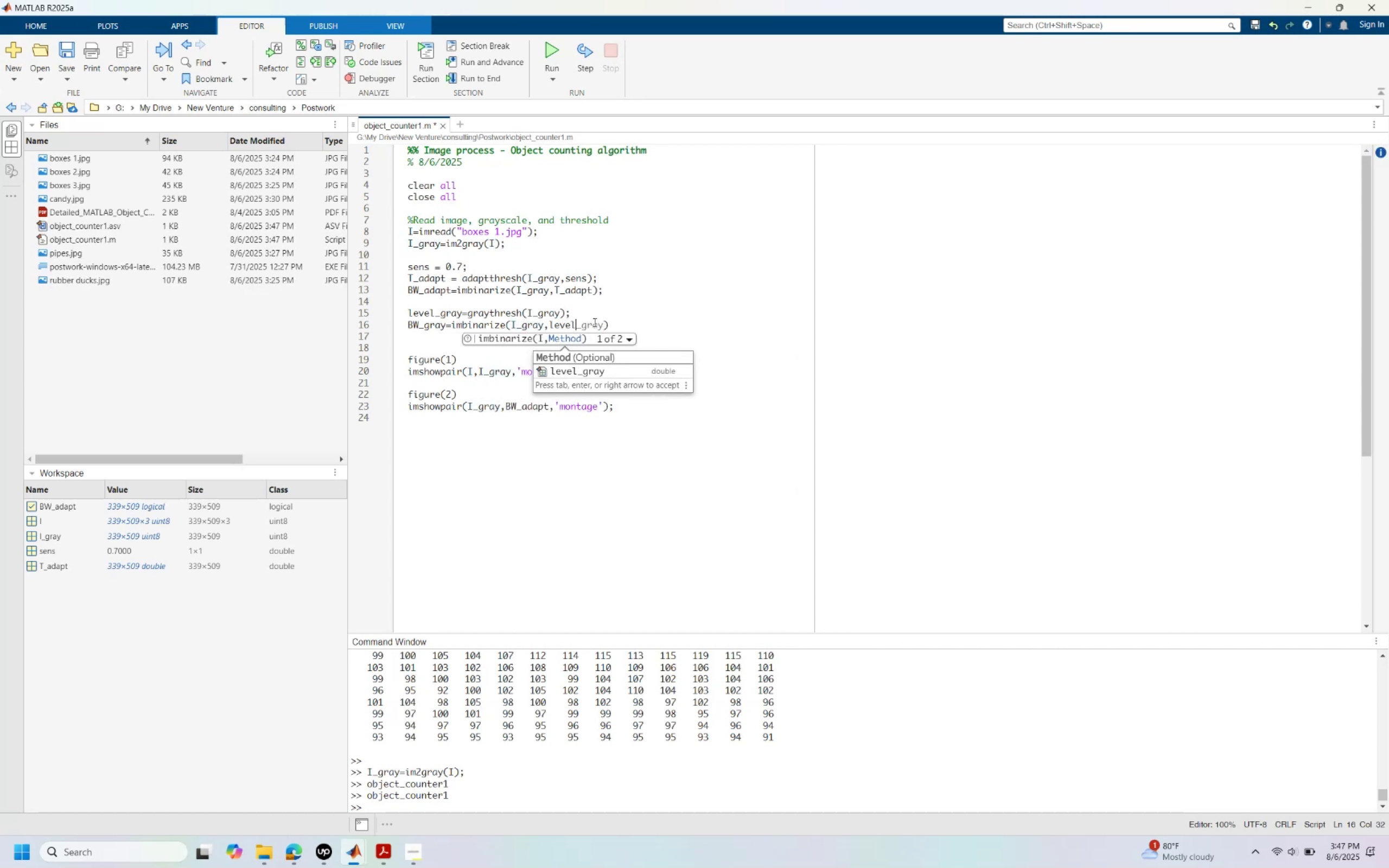 
key(Tab)
 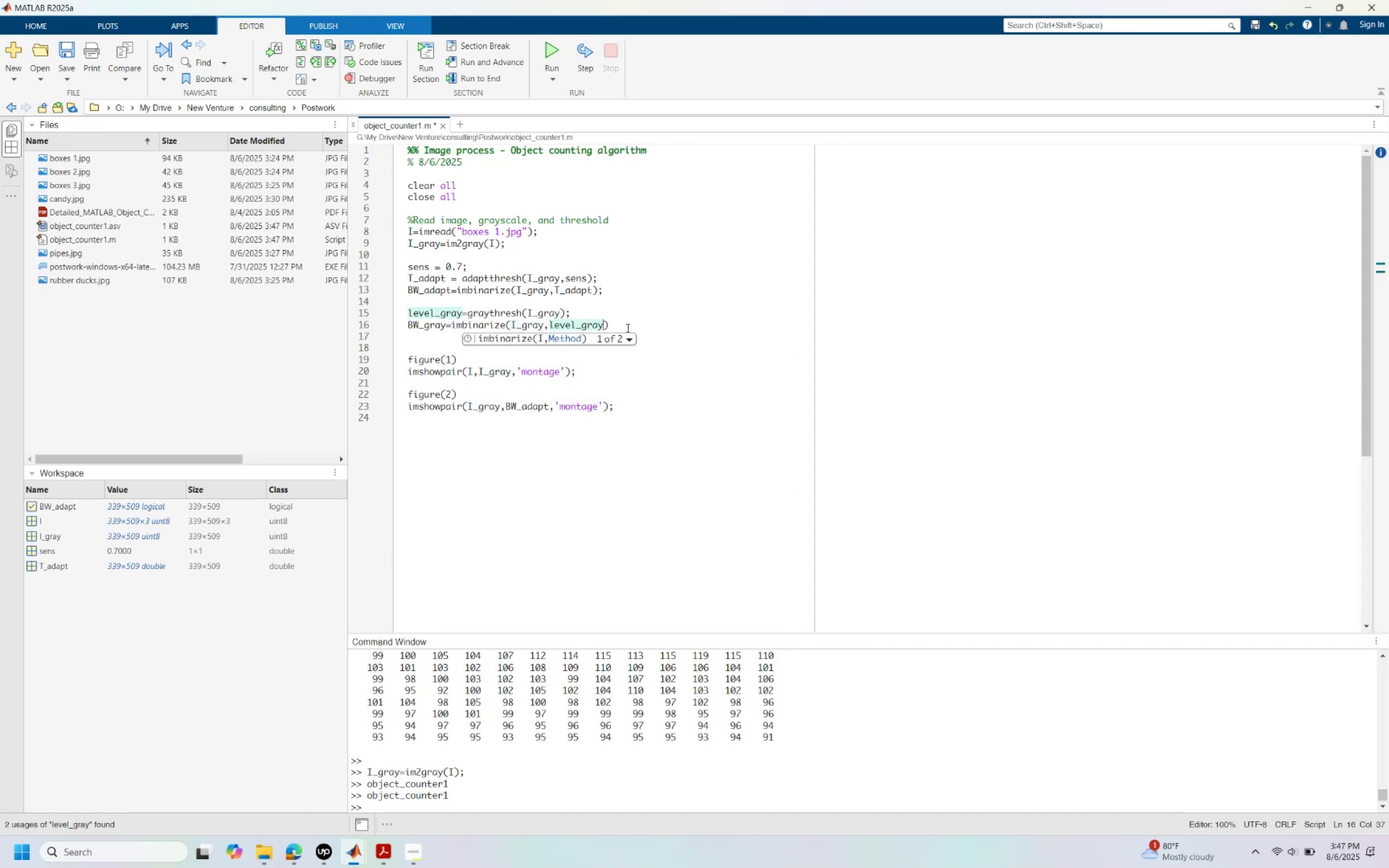 
key(ArrowRight)
 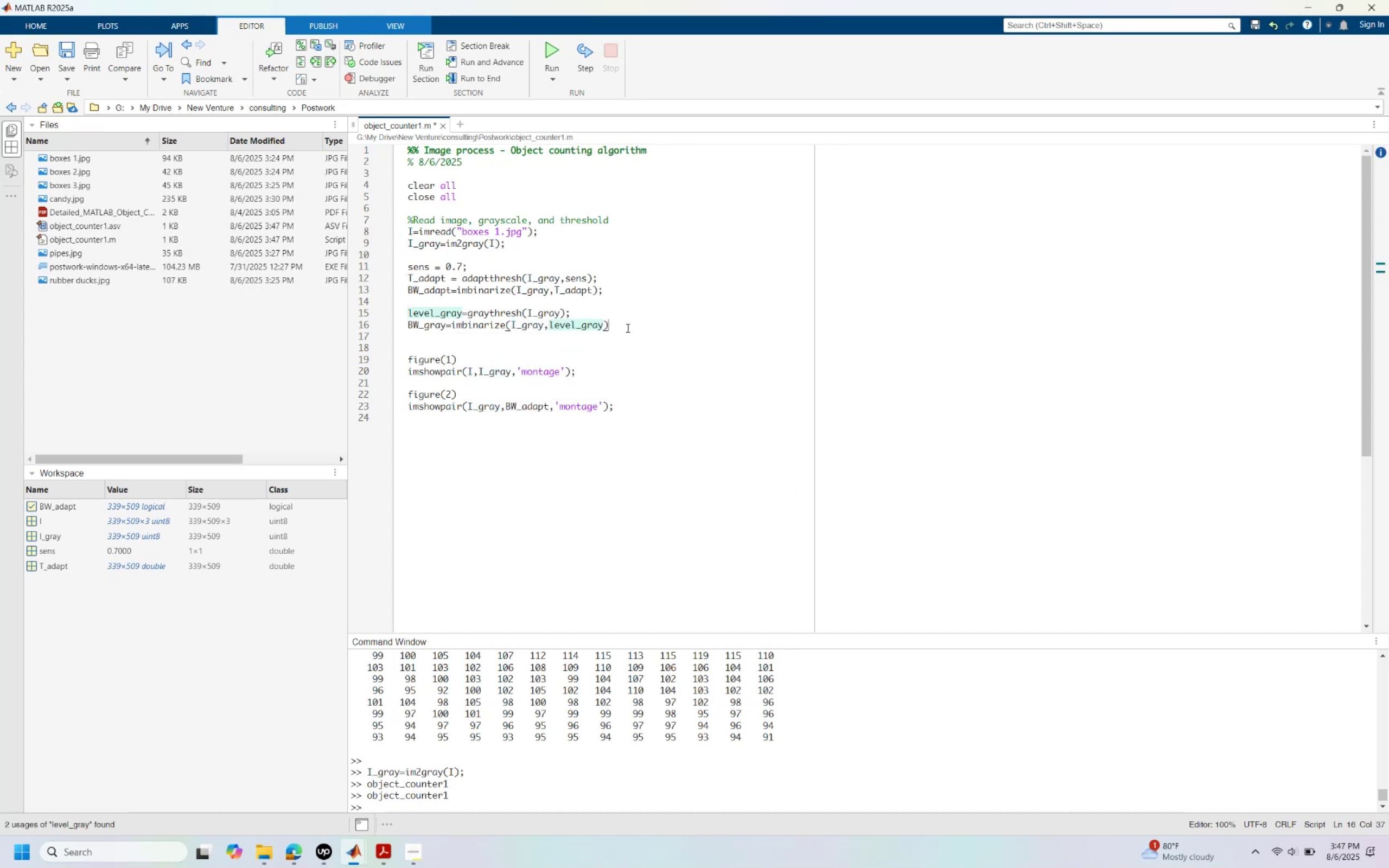 
key(Semicolon)
 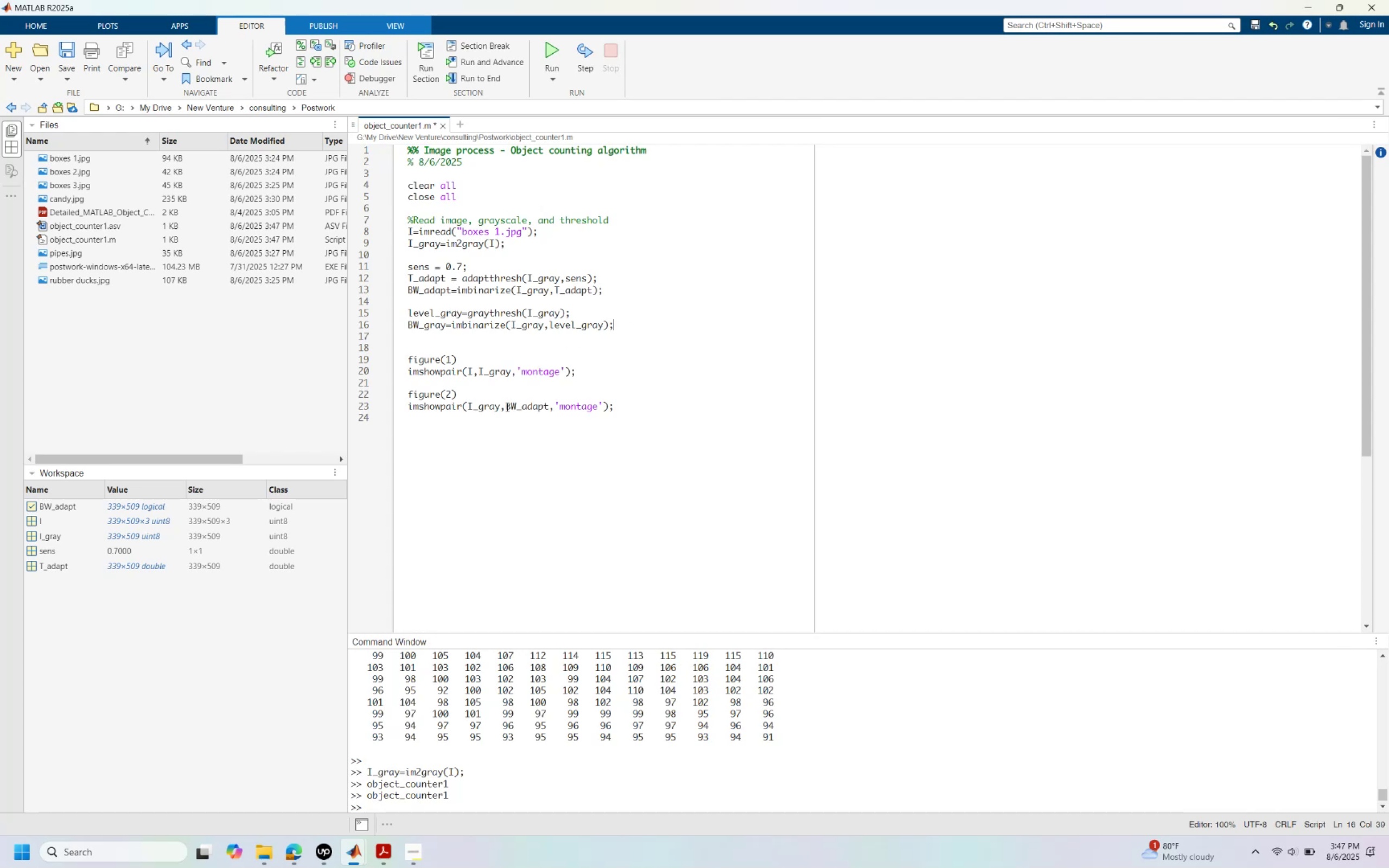 
left_click([500, 427])
 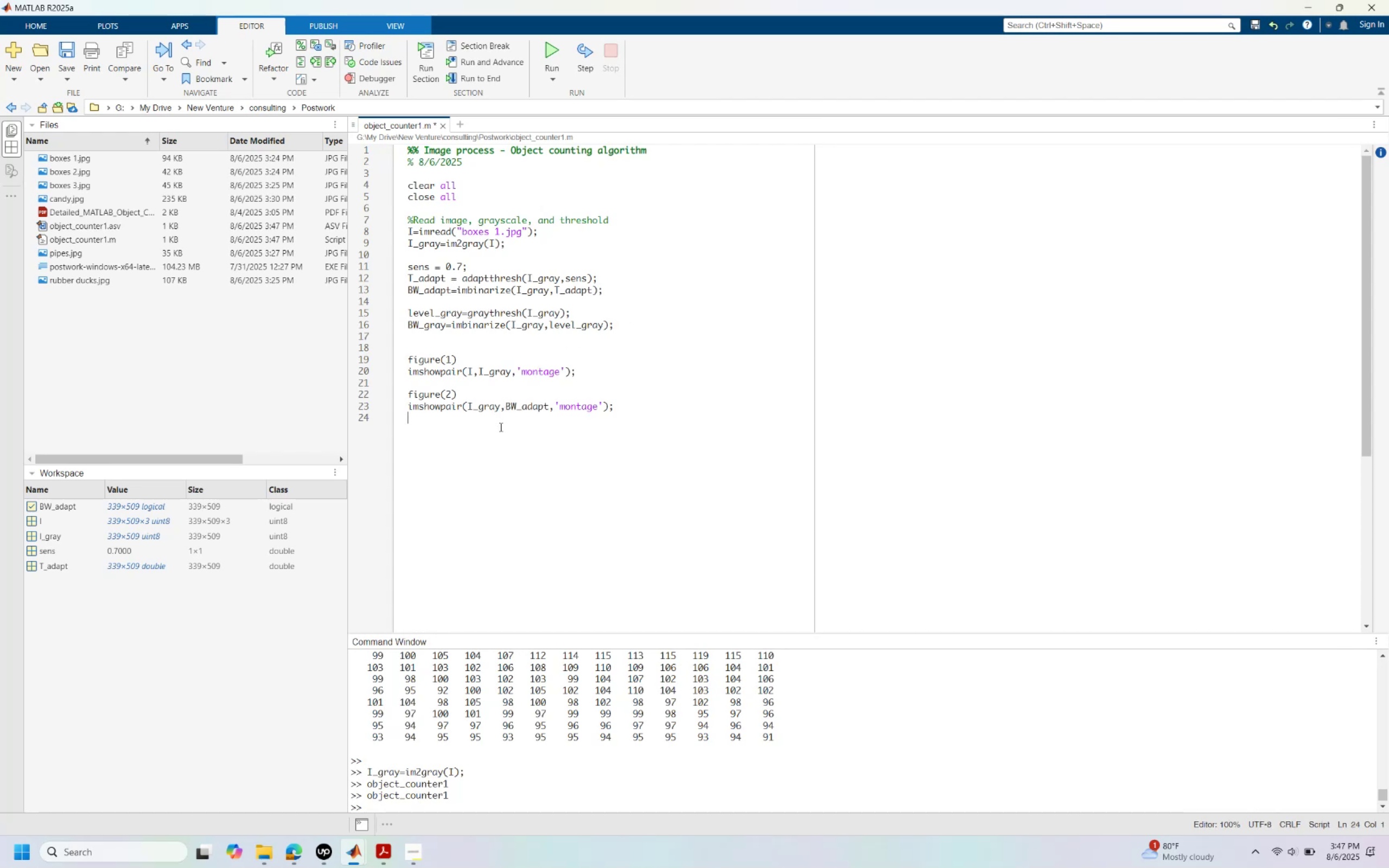 
key(Enter)
 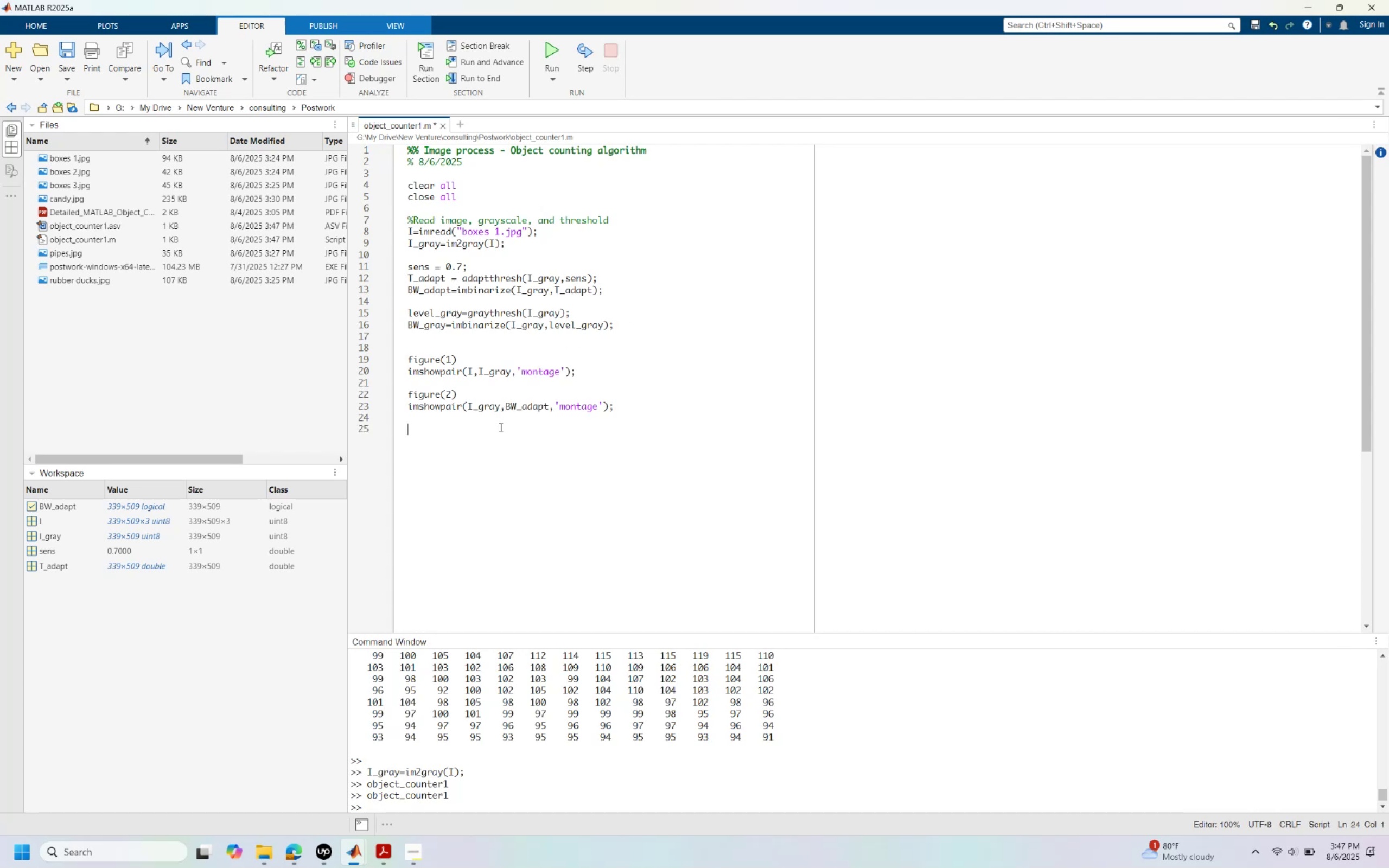 
type(figure9)
 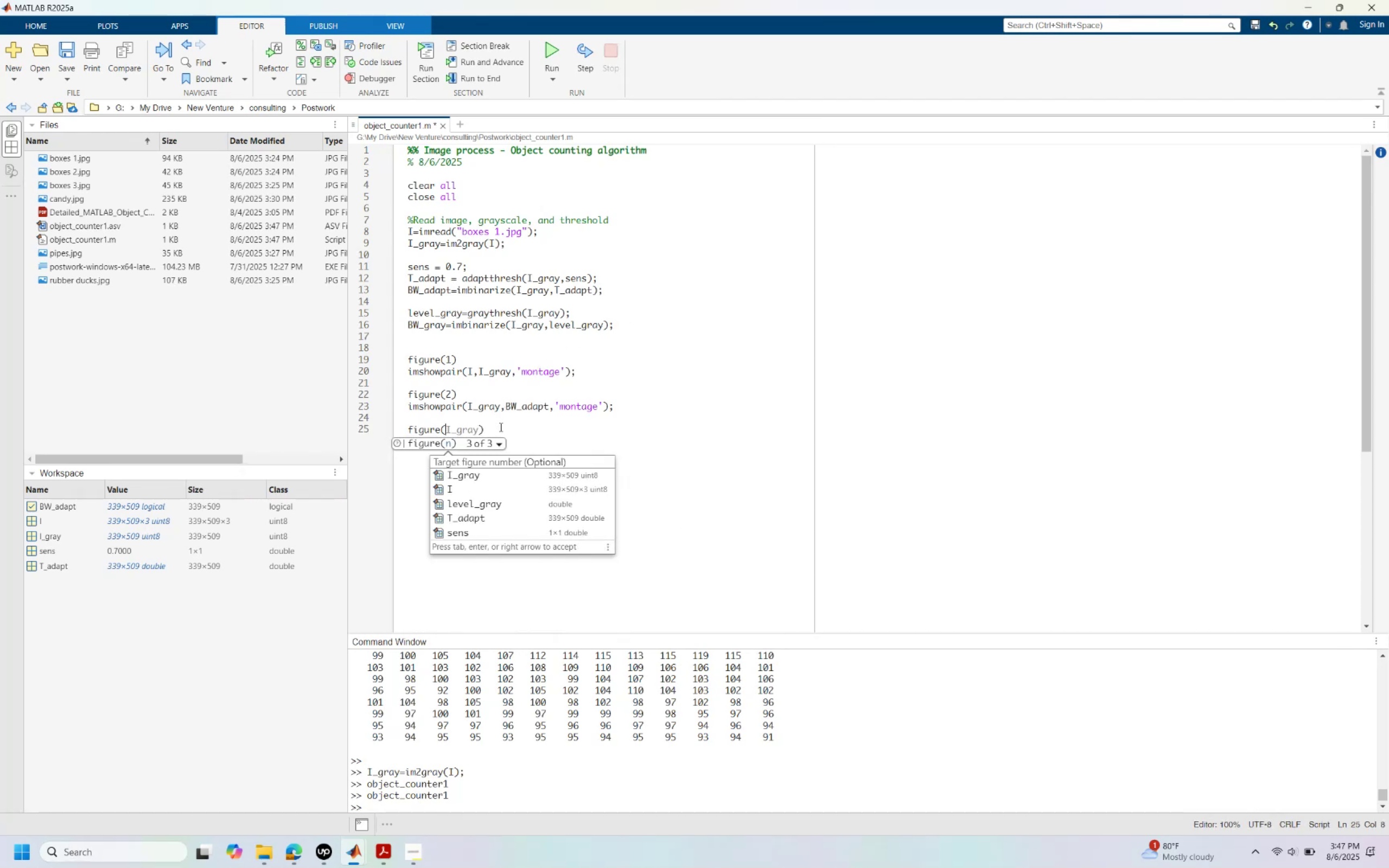 
key(3)
 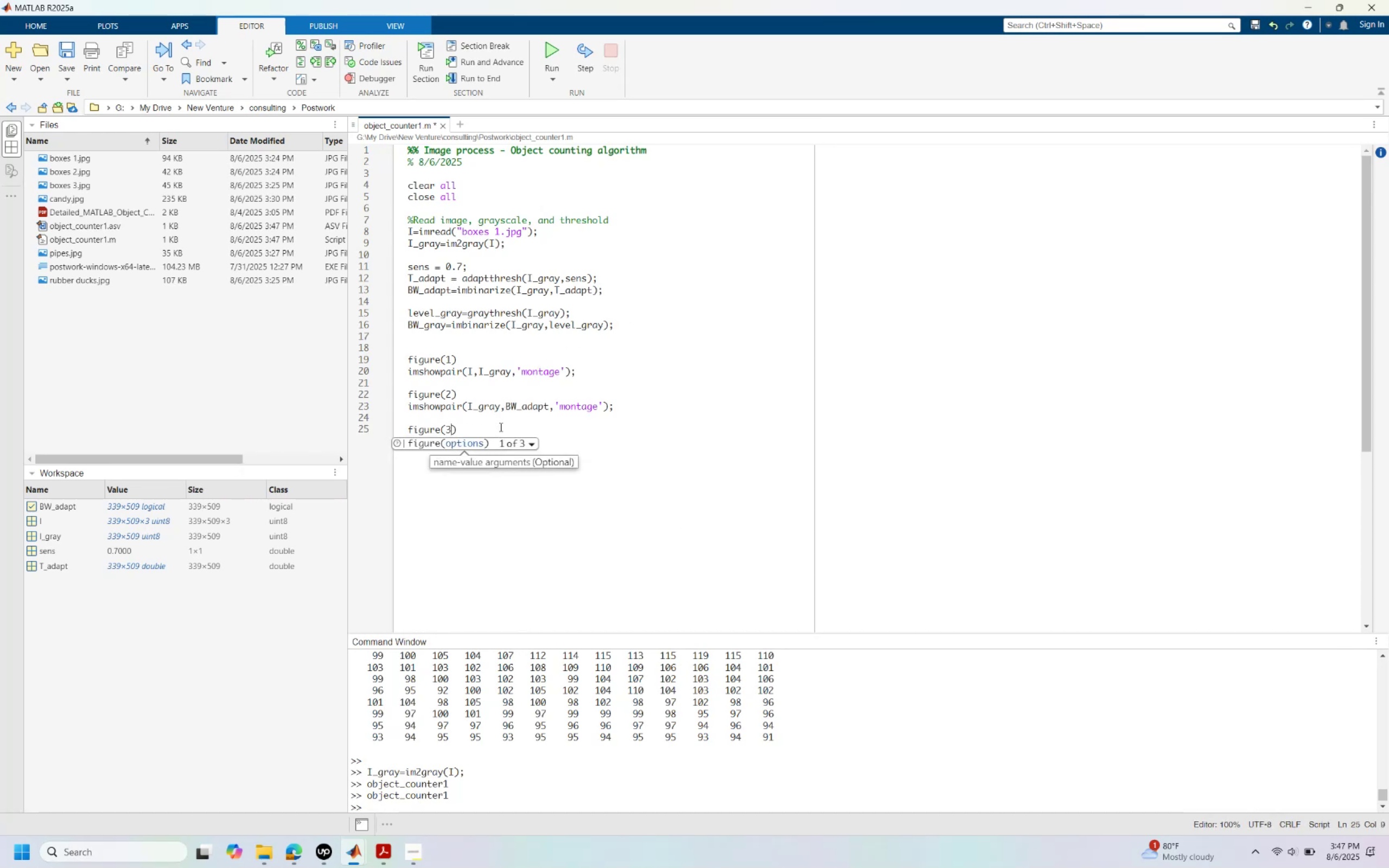 
key(ArrowRight)
 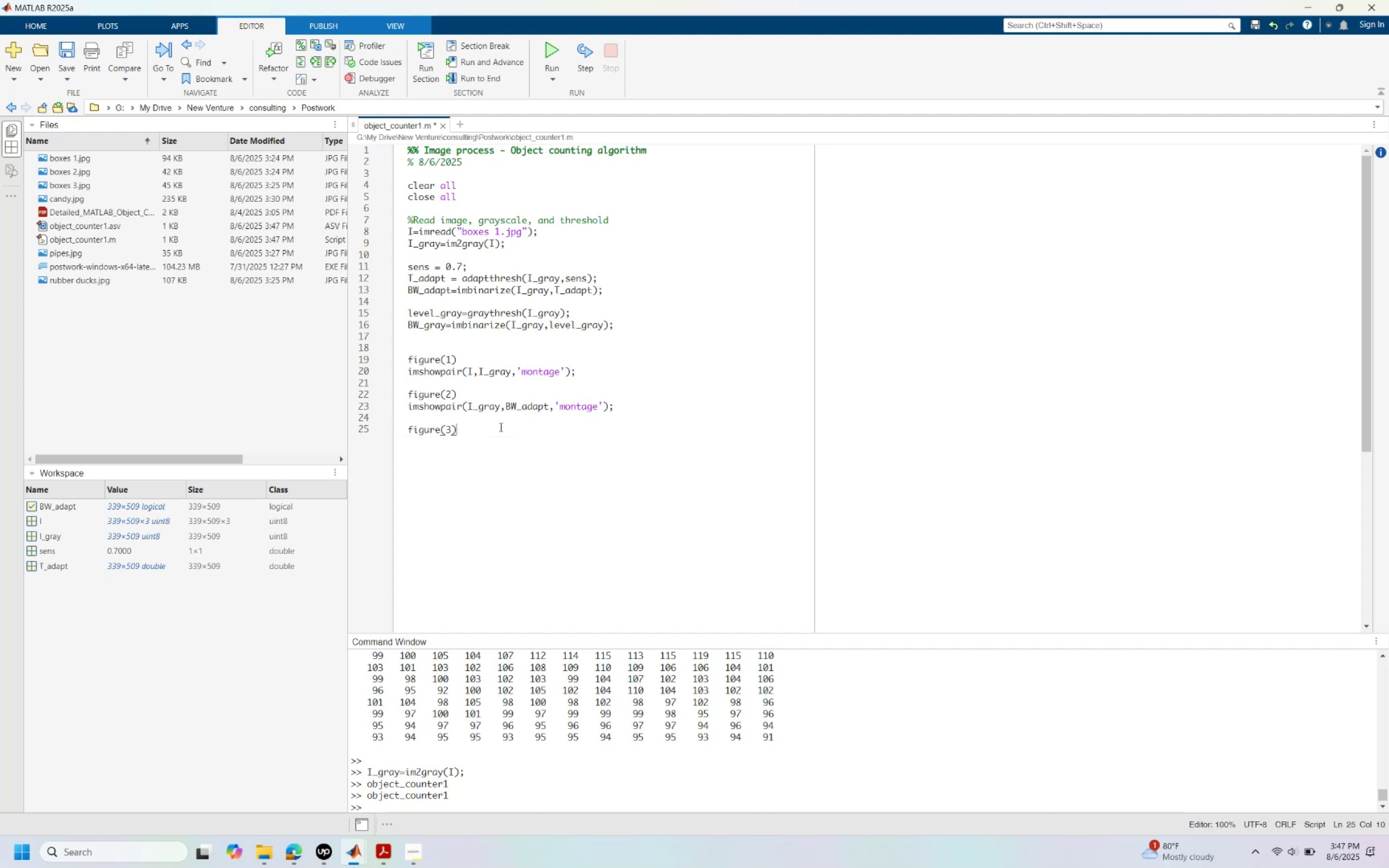 
key(Enter)
 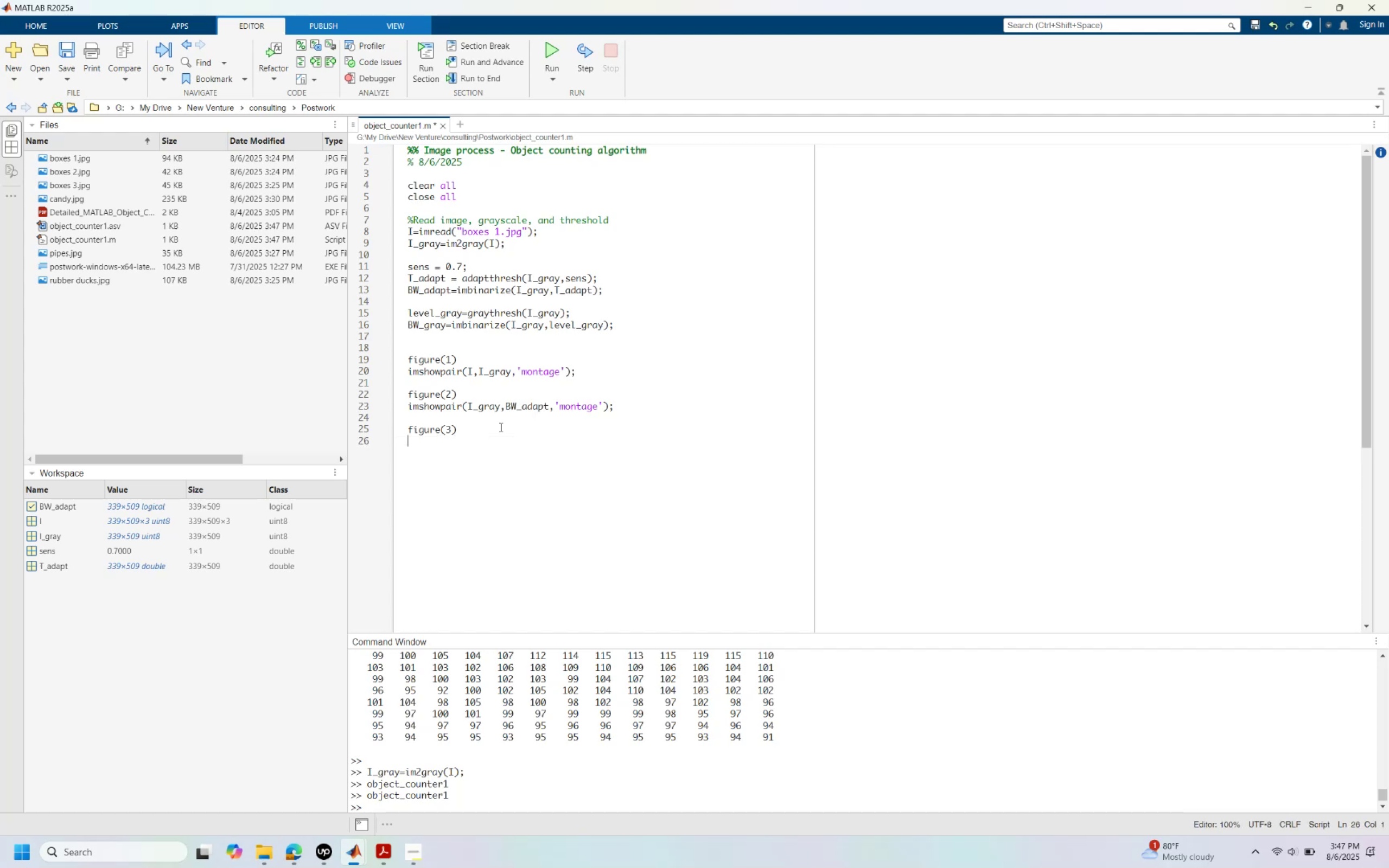 
type(m)
key(Backspace)
type(imsh)
 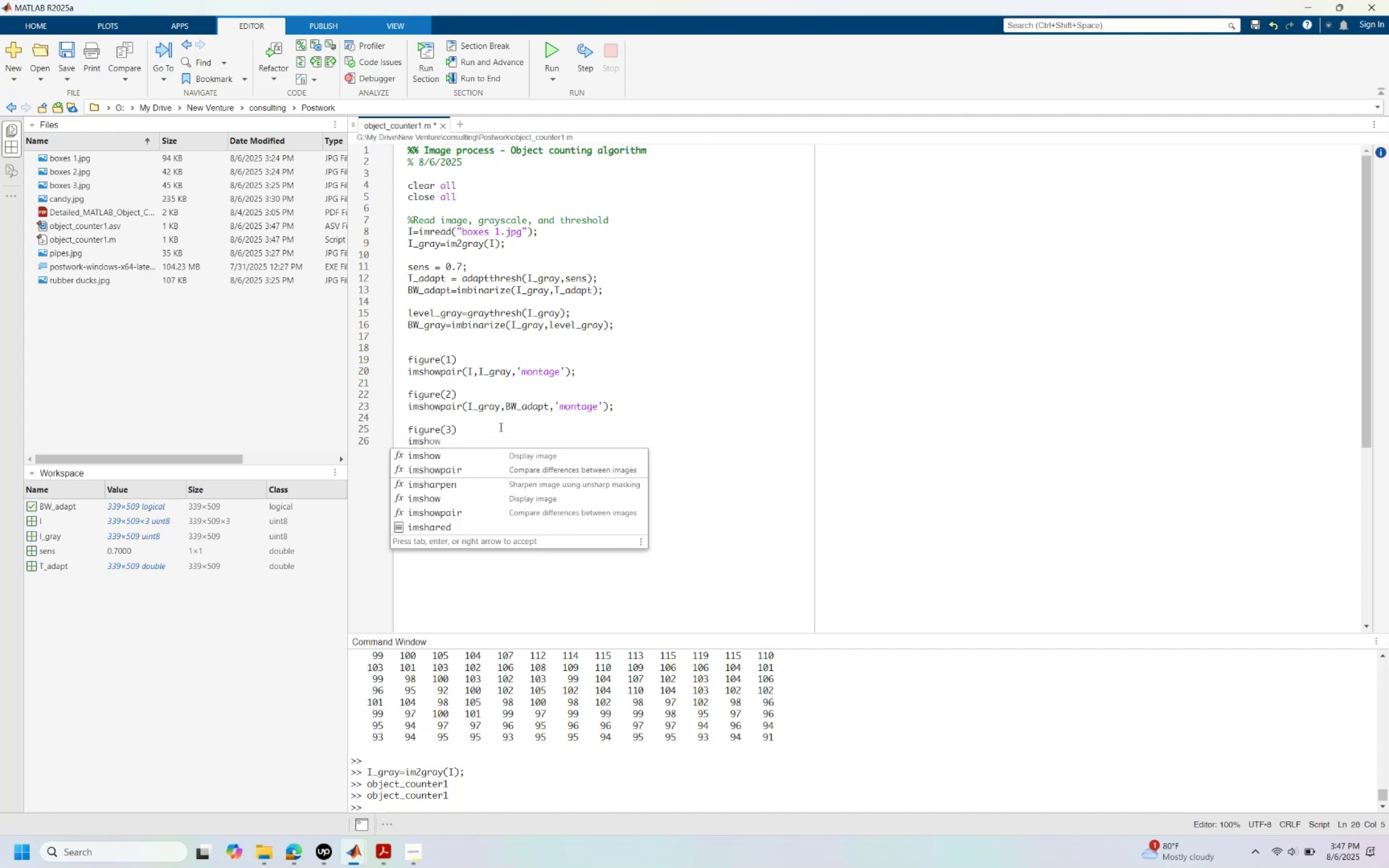 
key(ArrowDown)
 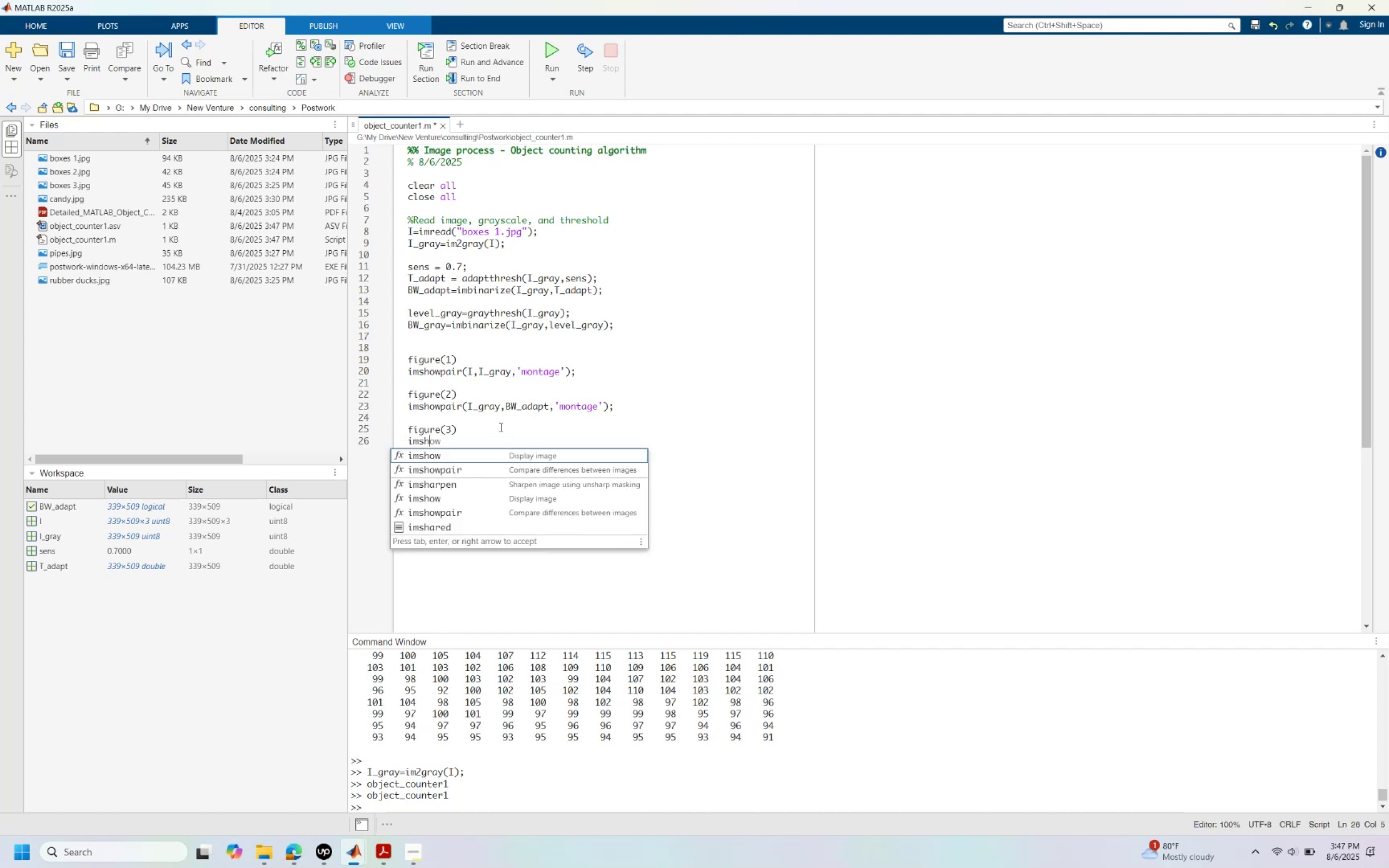 
key(Tab)
type(pair(I)
key(Tab)
key(Backspace)
key(Backspace)
key(Backspace)
key(Backspace)
type(_gr)
key(Tab)
type(,)
 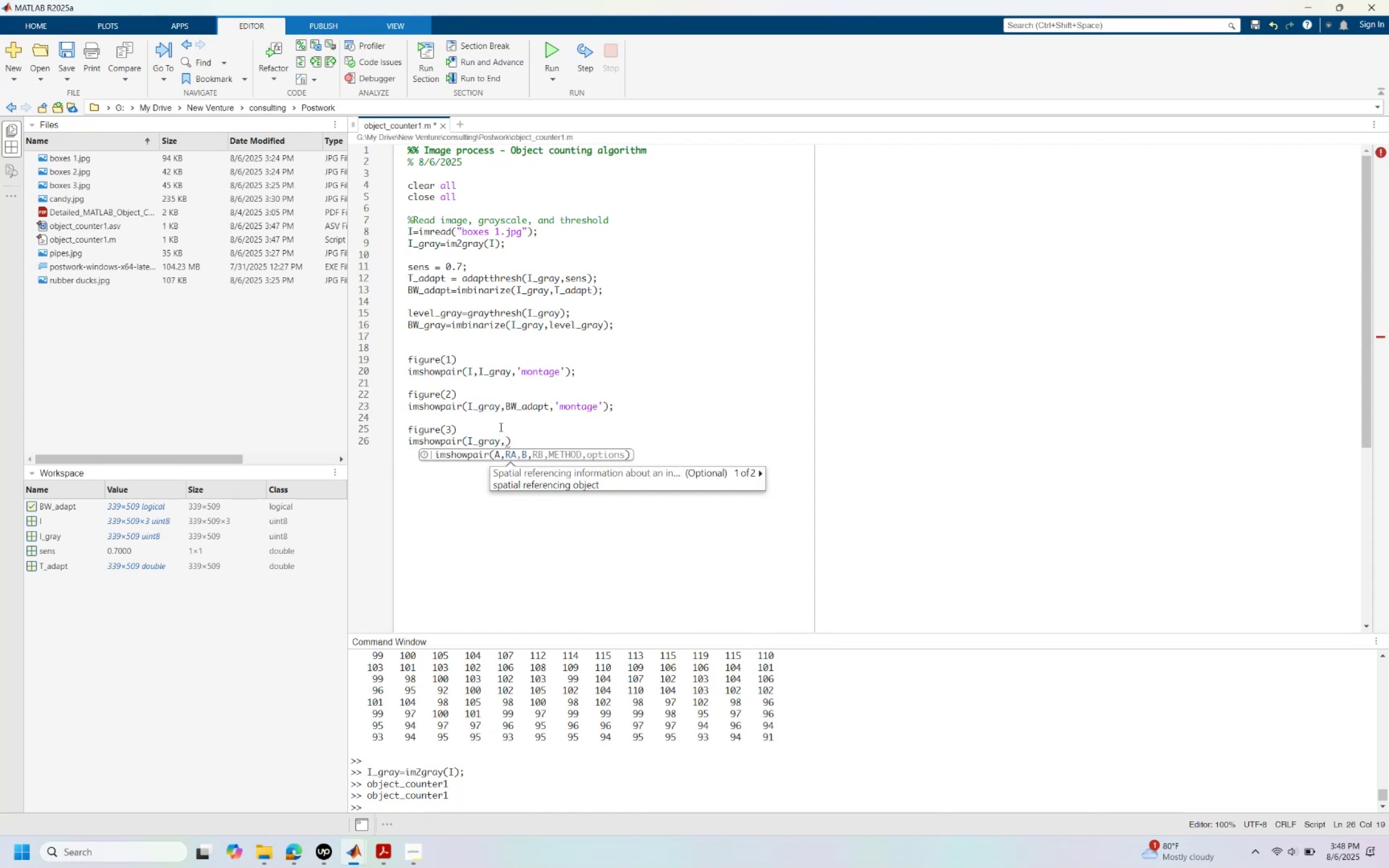 
wait(5.92)
 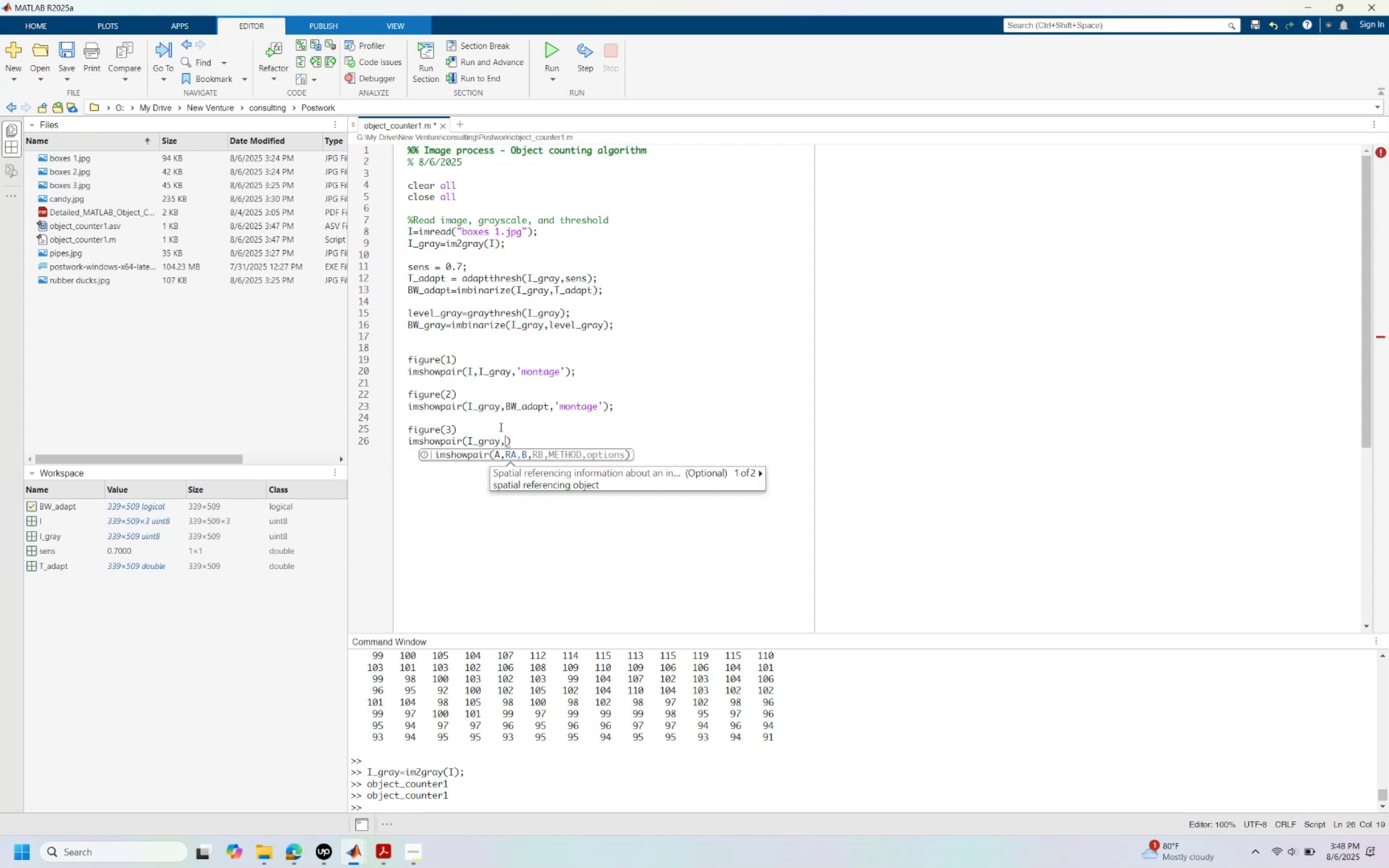 
type(BW)
key(Tab)
 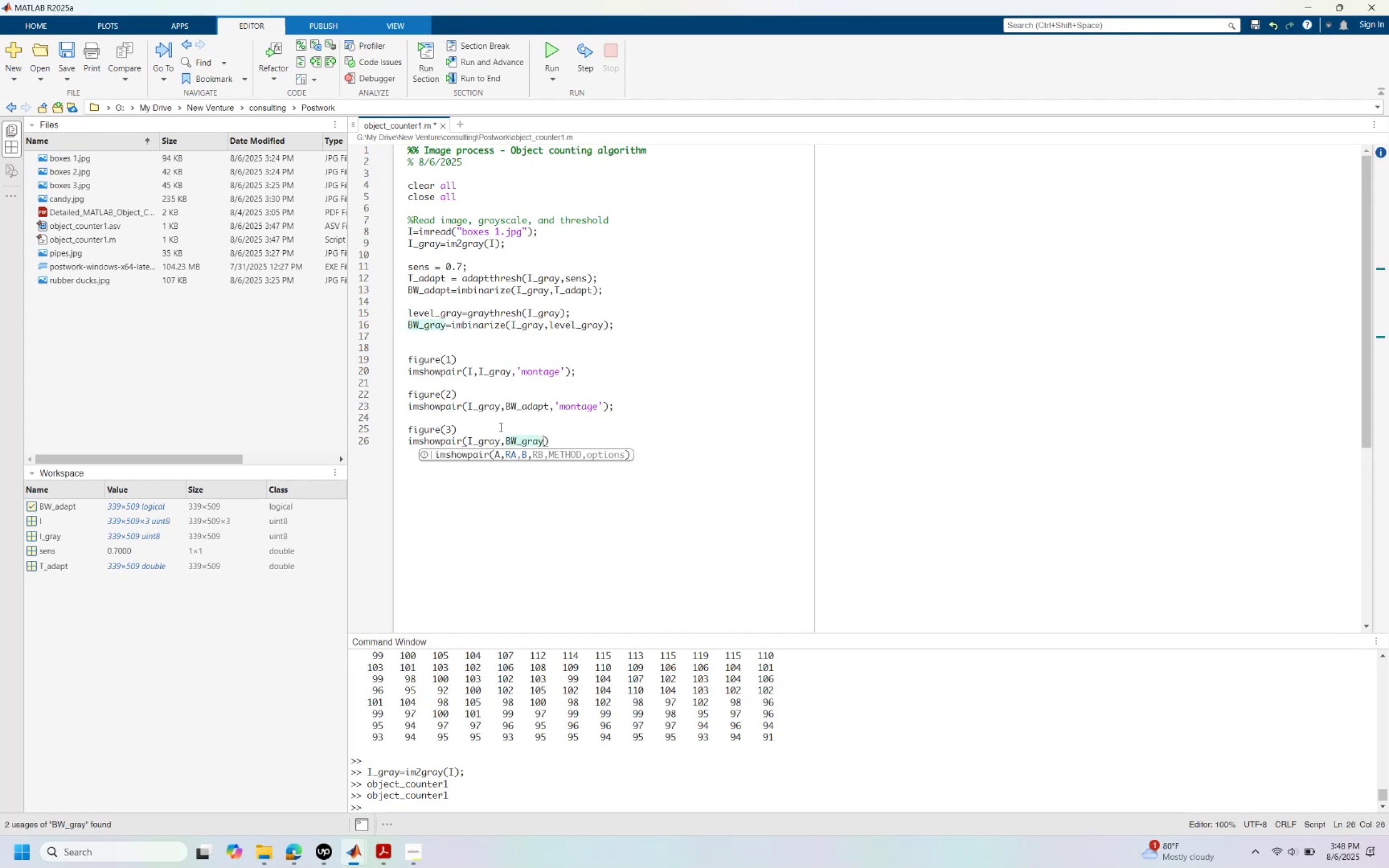 
key(ArrowRight)
 